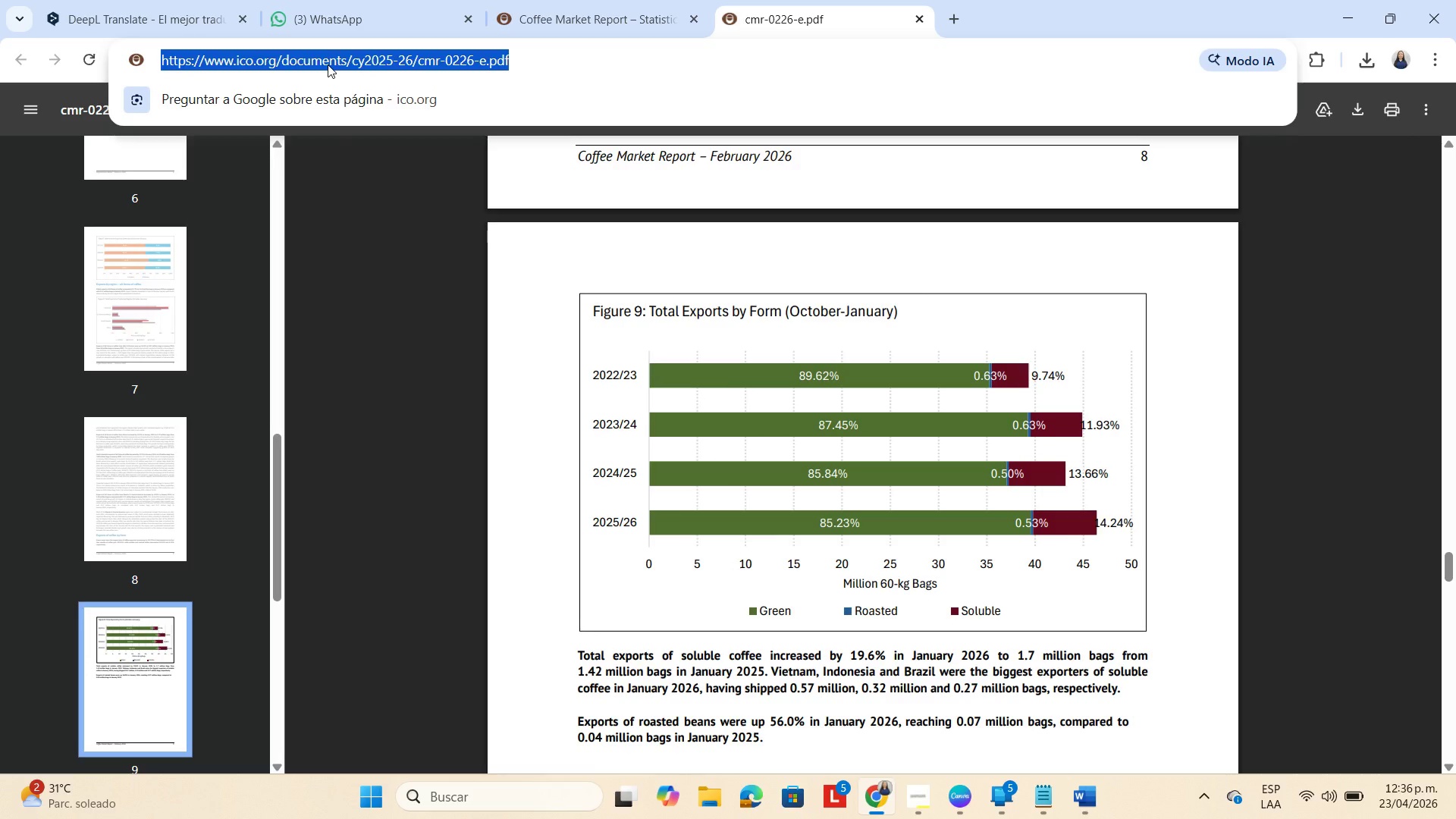 
key(Control+C)
 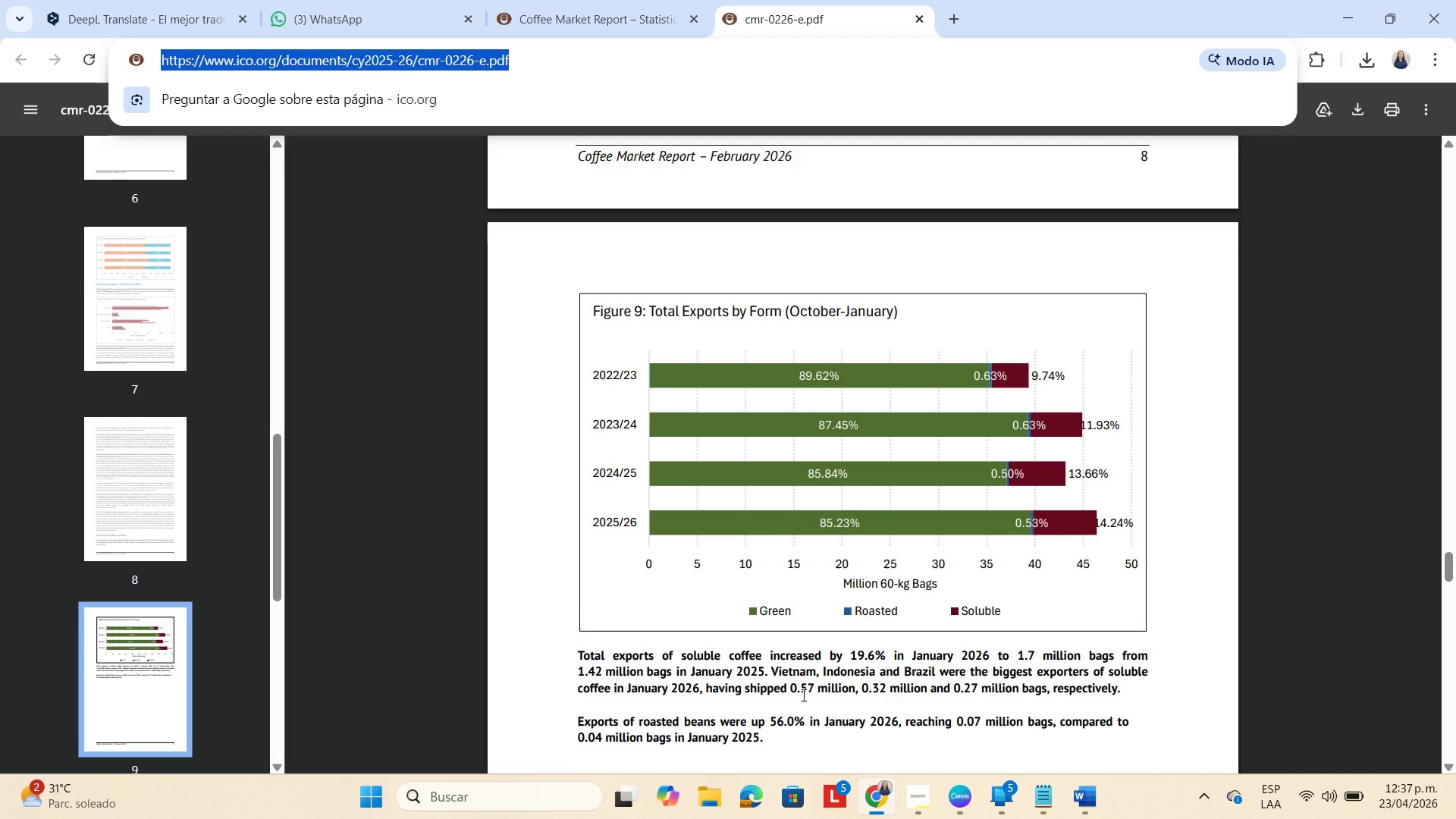 
wait(21.75)
 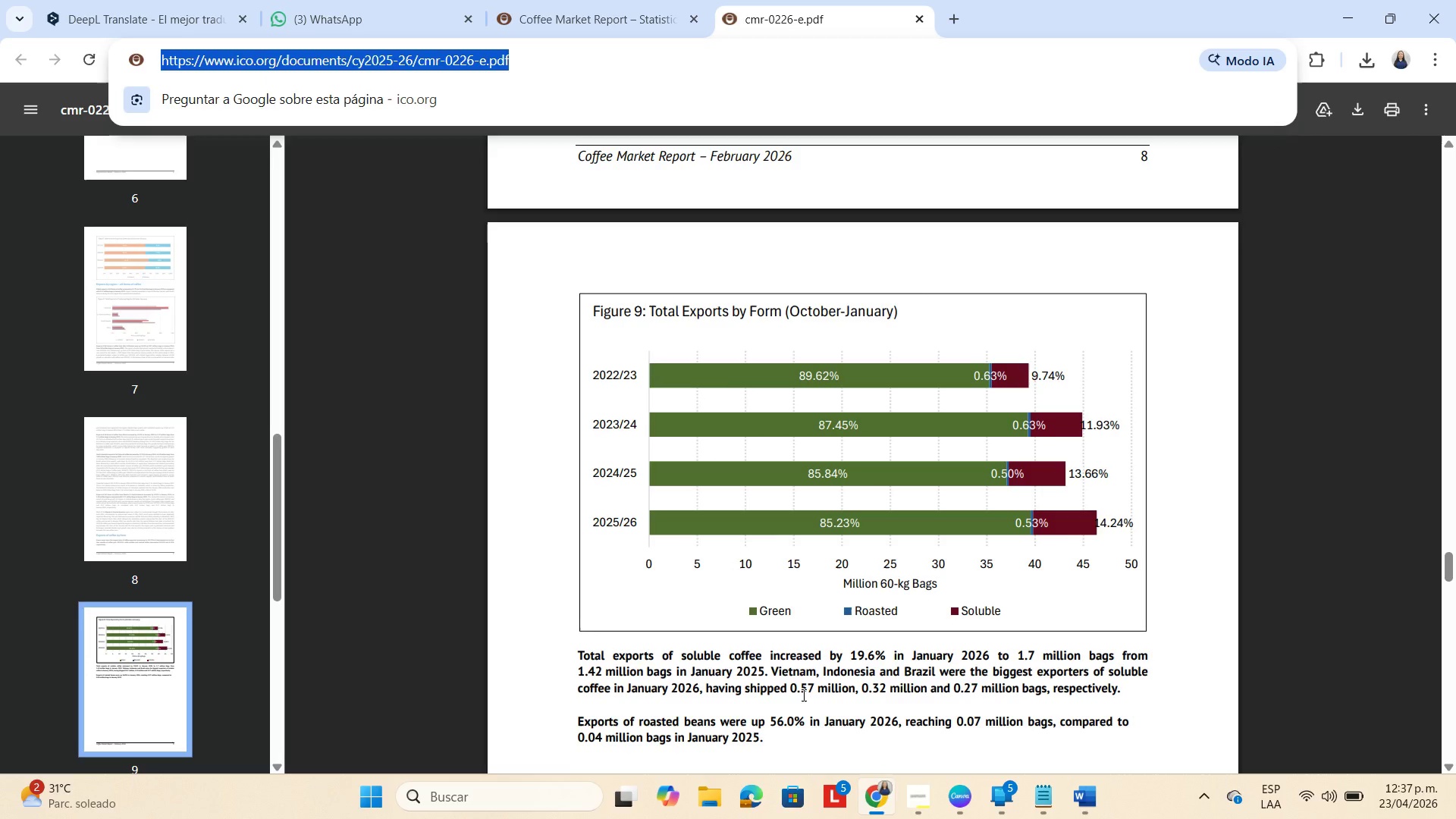 
key(Control+C)
 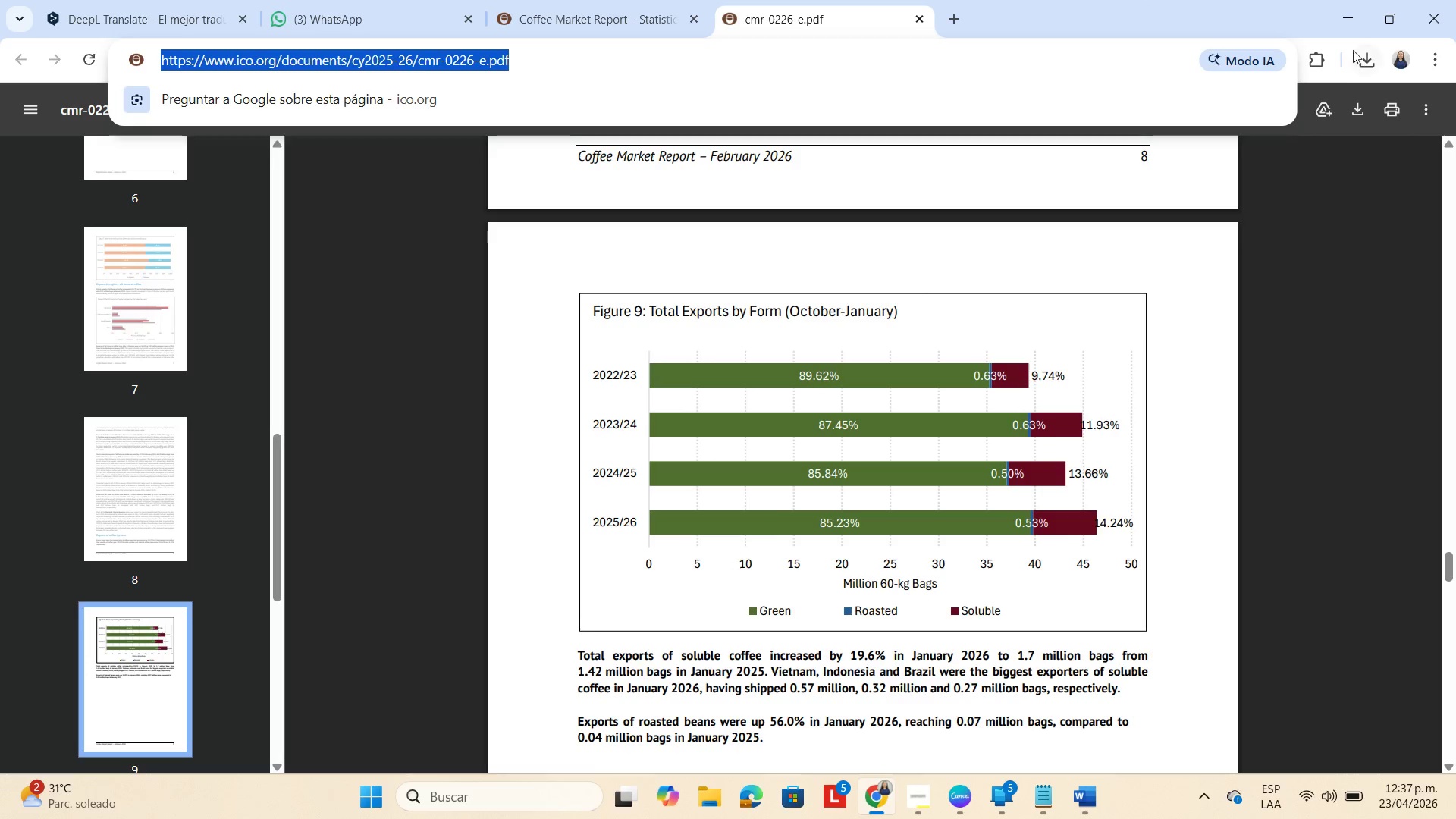 
left_click([1340, 21])
 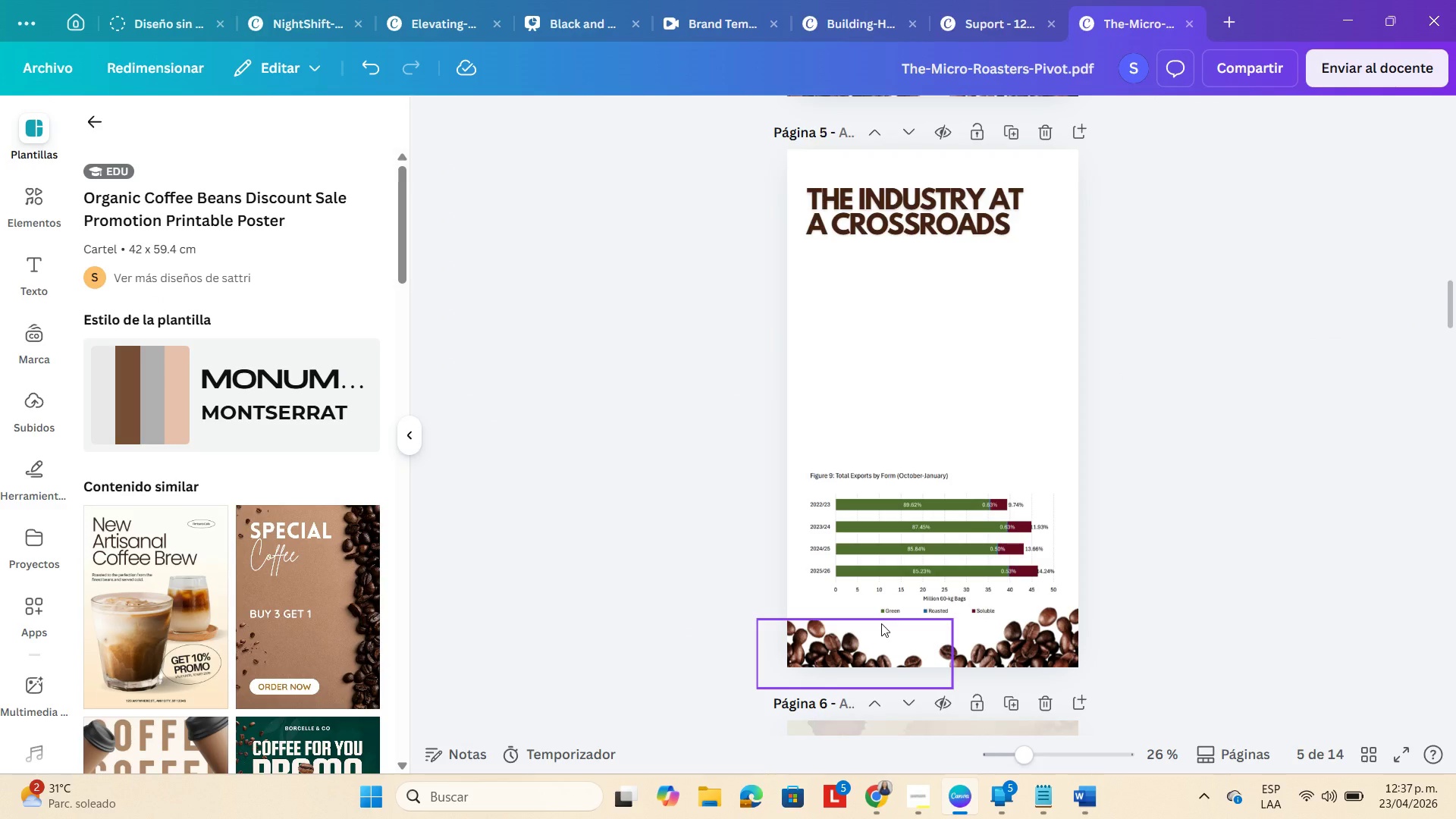 
scroll: coordinate [892, 614], scroll_direction: up, amount: 10.0
 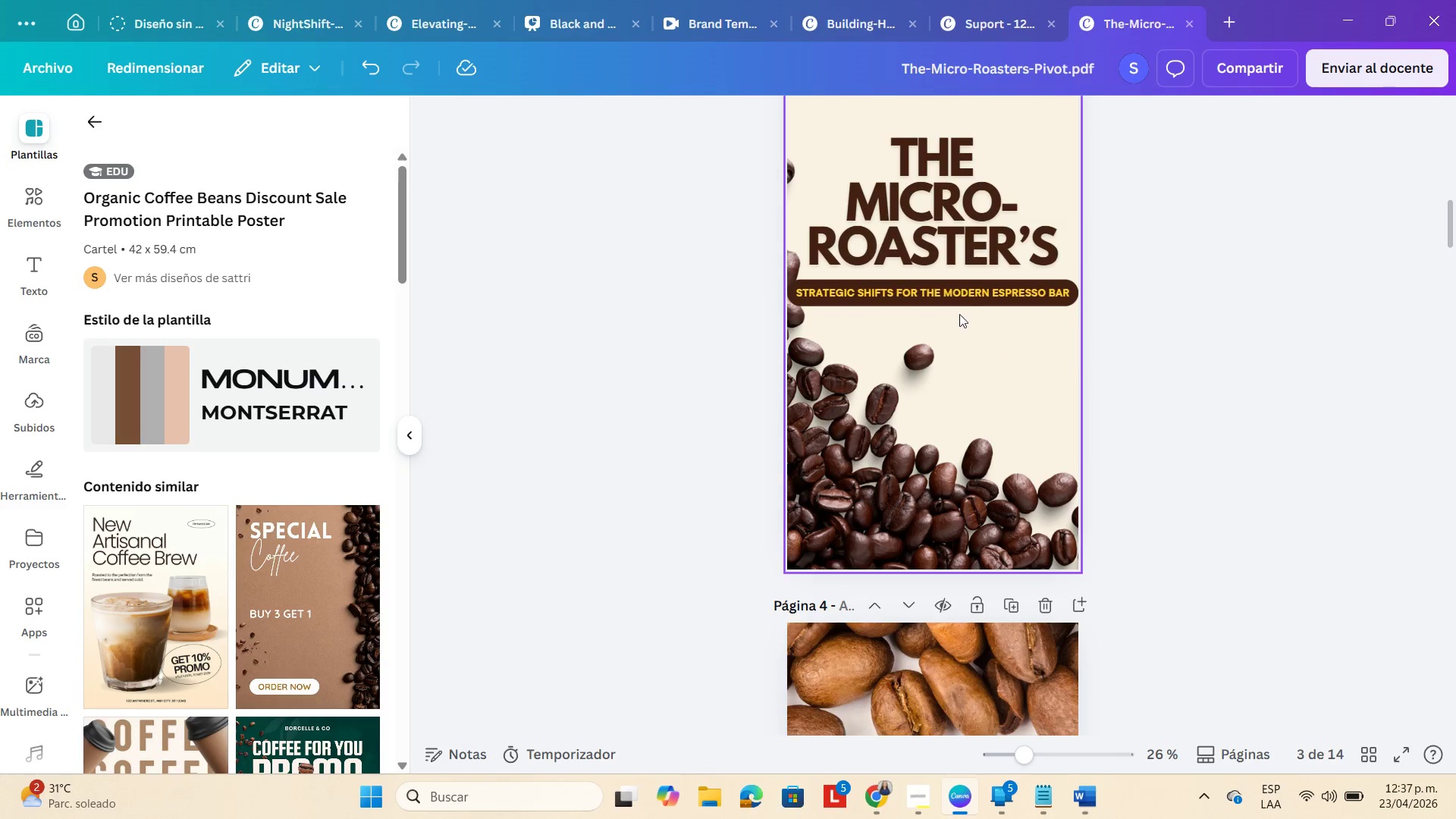 
left_click([972, 293])
 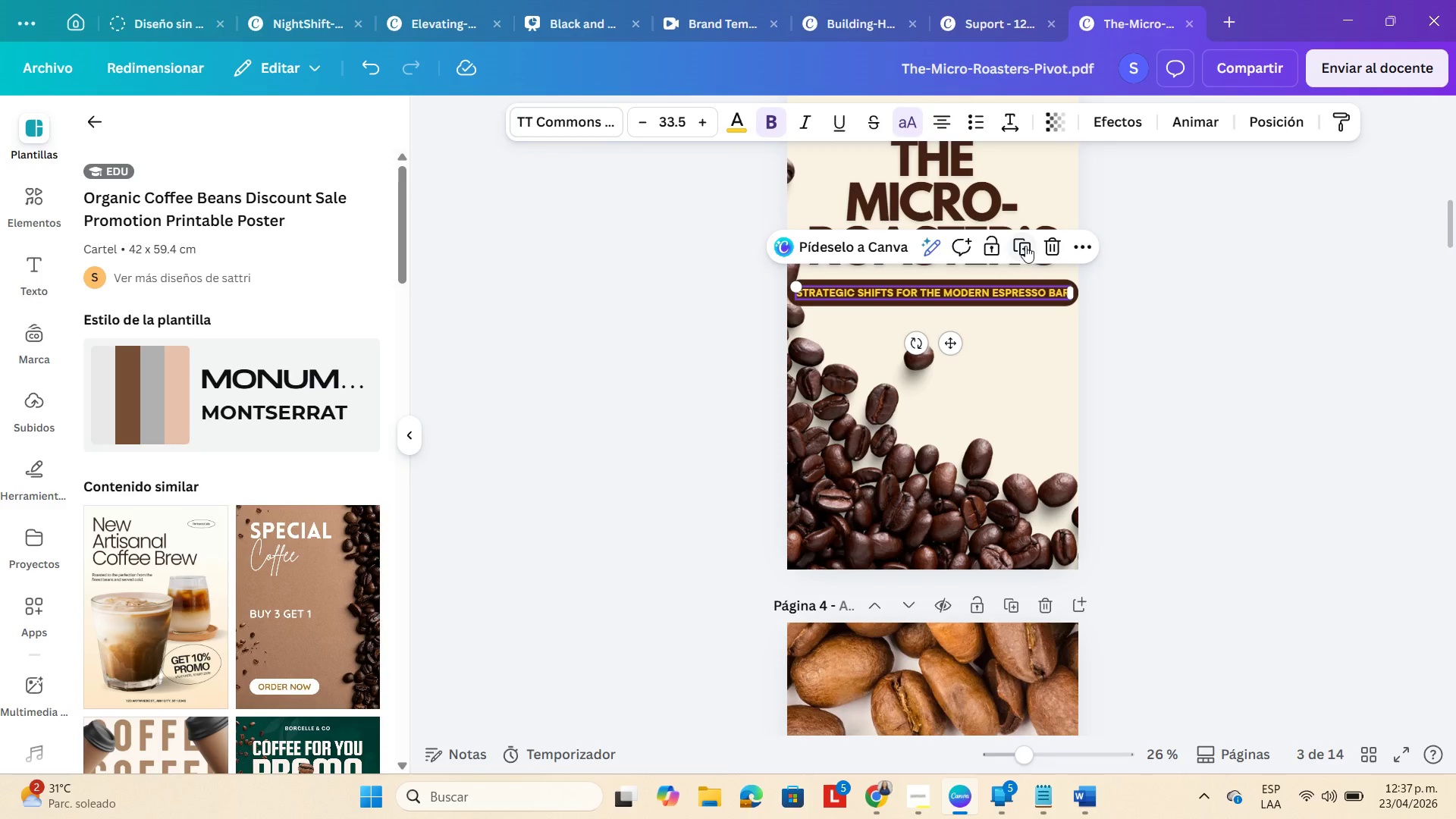 
left_click([1025, 244])
 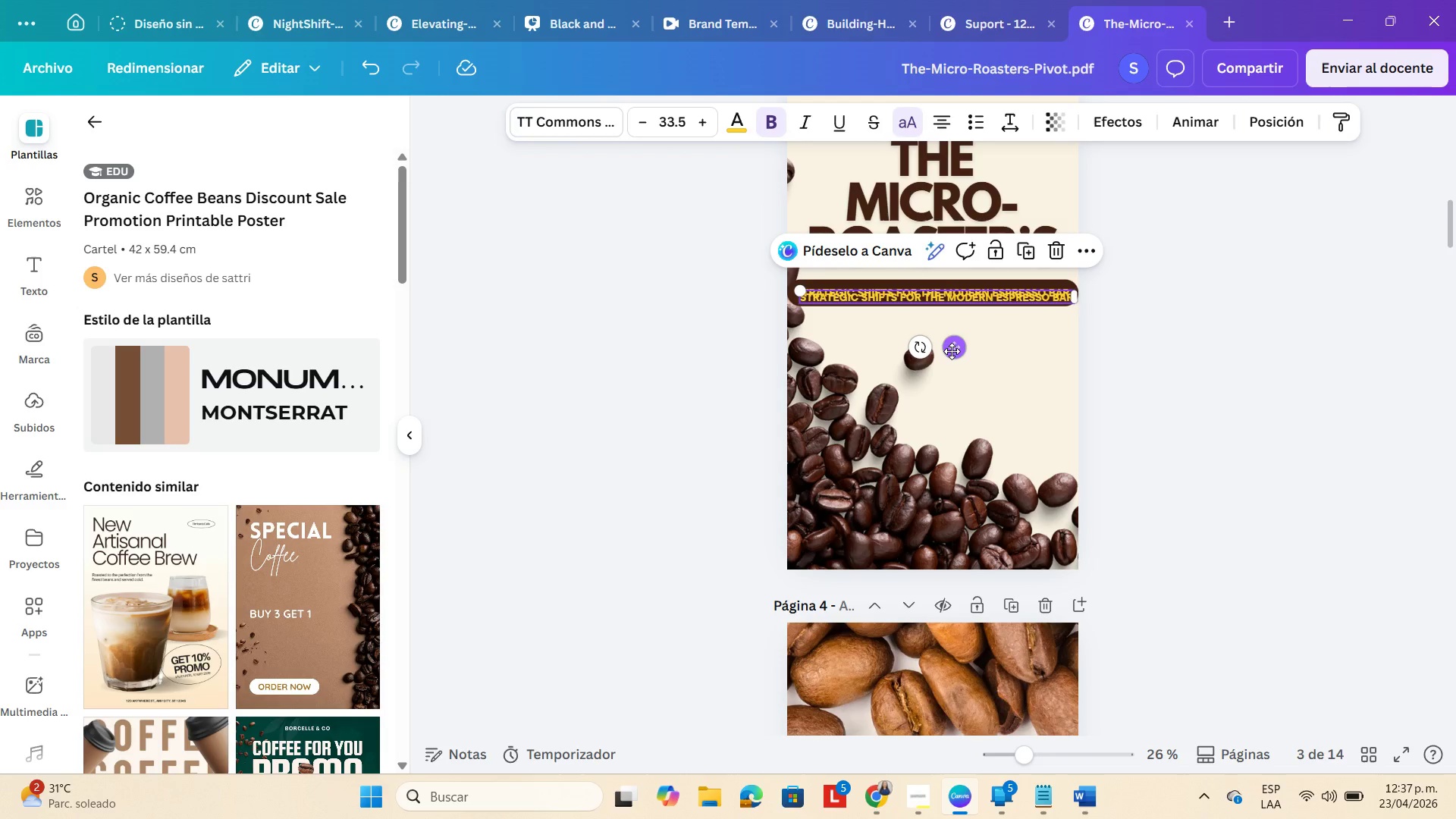 
left_click_drag(start_coordinate=[951, 351], to_coordinate=[956, 586])
 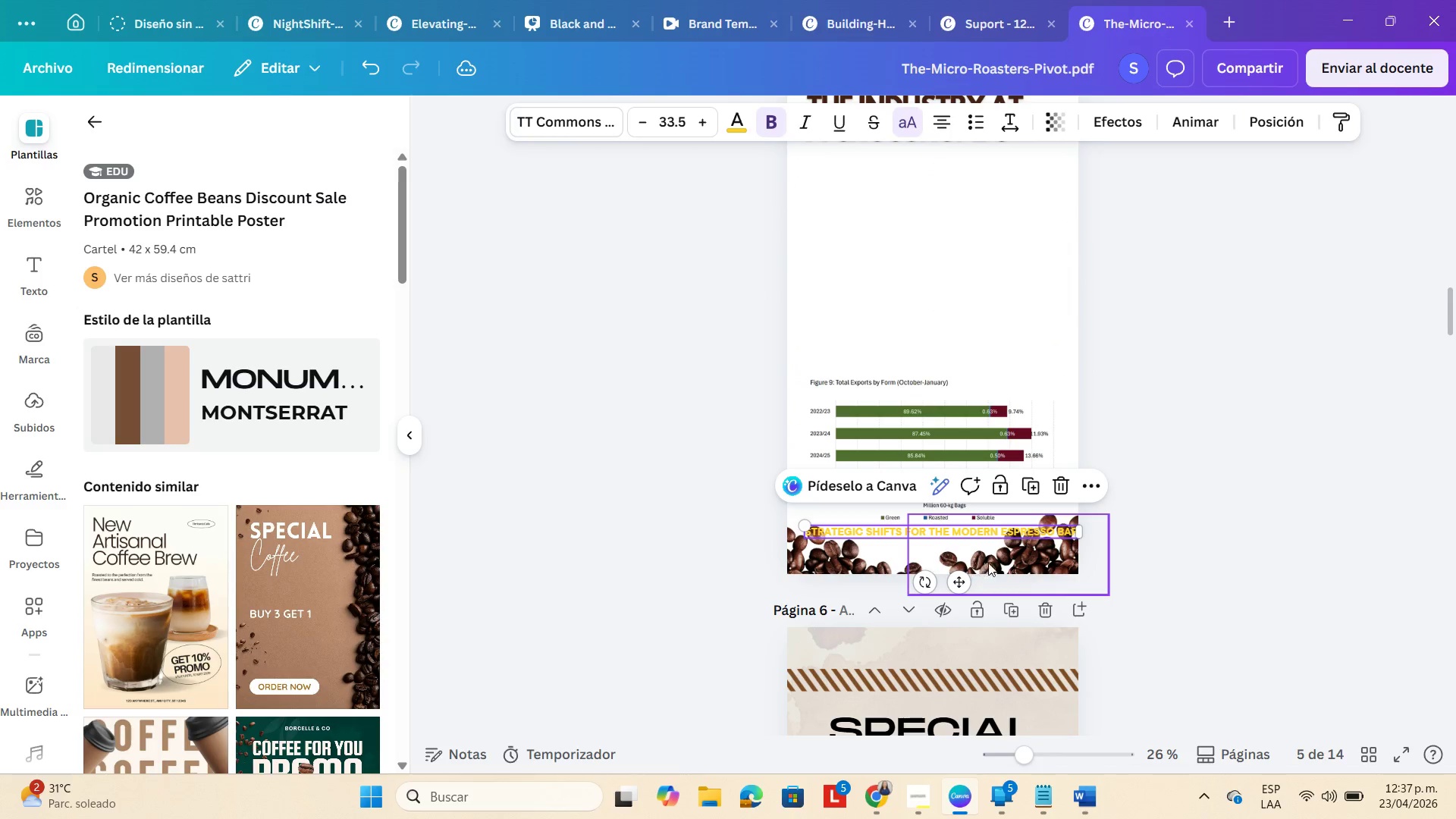 
scroll: coordinate [940, 677], scroll_direction: down, amount: 12.0
 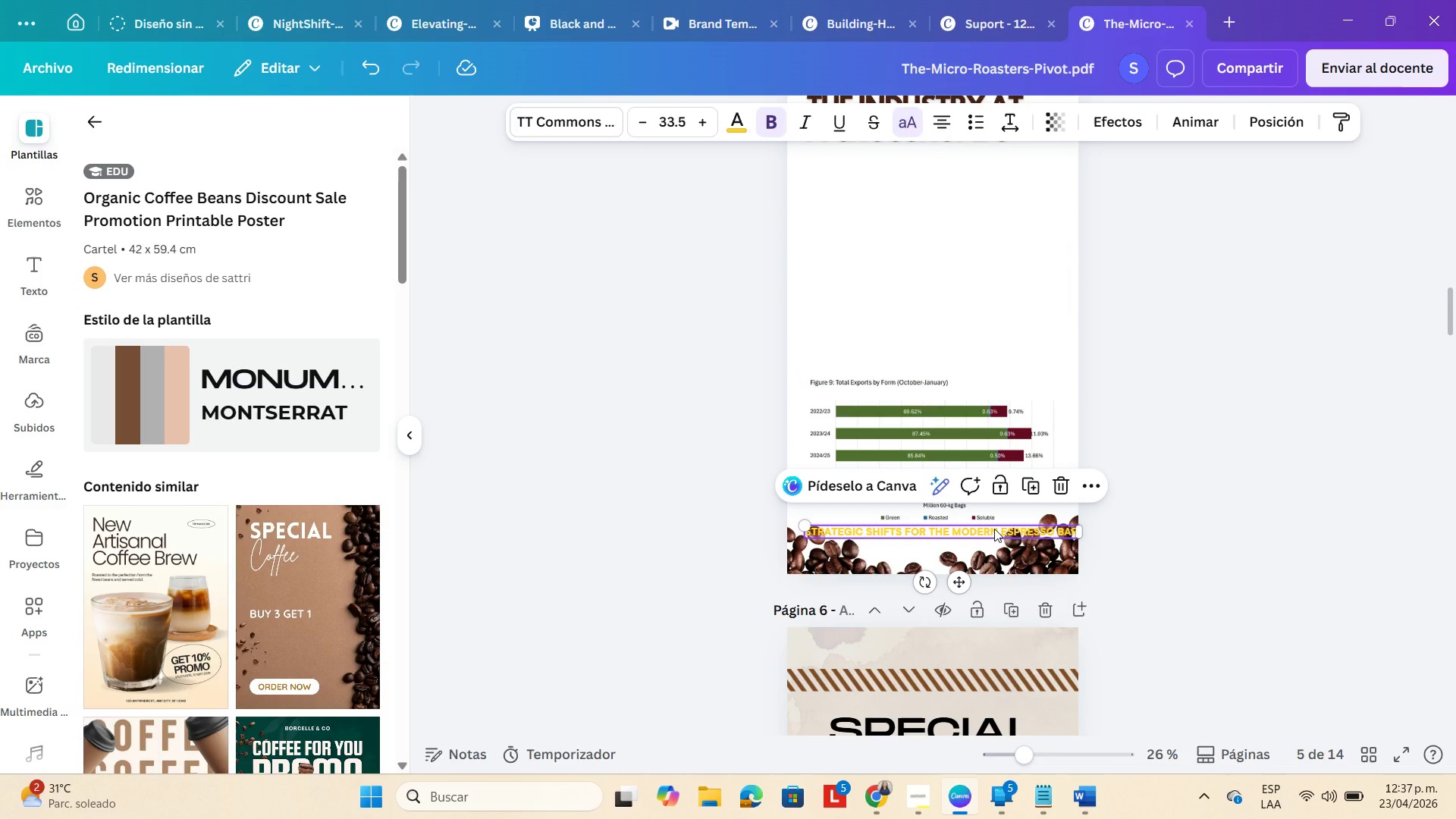 
double_click([994, 529])
 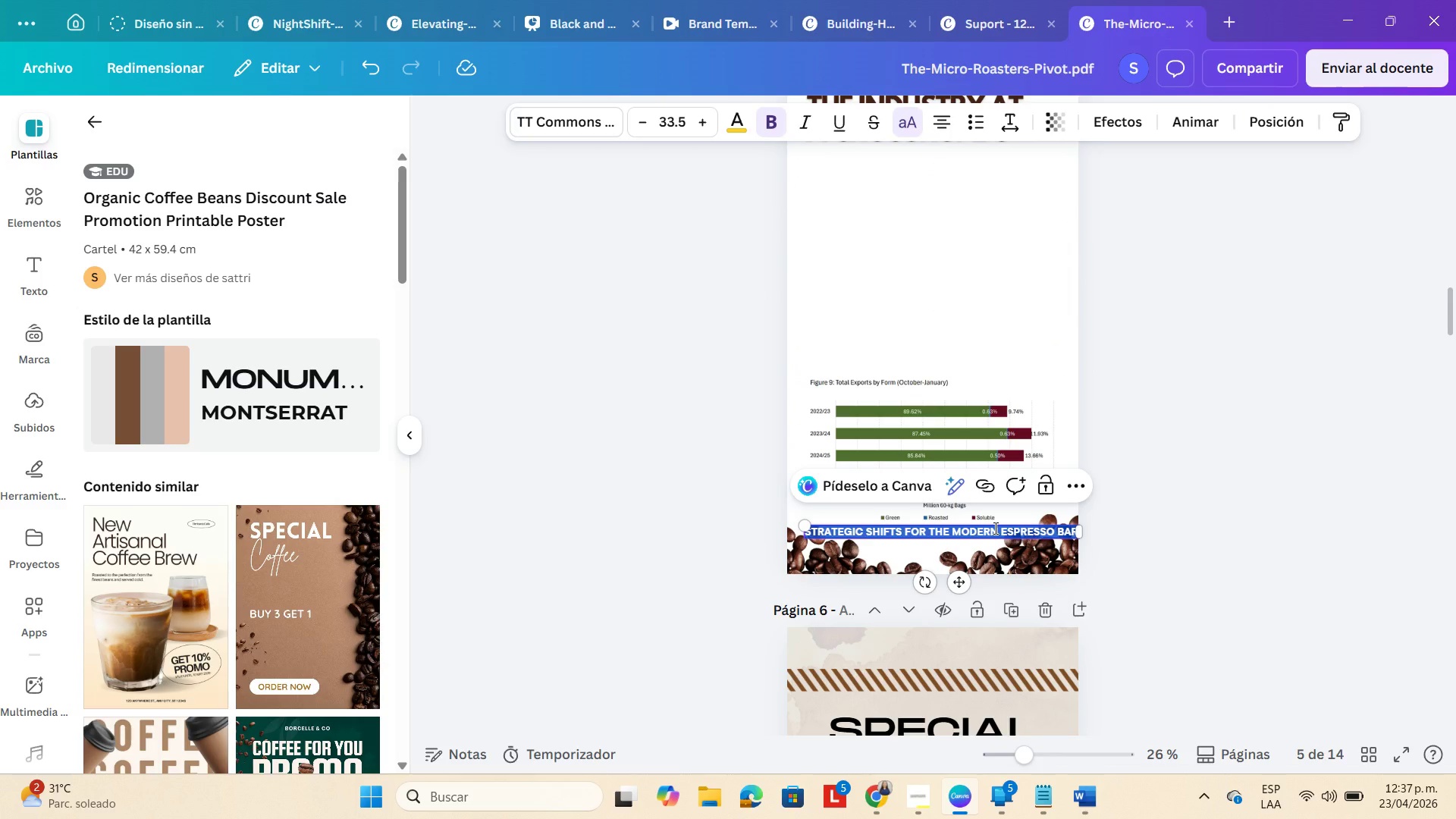 
key(Control+V)
 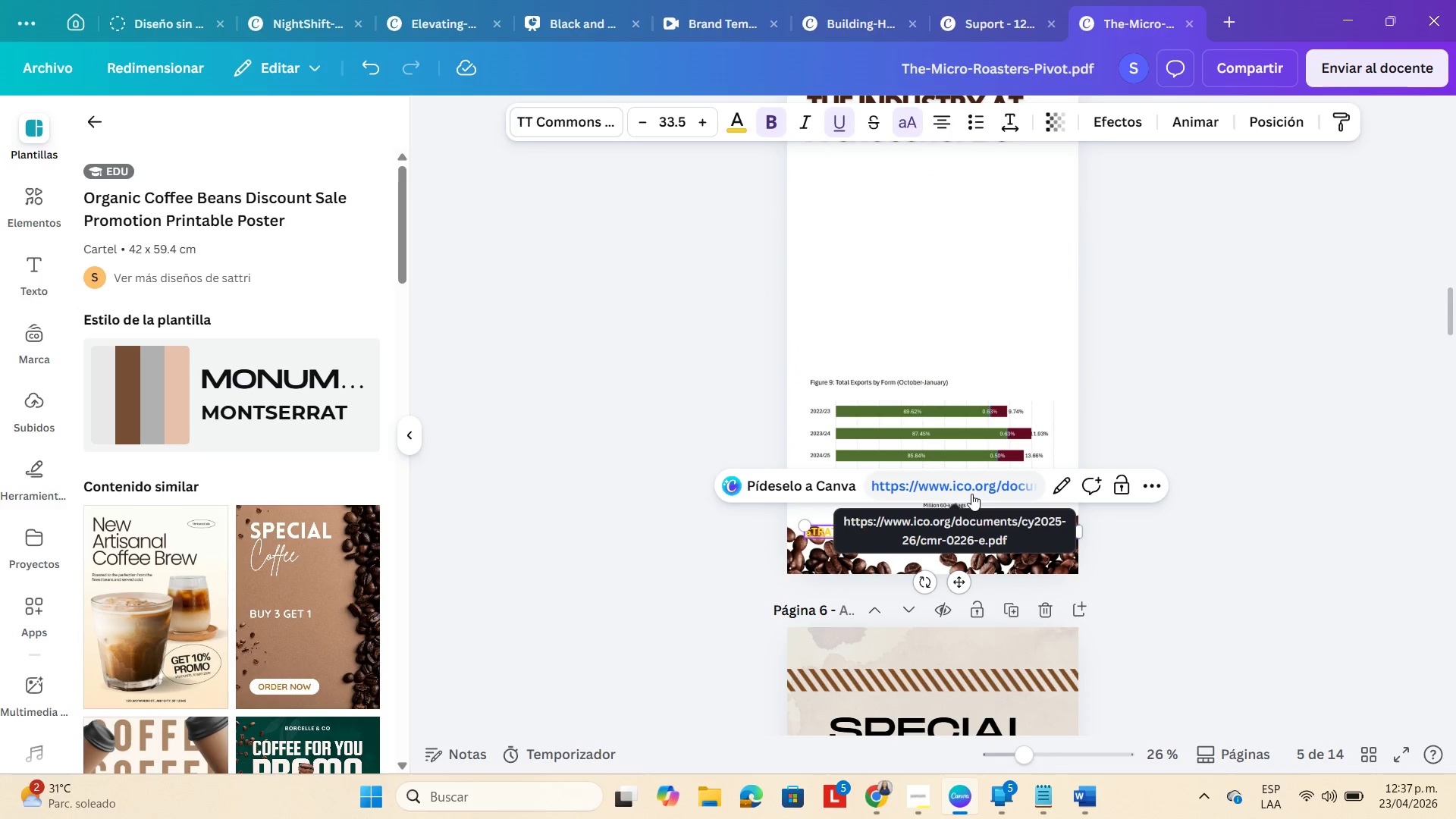 
left_click([971, 494])
 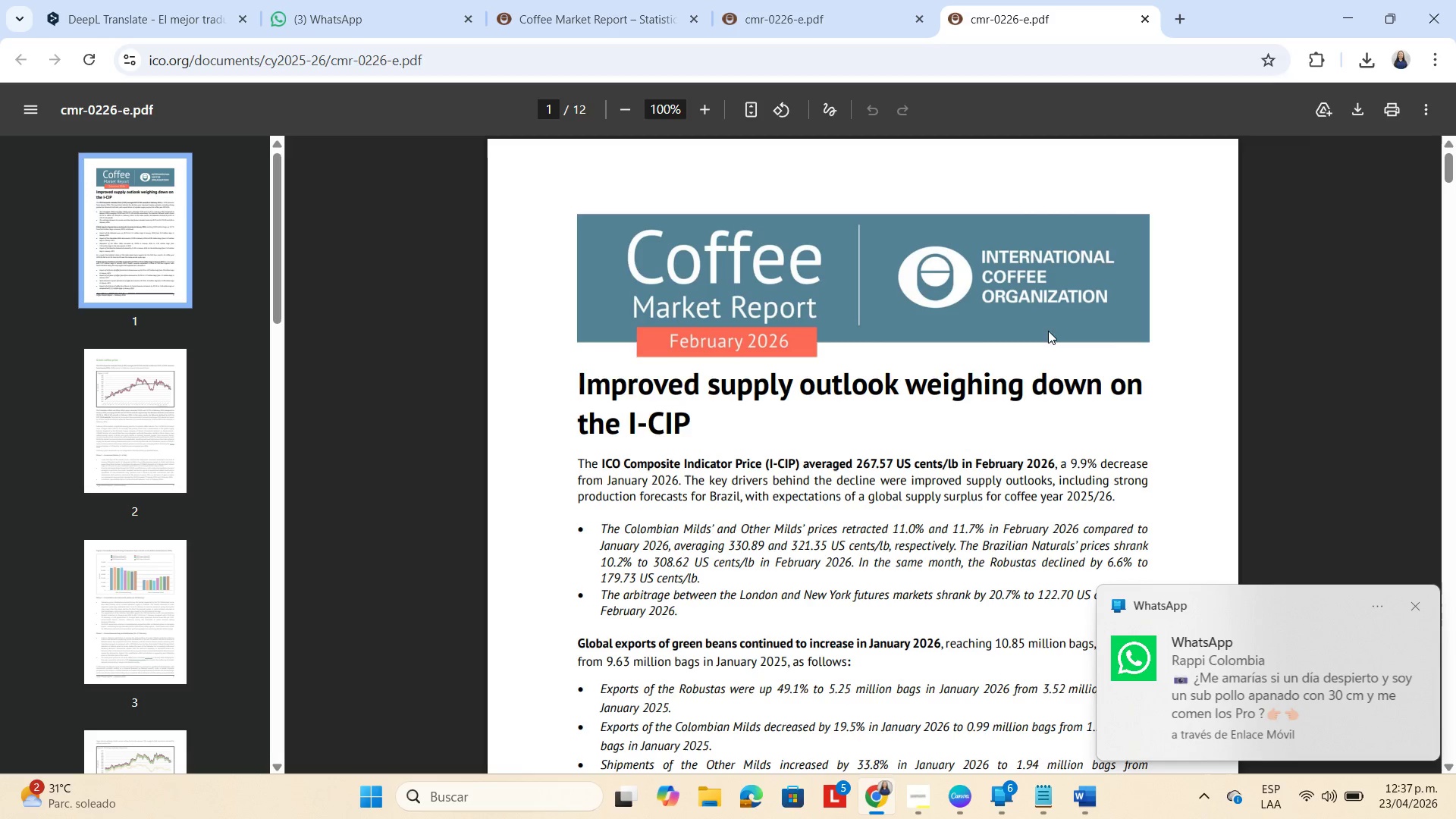 
left_click([1350, 24])
 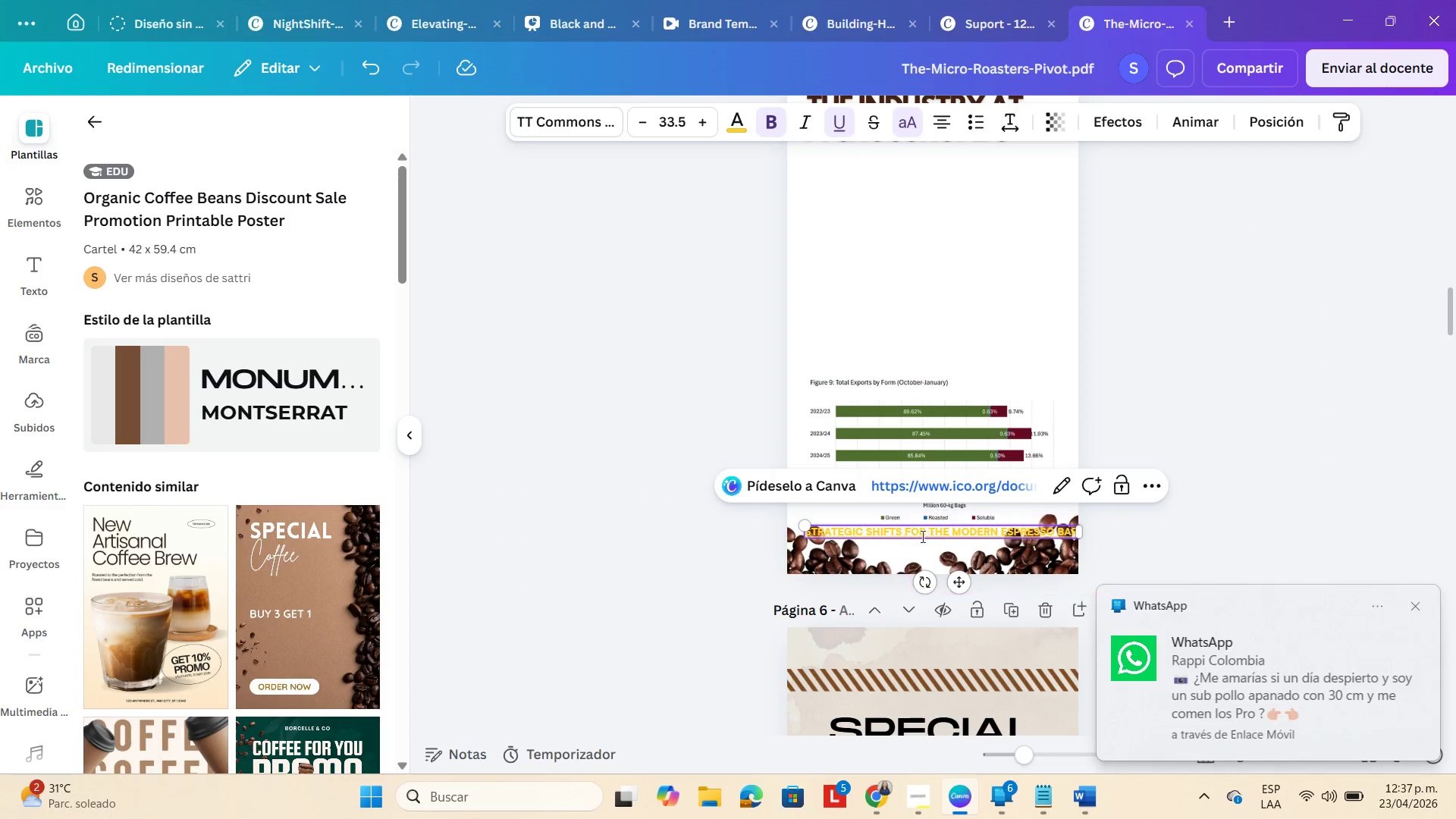 
mouse_move([959, 572])
 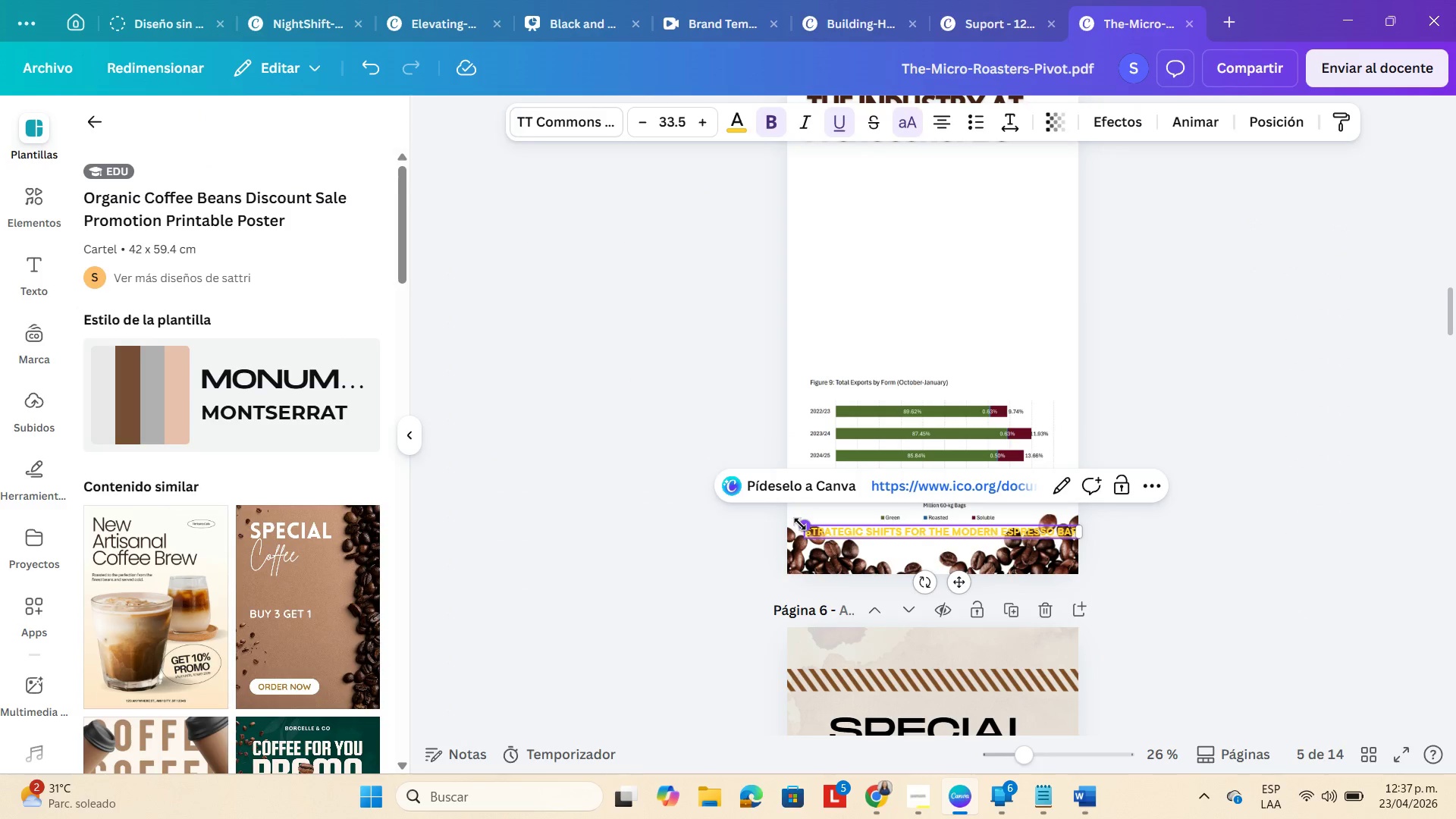 
left_click([1253, 543])
 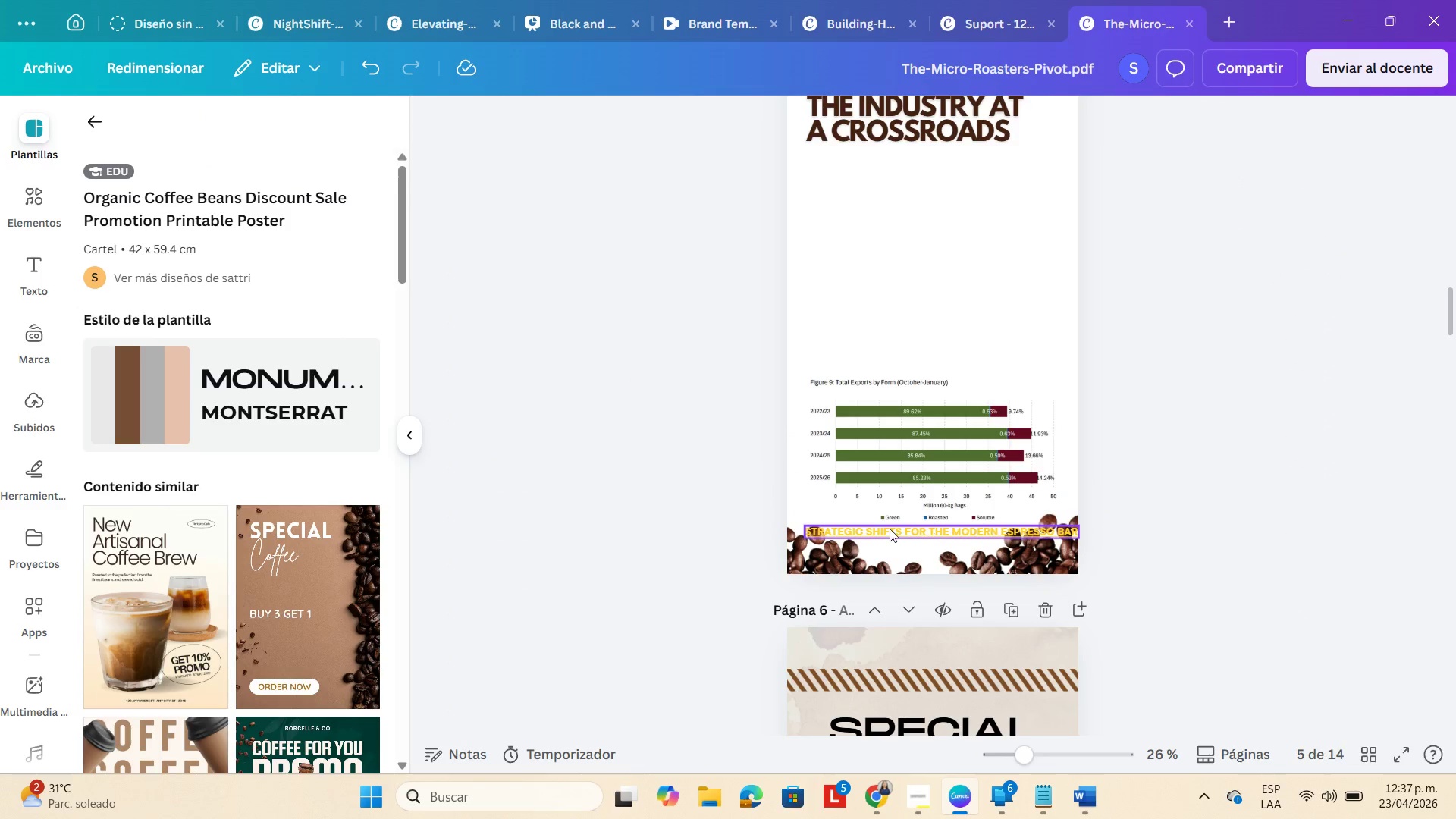 
left_click([888, 529])
 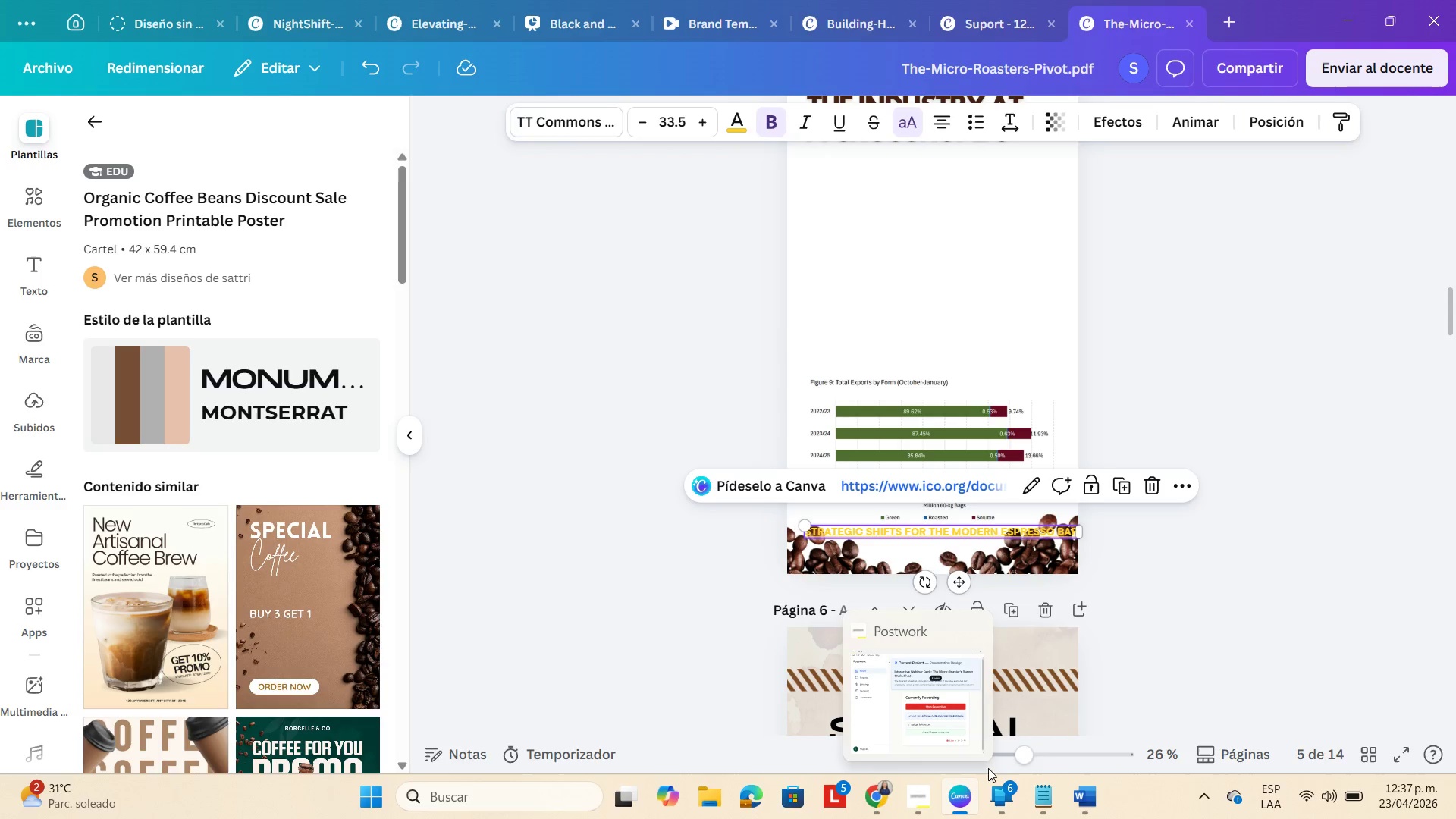 
left_click([884, 797])
 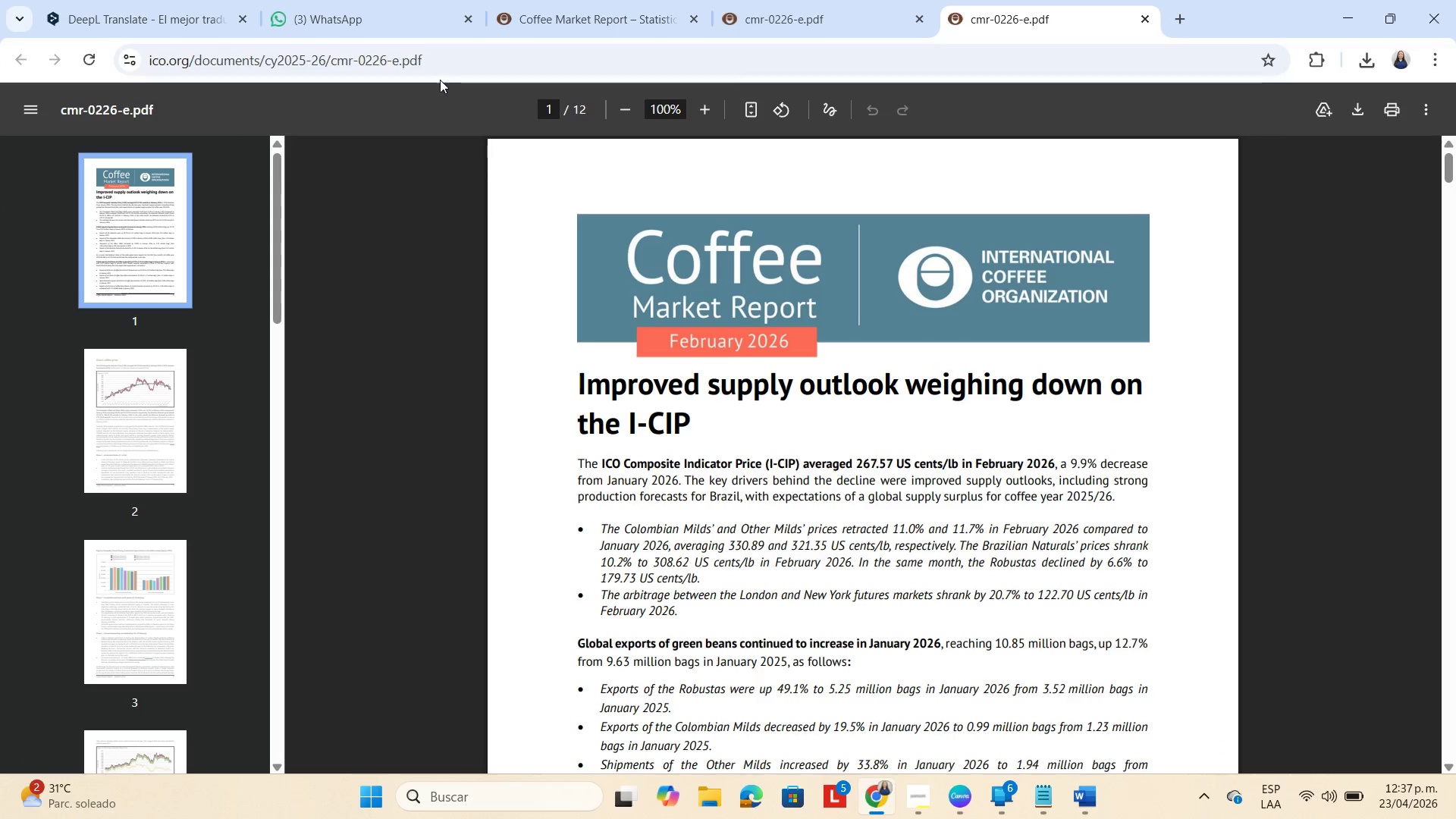 
double_click([381, 61])
 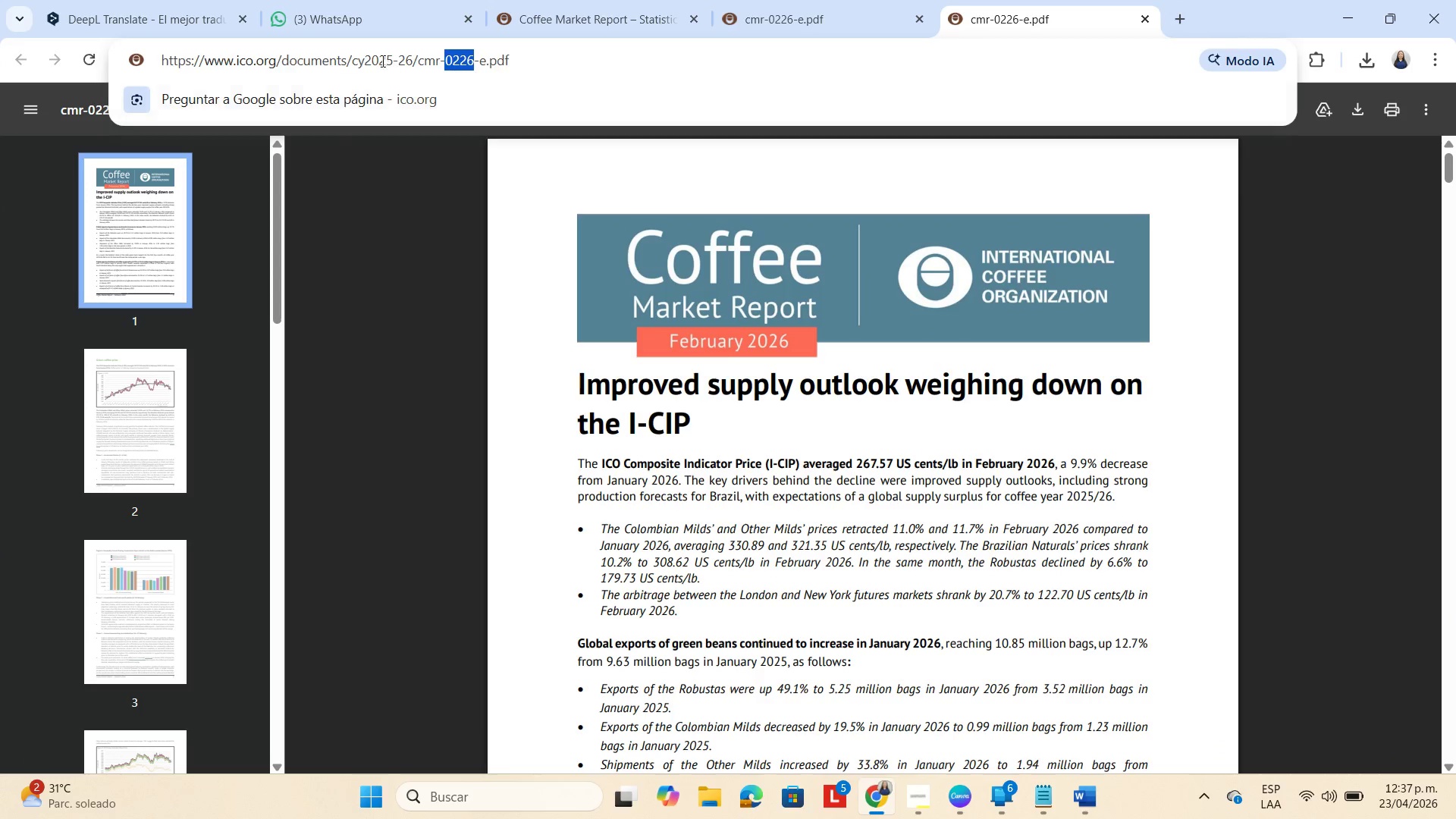 
triple_click([381, 61])
 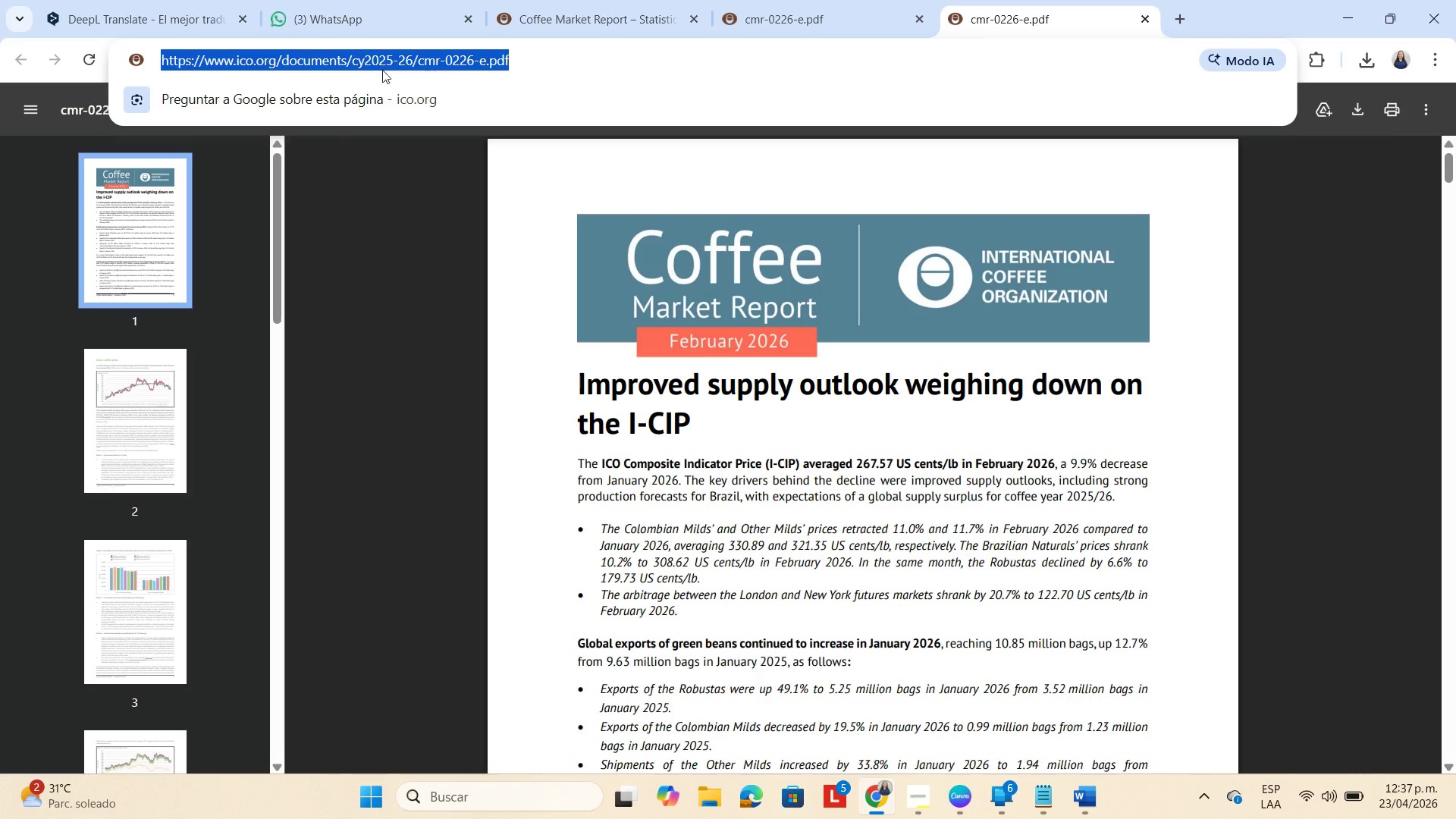 
key(Control+C)
 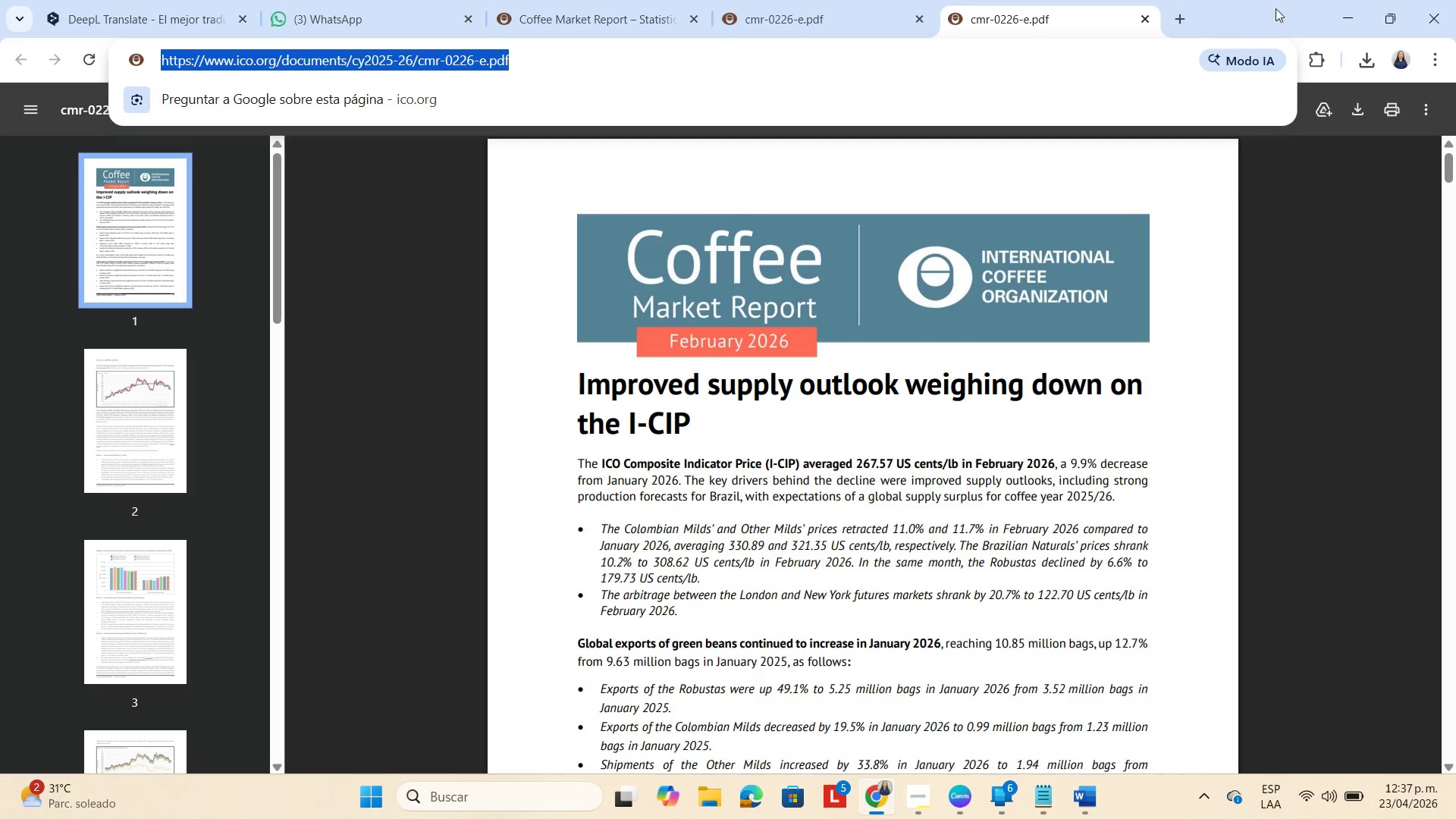 
left_click([1361, 20])
 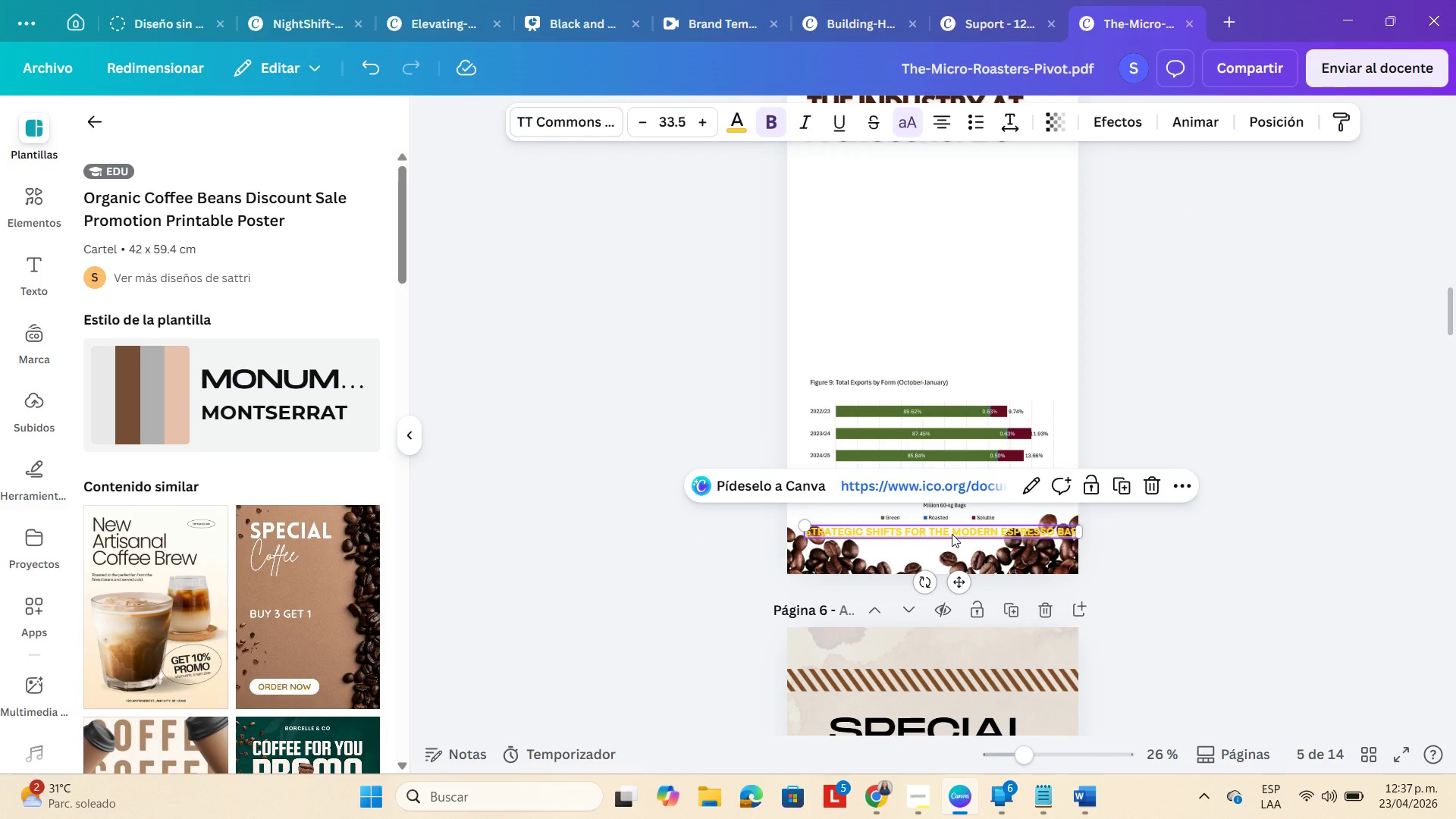 
double_click([952, 534])
 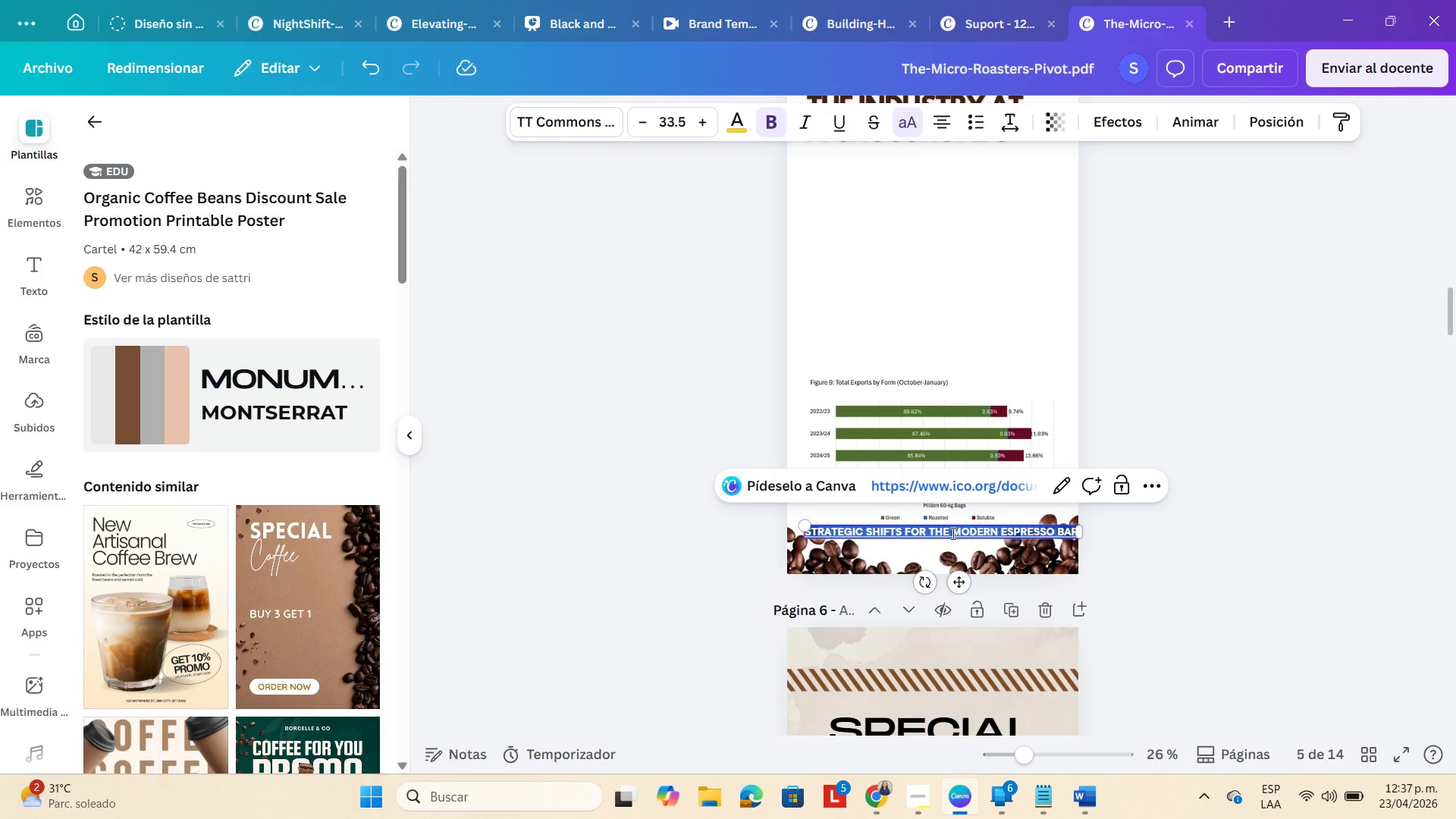 
hold_key(key=ControlLeft, duration=0.47)
 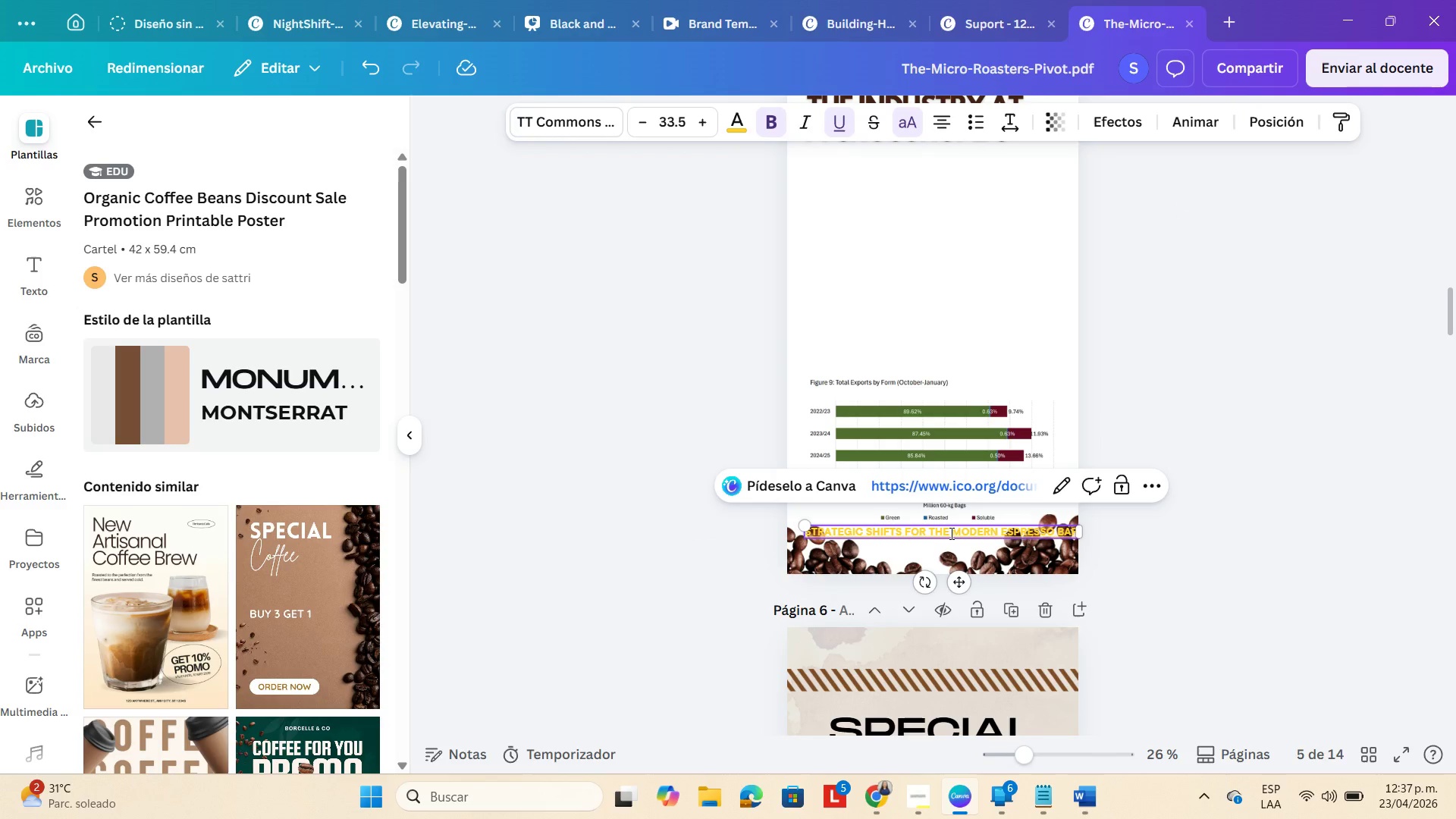 
hold_key(key=V, duration=0.31)
 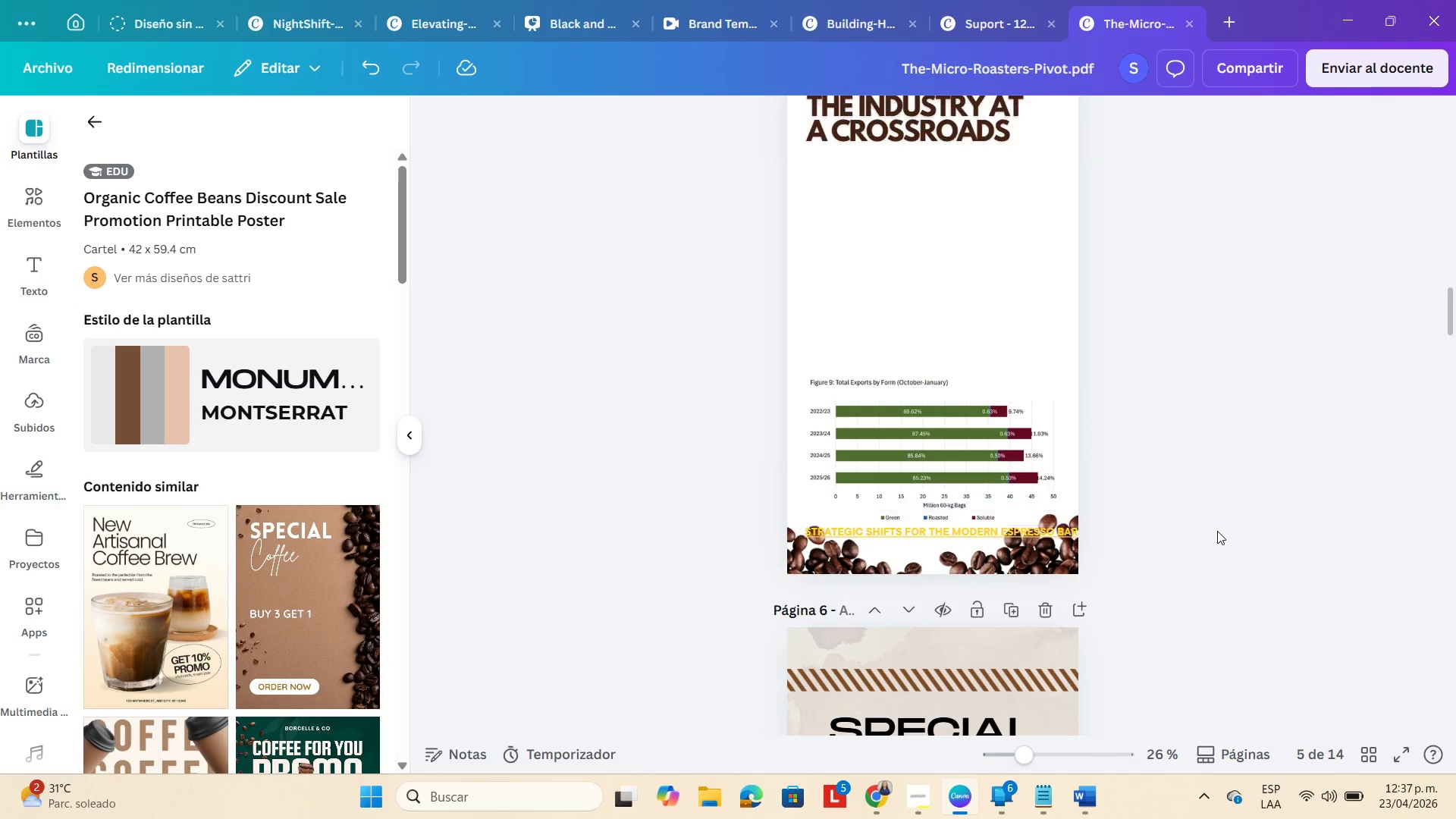 
left_click([934, 541])
 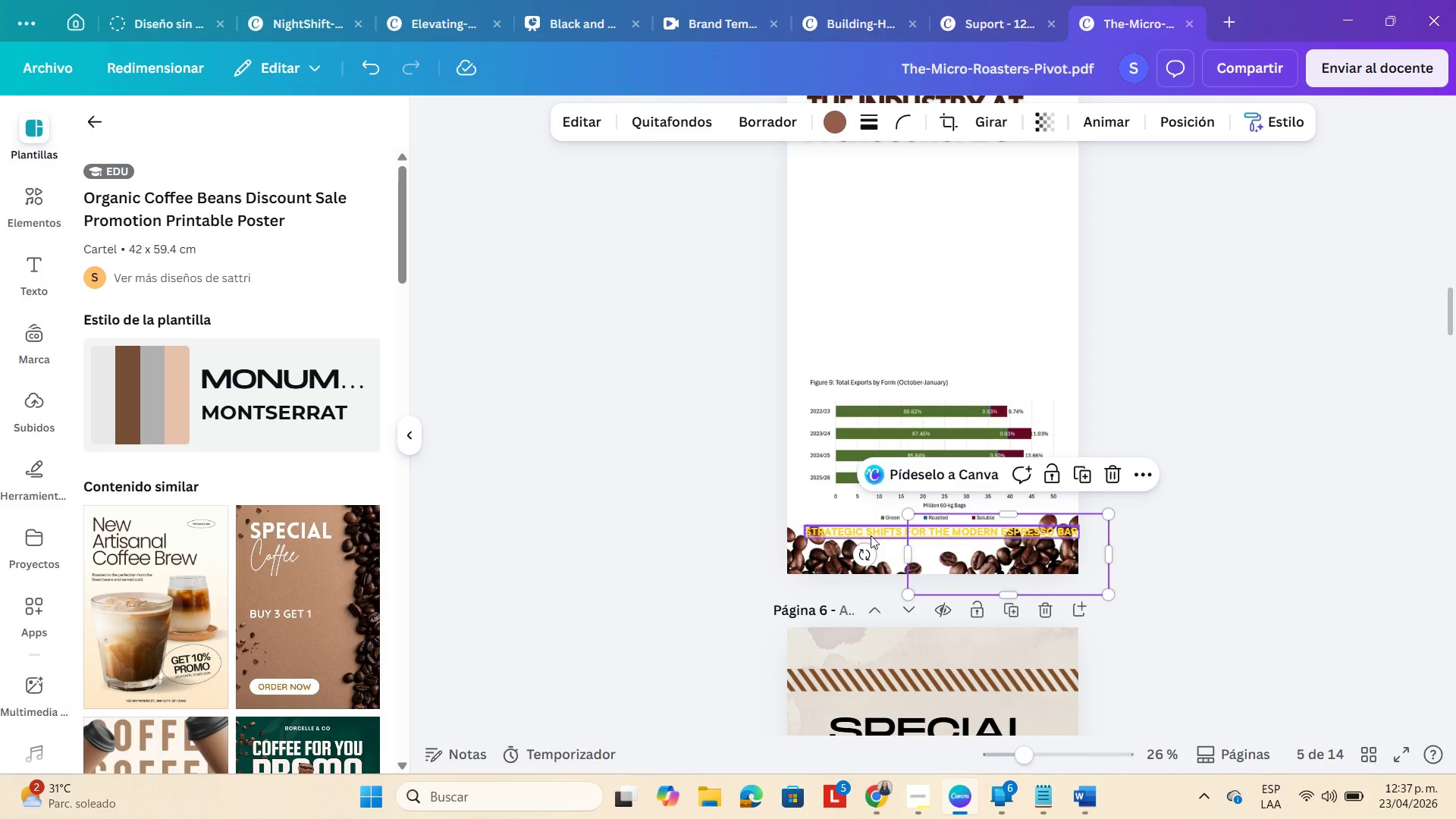 
left_click([861, 537])
 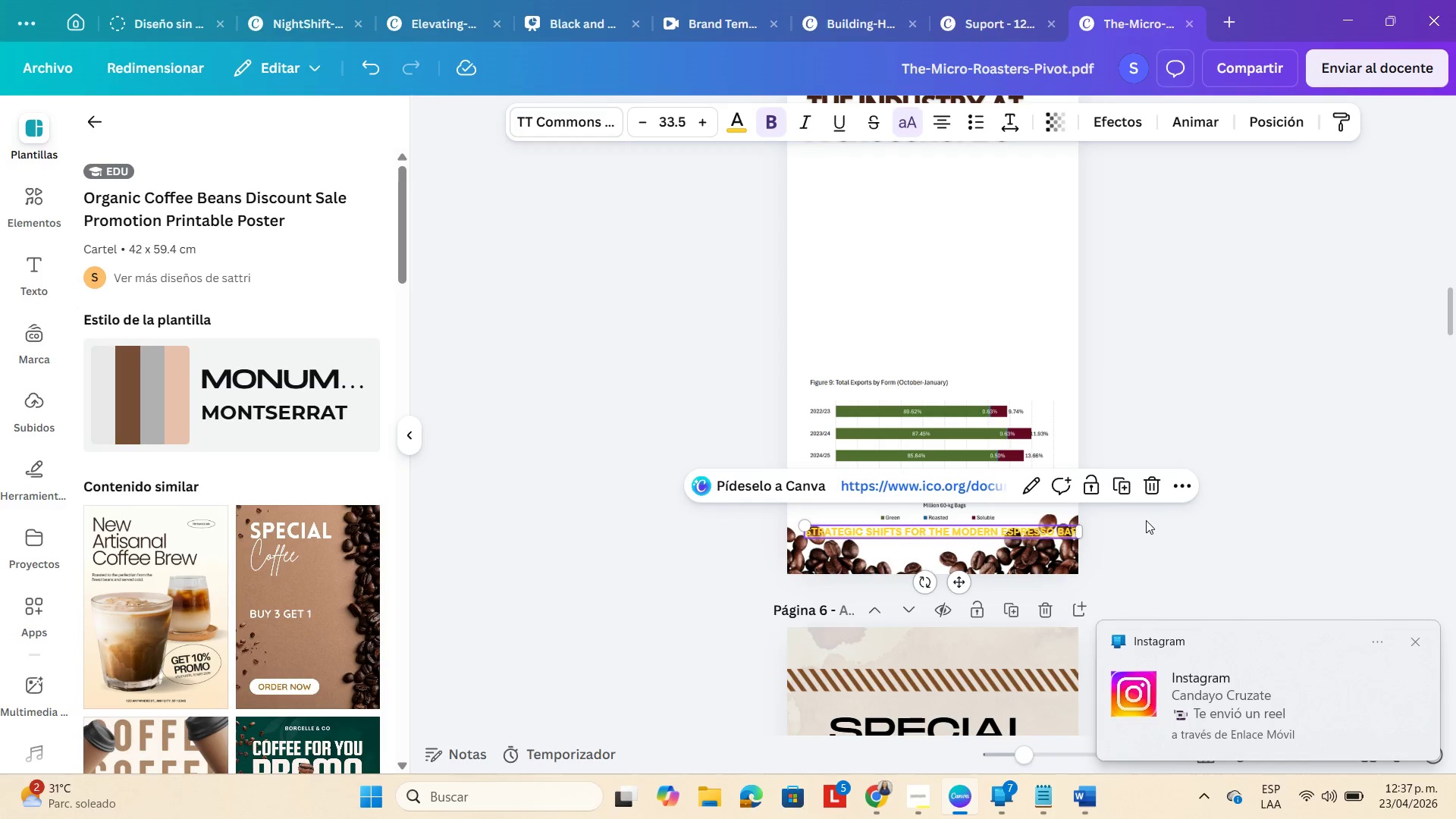 
key(Backspace)
 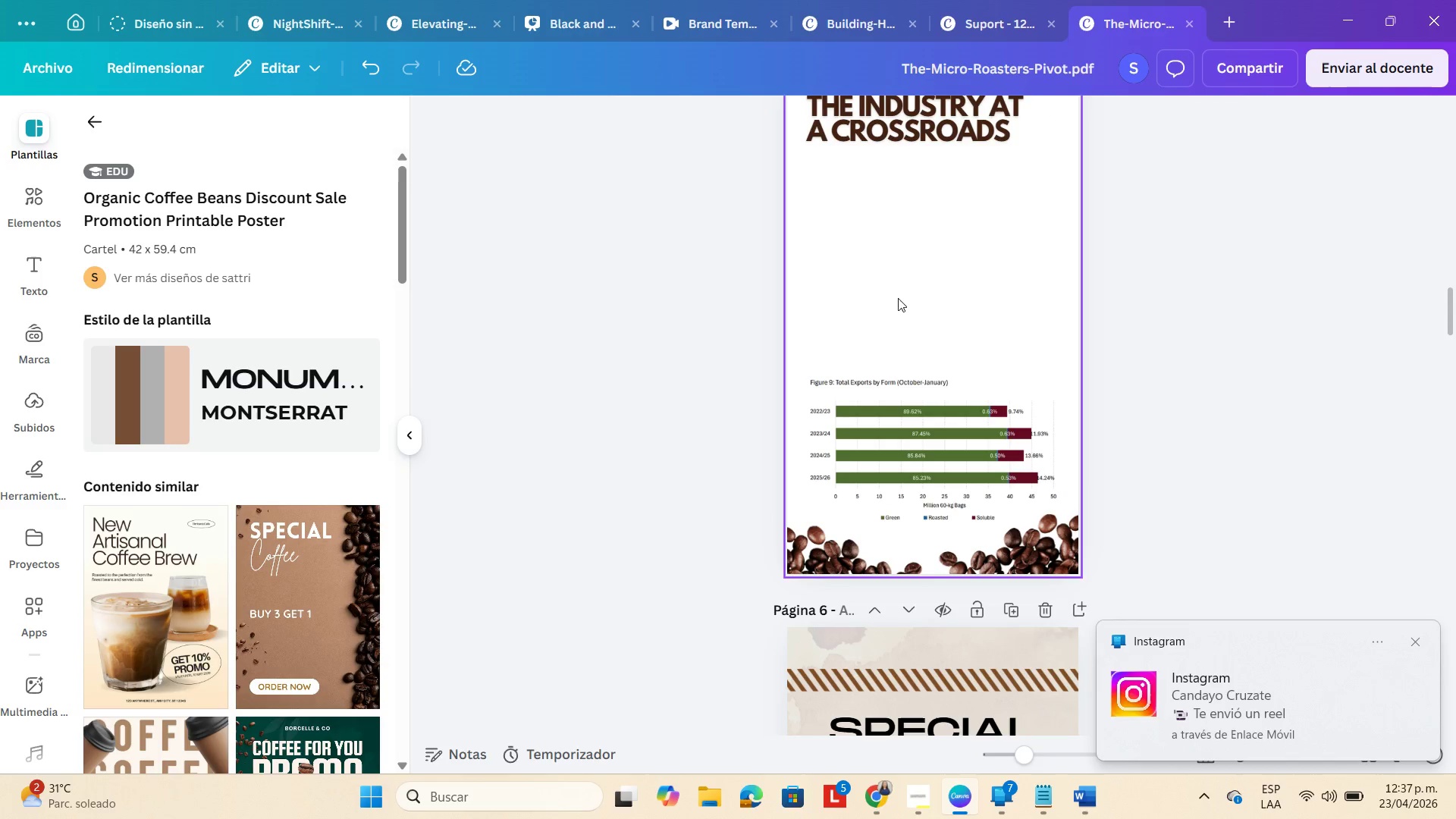 
left_click([896, 272])
 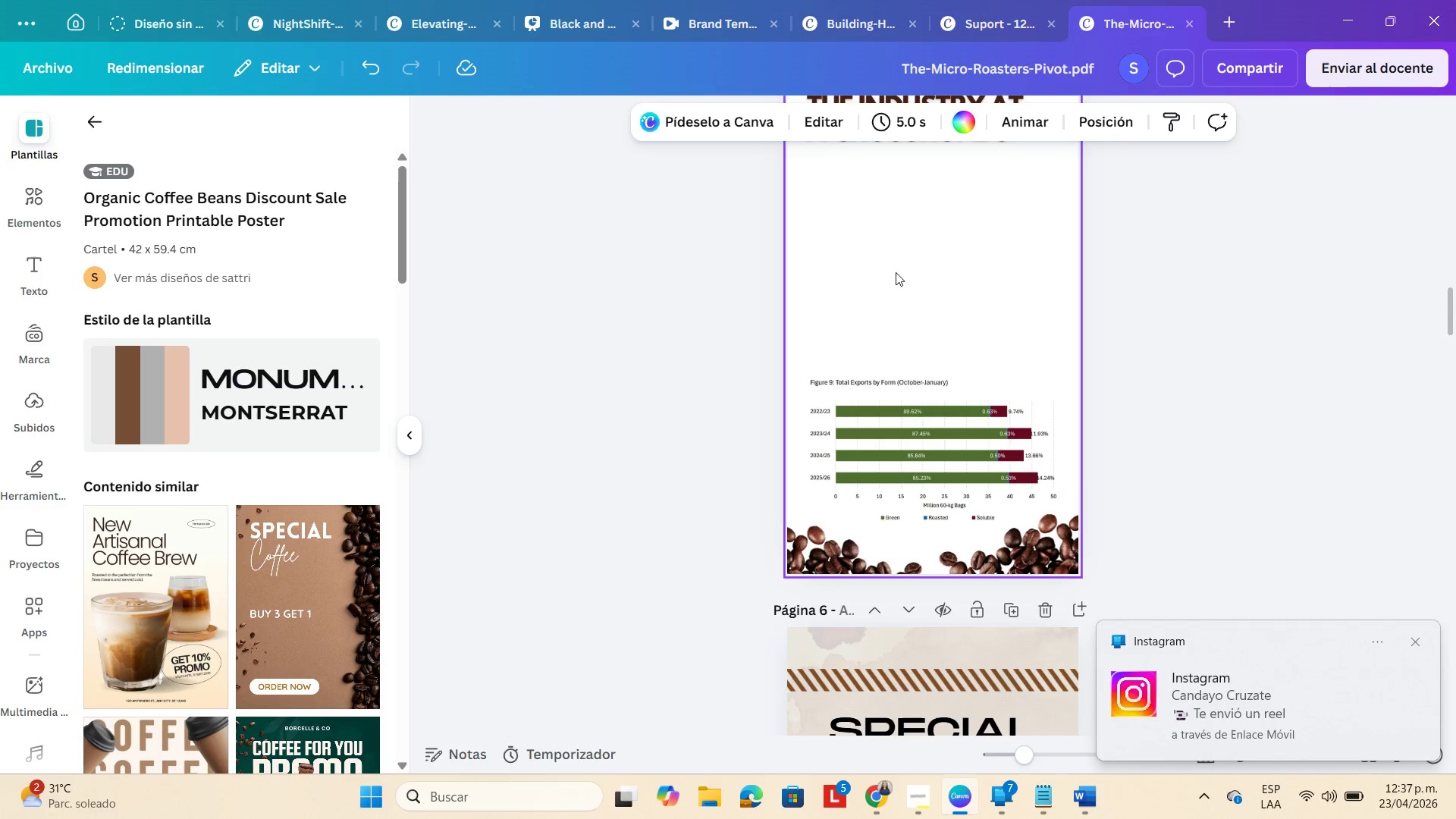 
key(Control+V)
 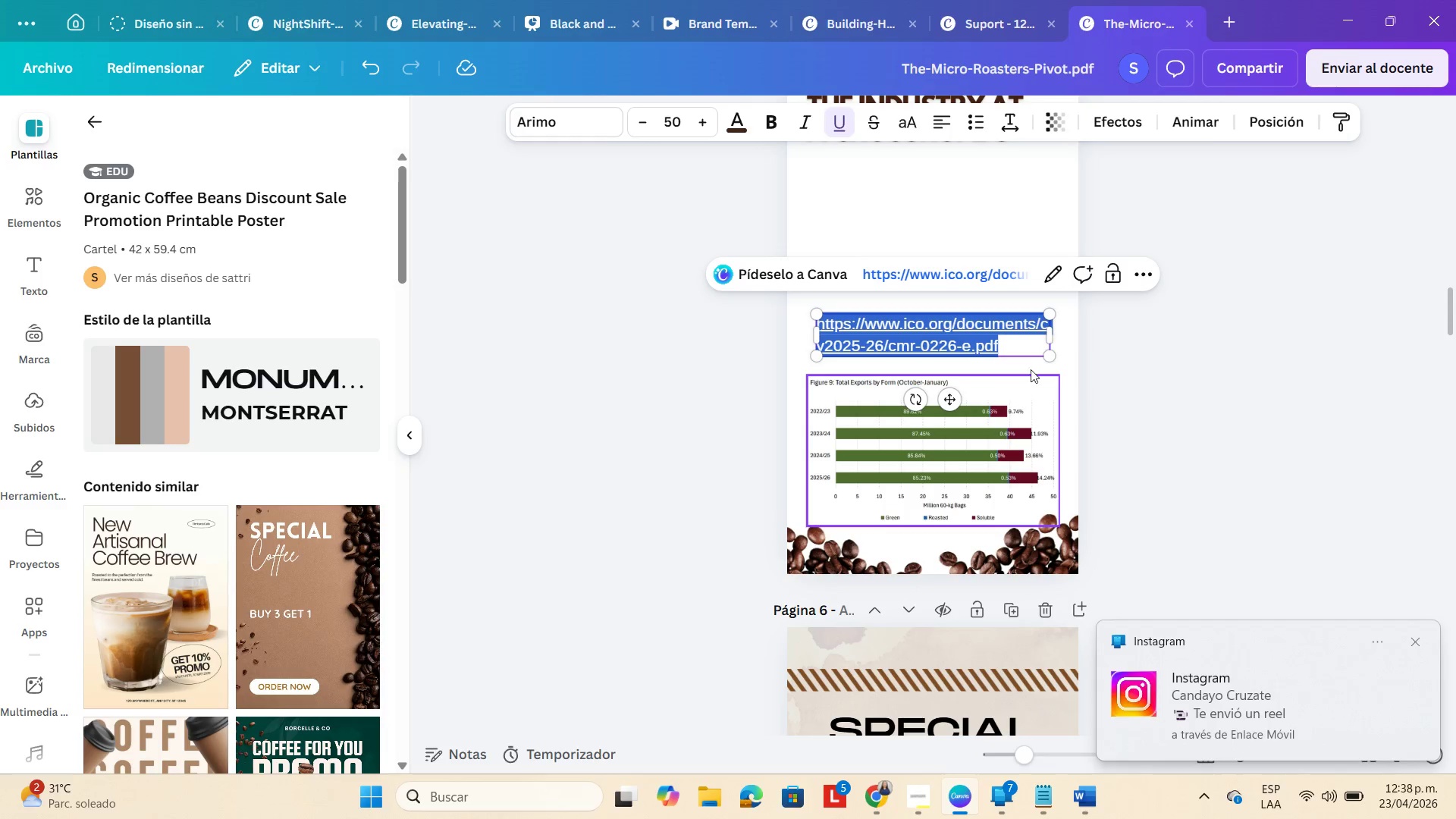 
left_click_drag(start_coordinate=[1056, 332], to_coordinate=[1241, 312])
 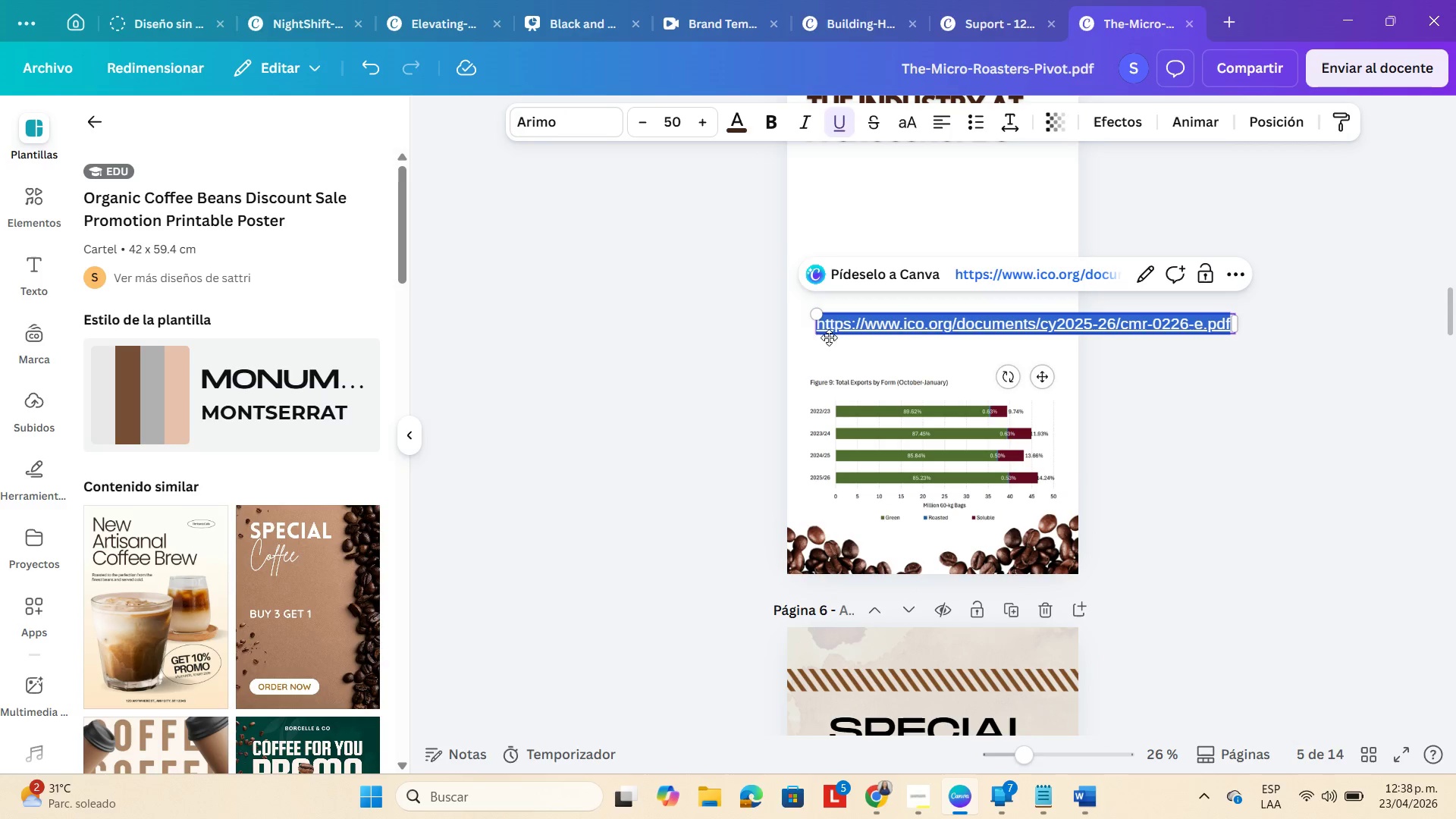 
left_click([817, 327])
 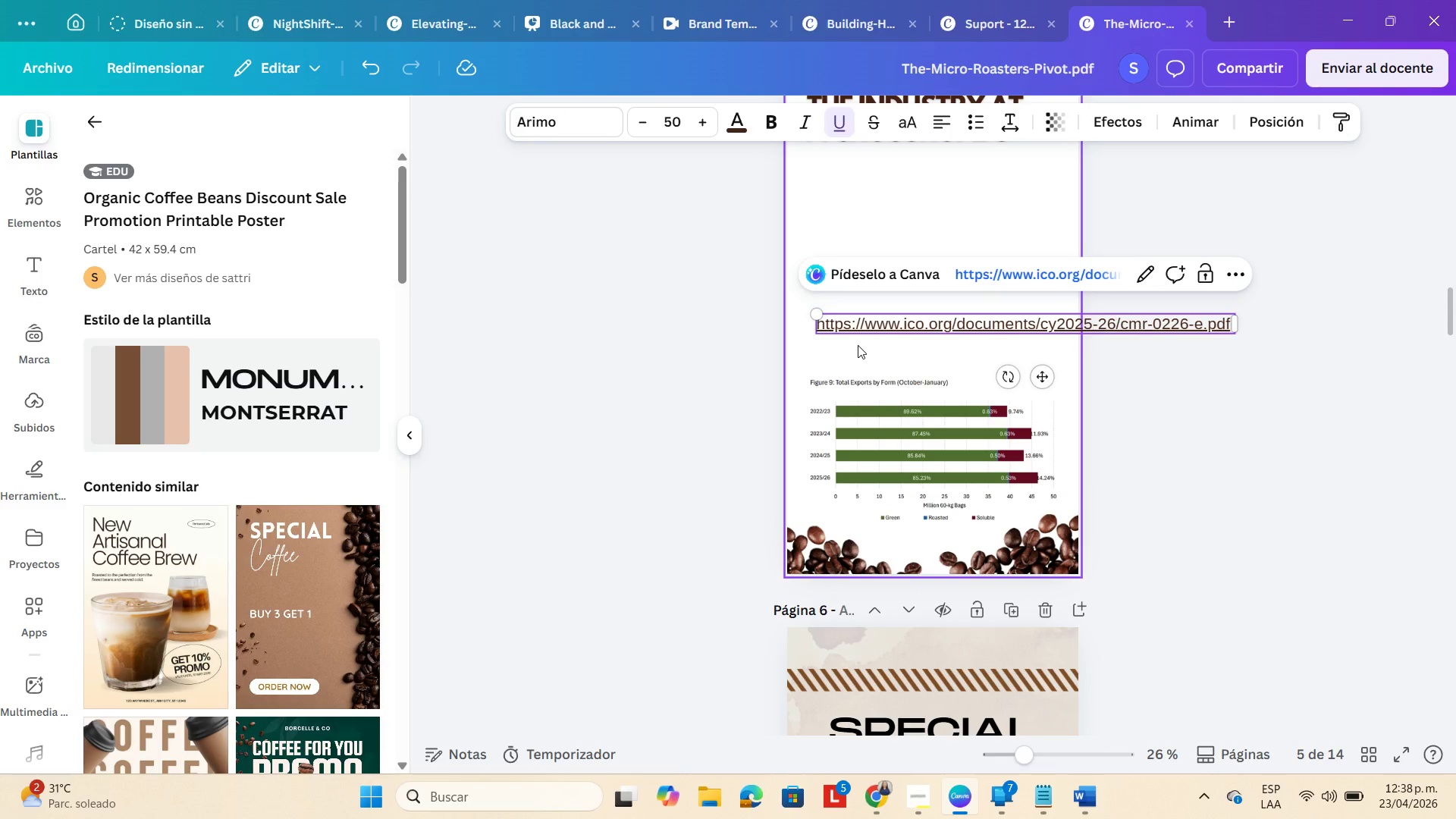 
type(Extra)
 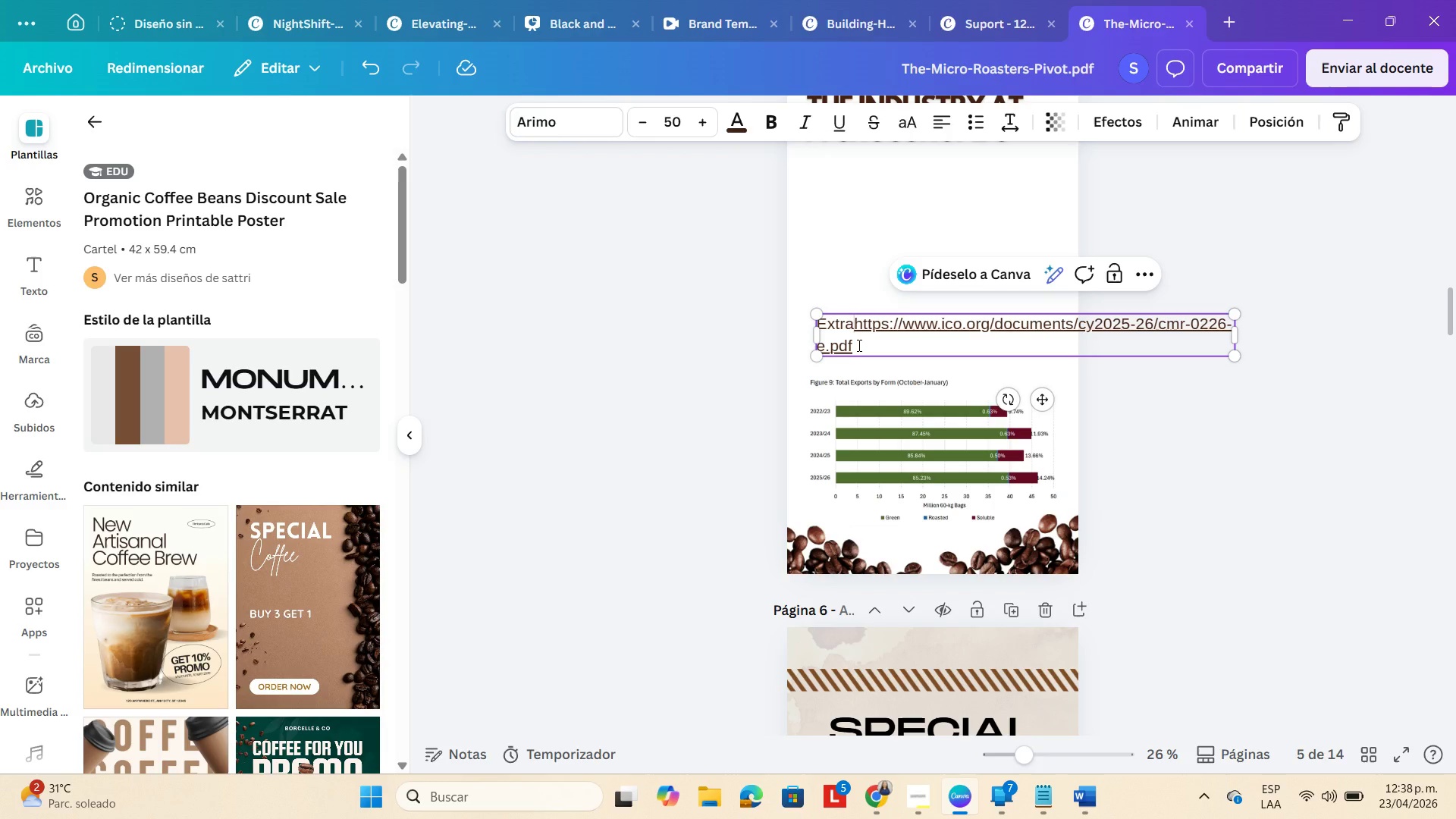 
key(C)
 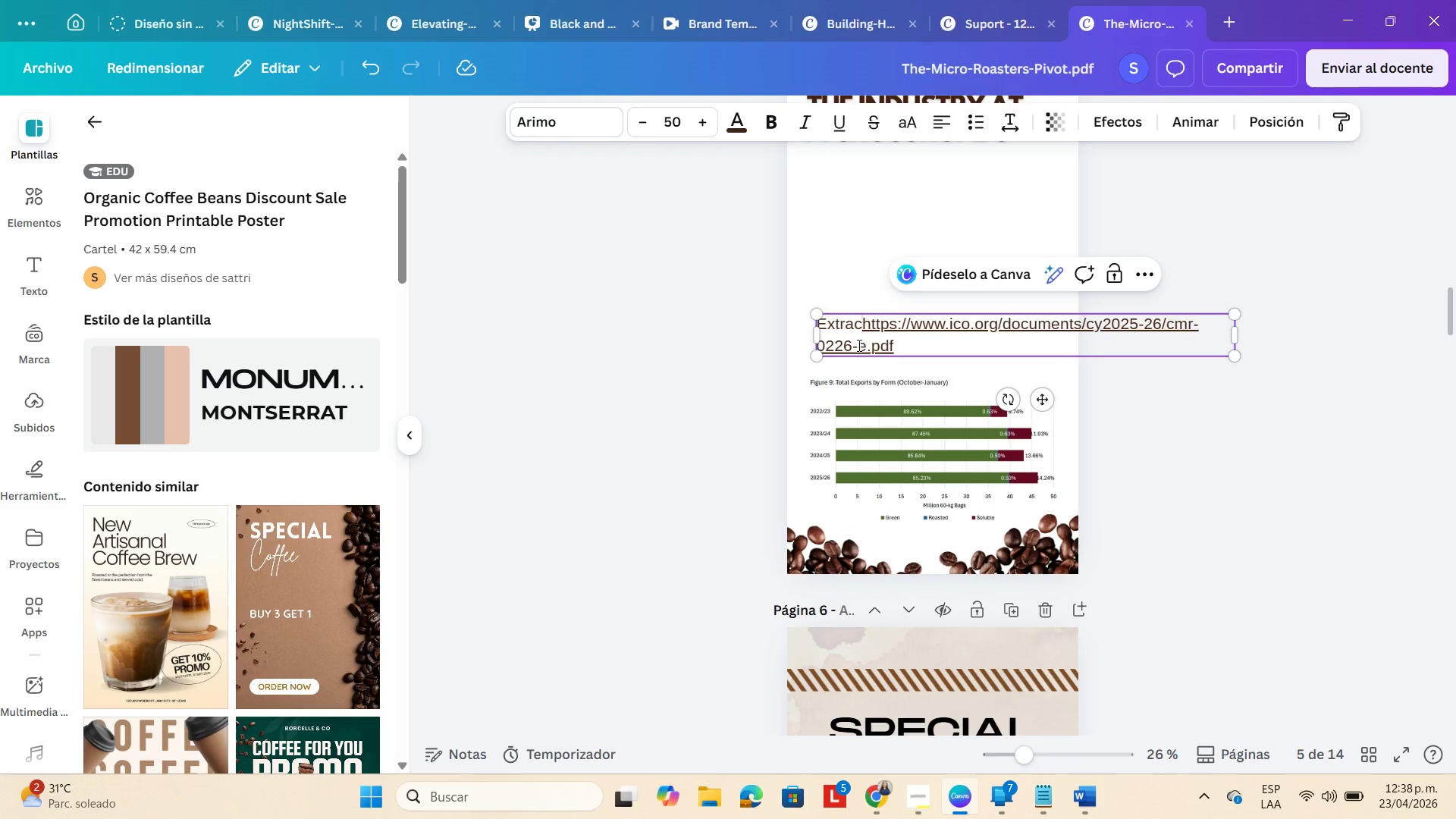 
type(ted)
 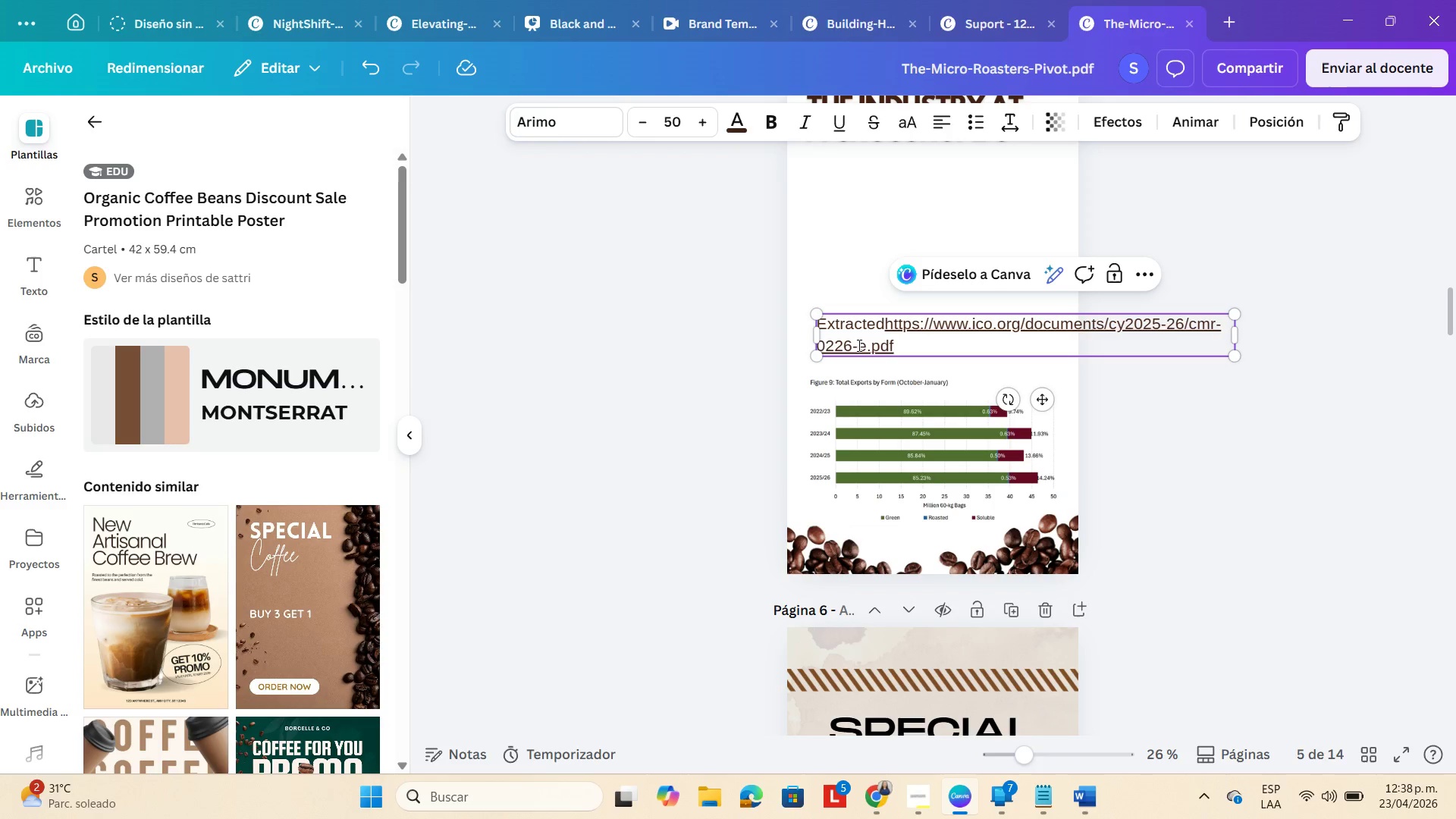 
type( from> )
 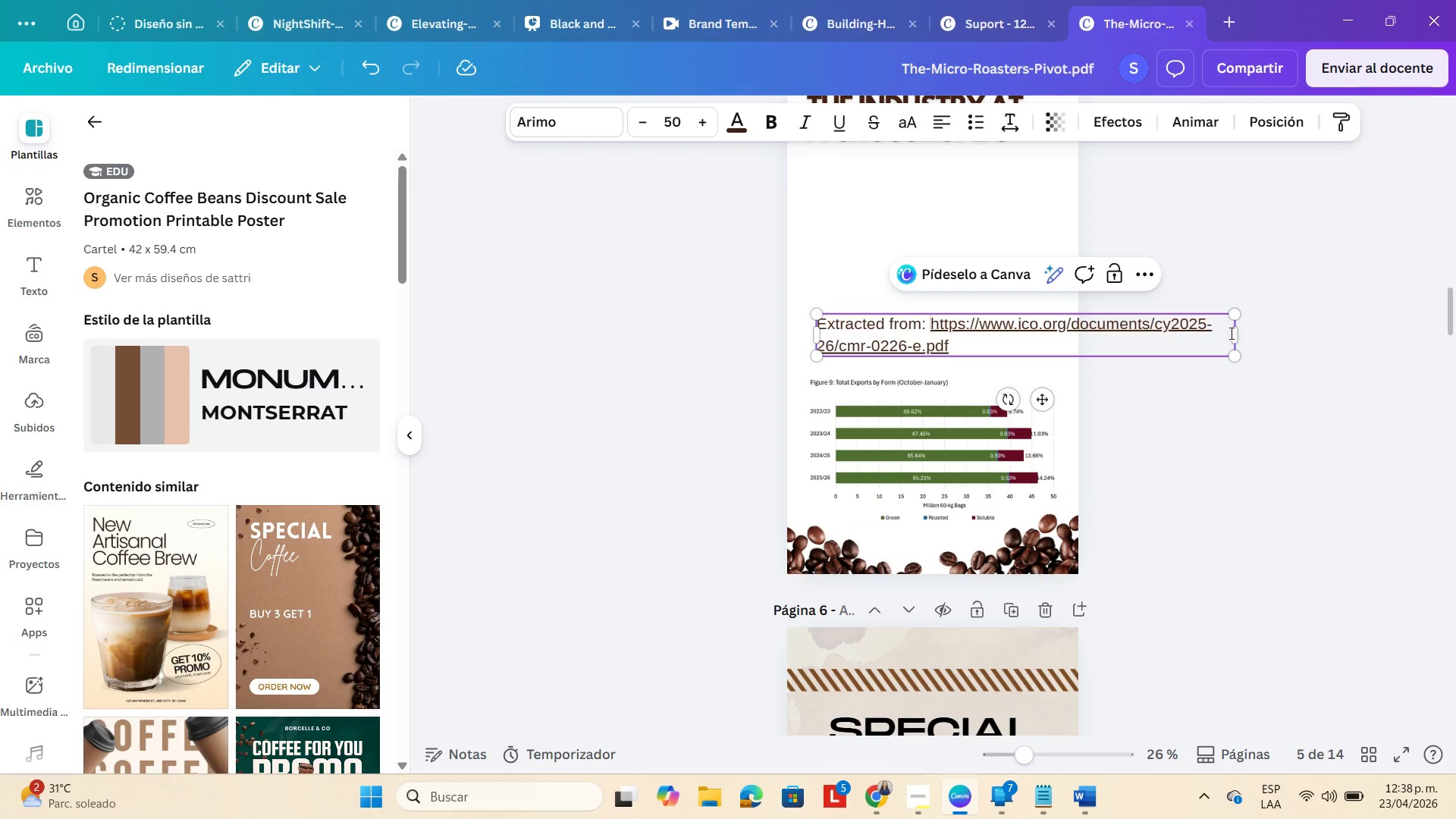 
left_click_drag(start_coordinate=[1236, 337], to_coordinate=[1352, 325])
 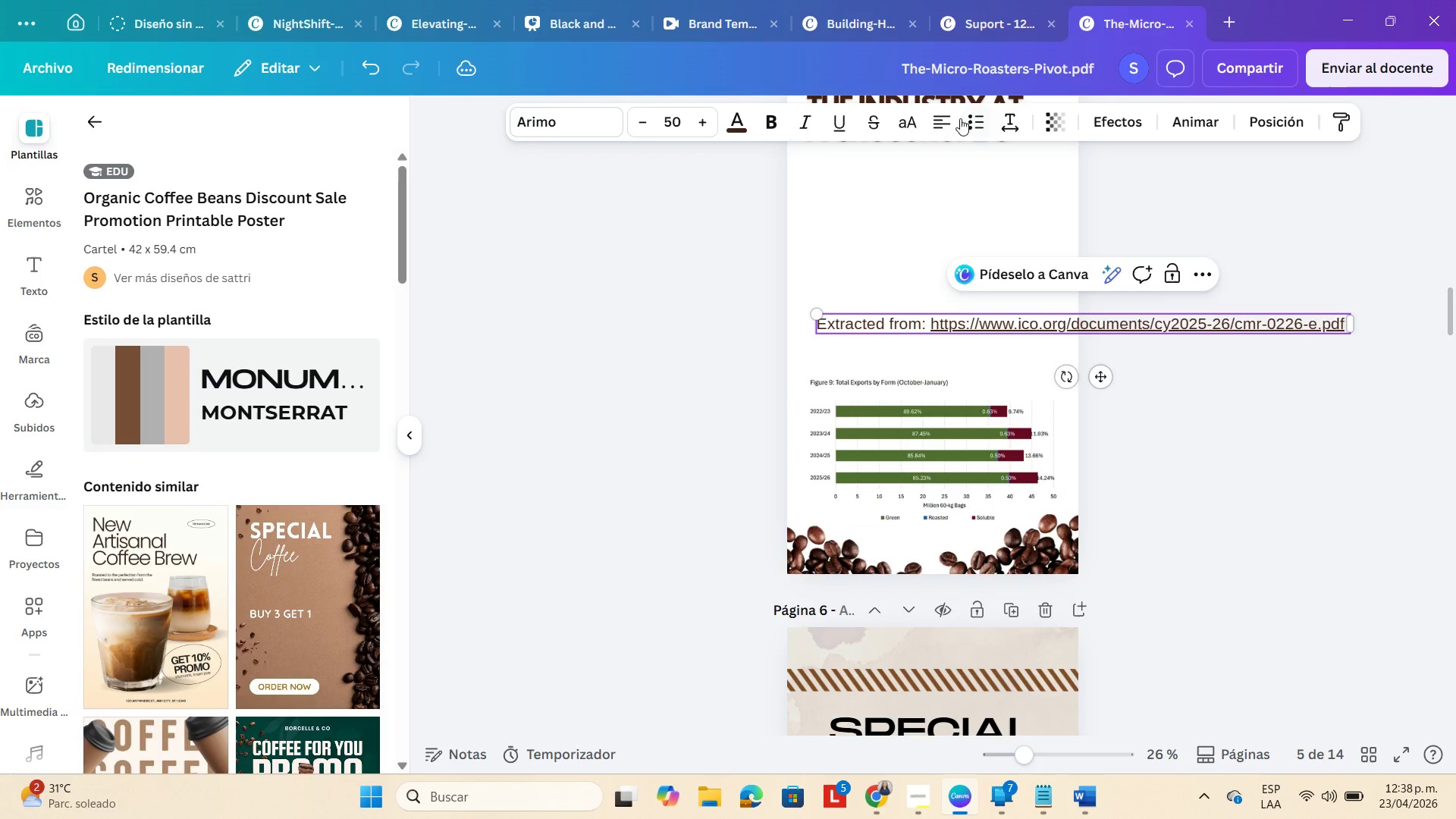 
left_click([942, 118])
 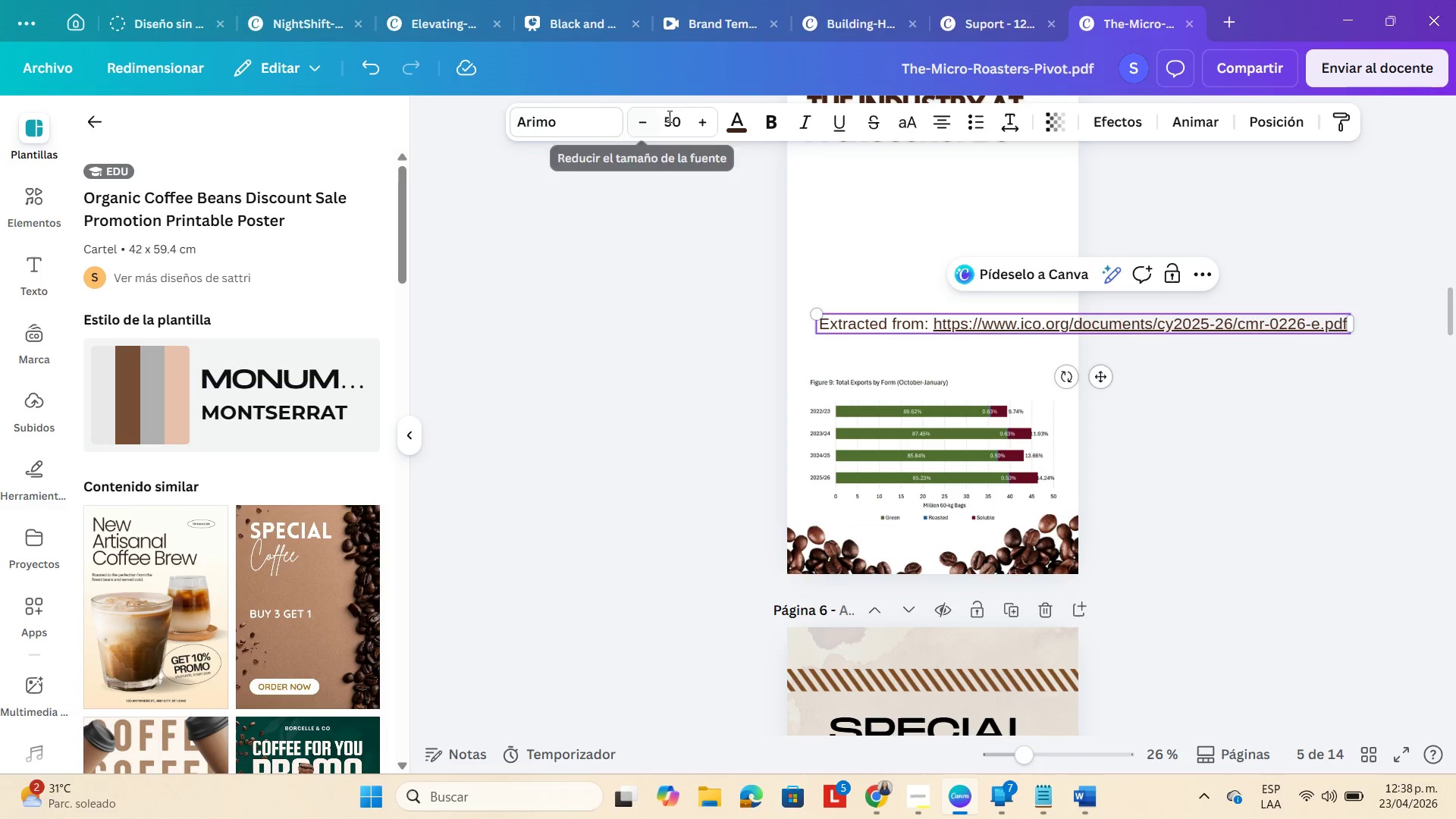 
left_click([668, 116])
 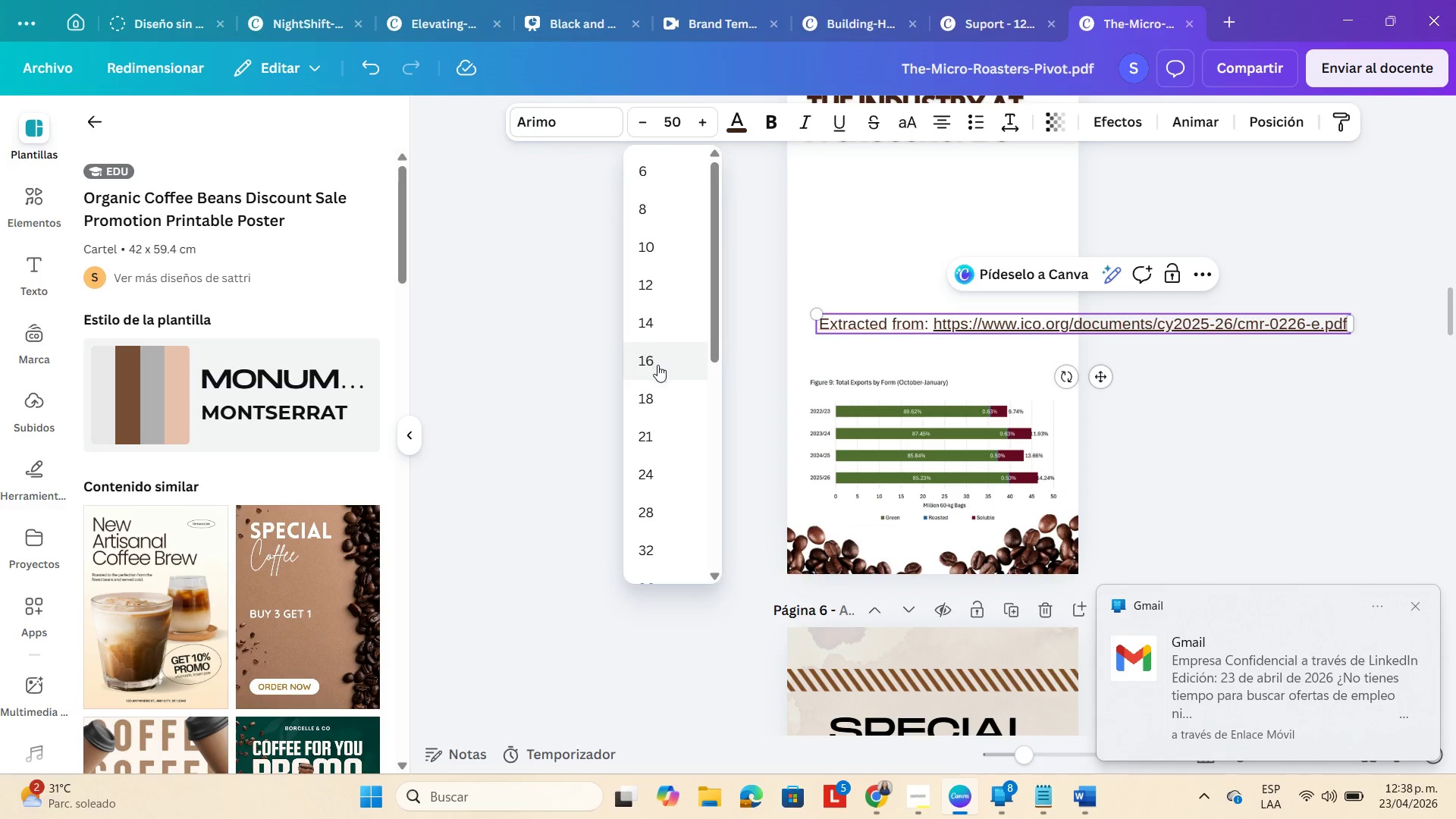 
left_click([650, 431])
 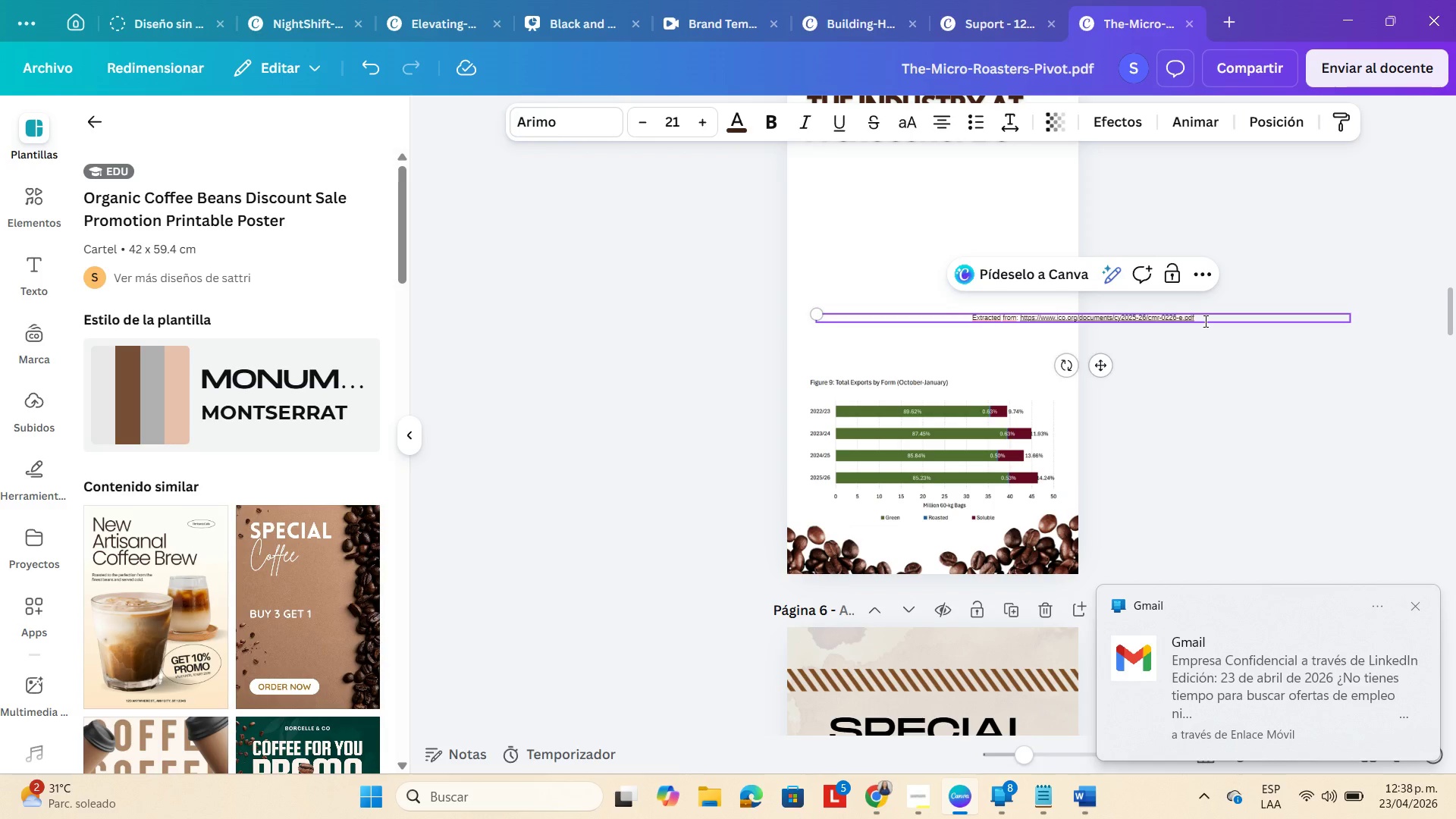 
left_click_drag(start_coordinate=[817, 310], to_coordinate=[949, 310])
 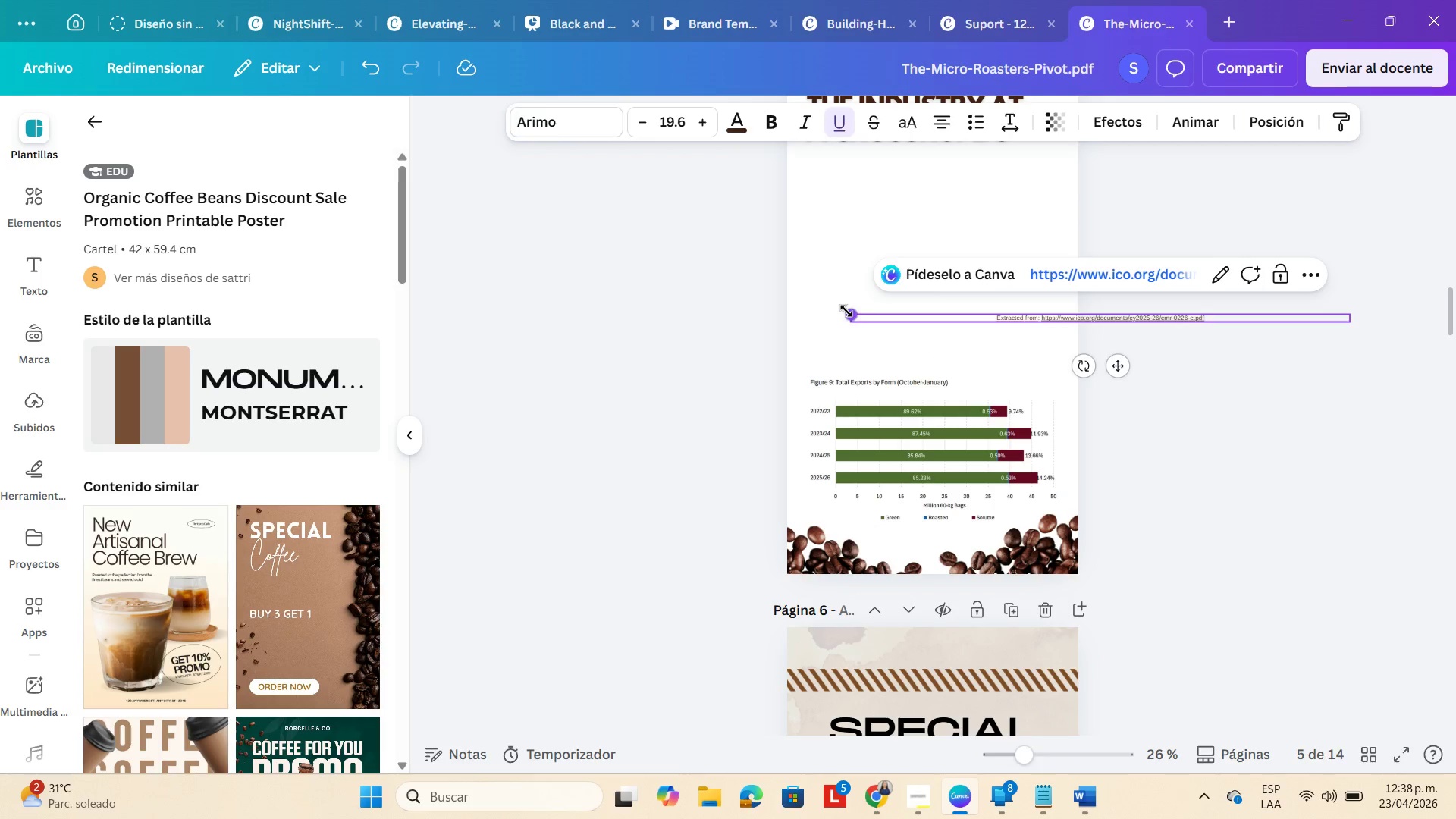 
left_click_drag(start_coordinate=[848, 311], to_coordinate=[675, 274])
 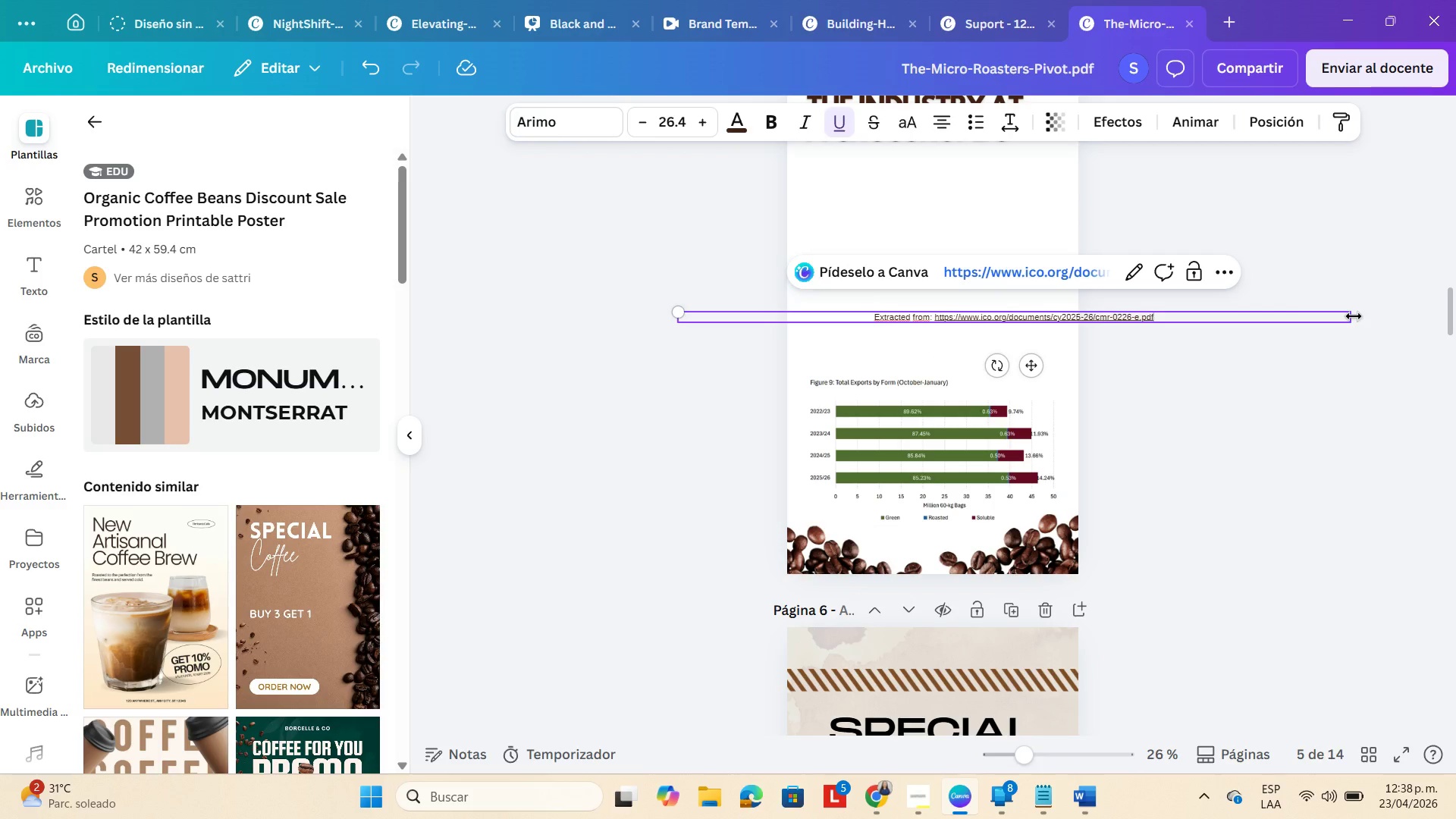 
left_click_drag(start_coordinate=[1354, 316], to_coordinate=[970, 312])
 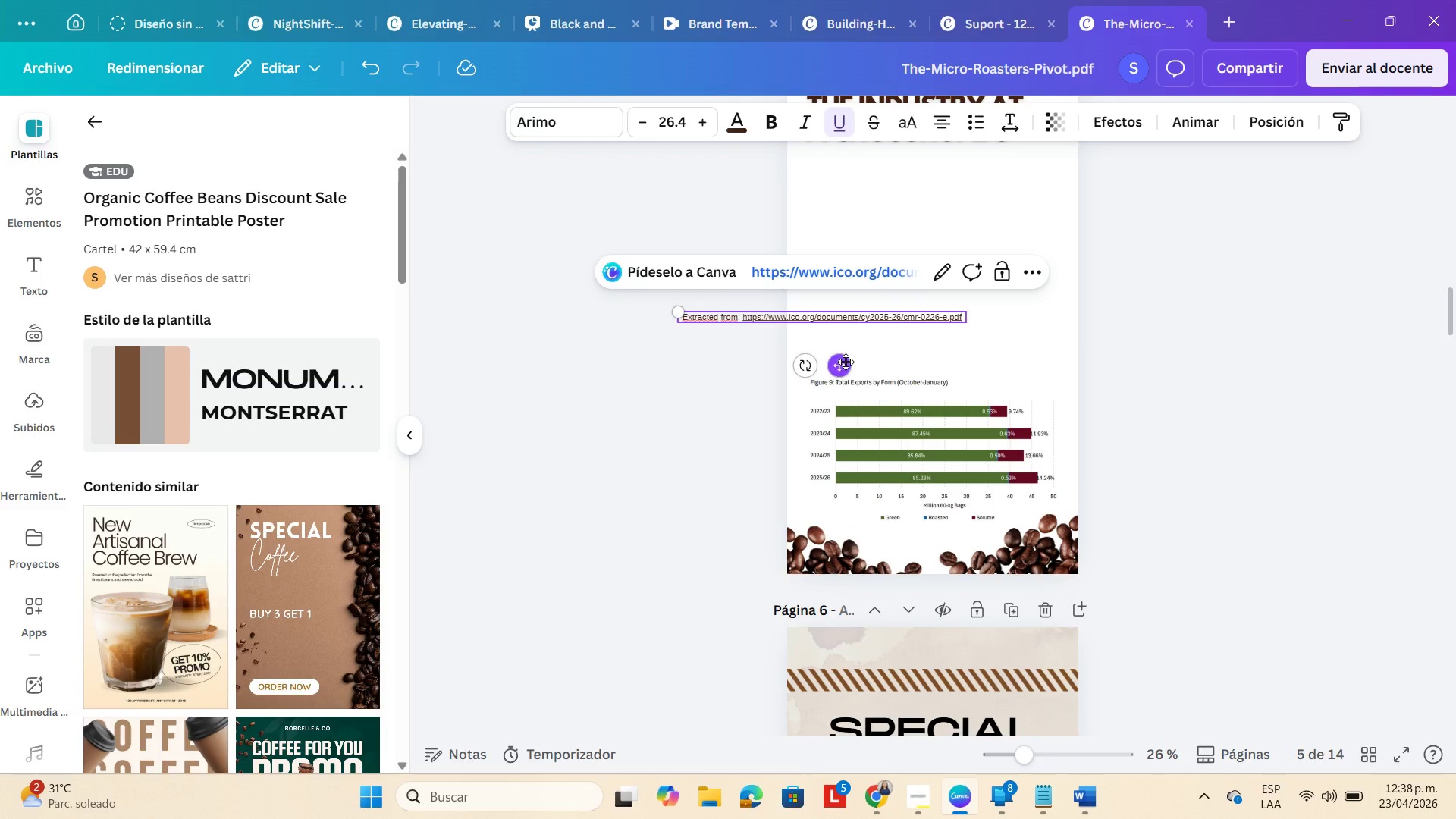 
left_click_drag(start_coordinate=[845, 362], to_coordinate=[954, 570])
 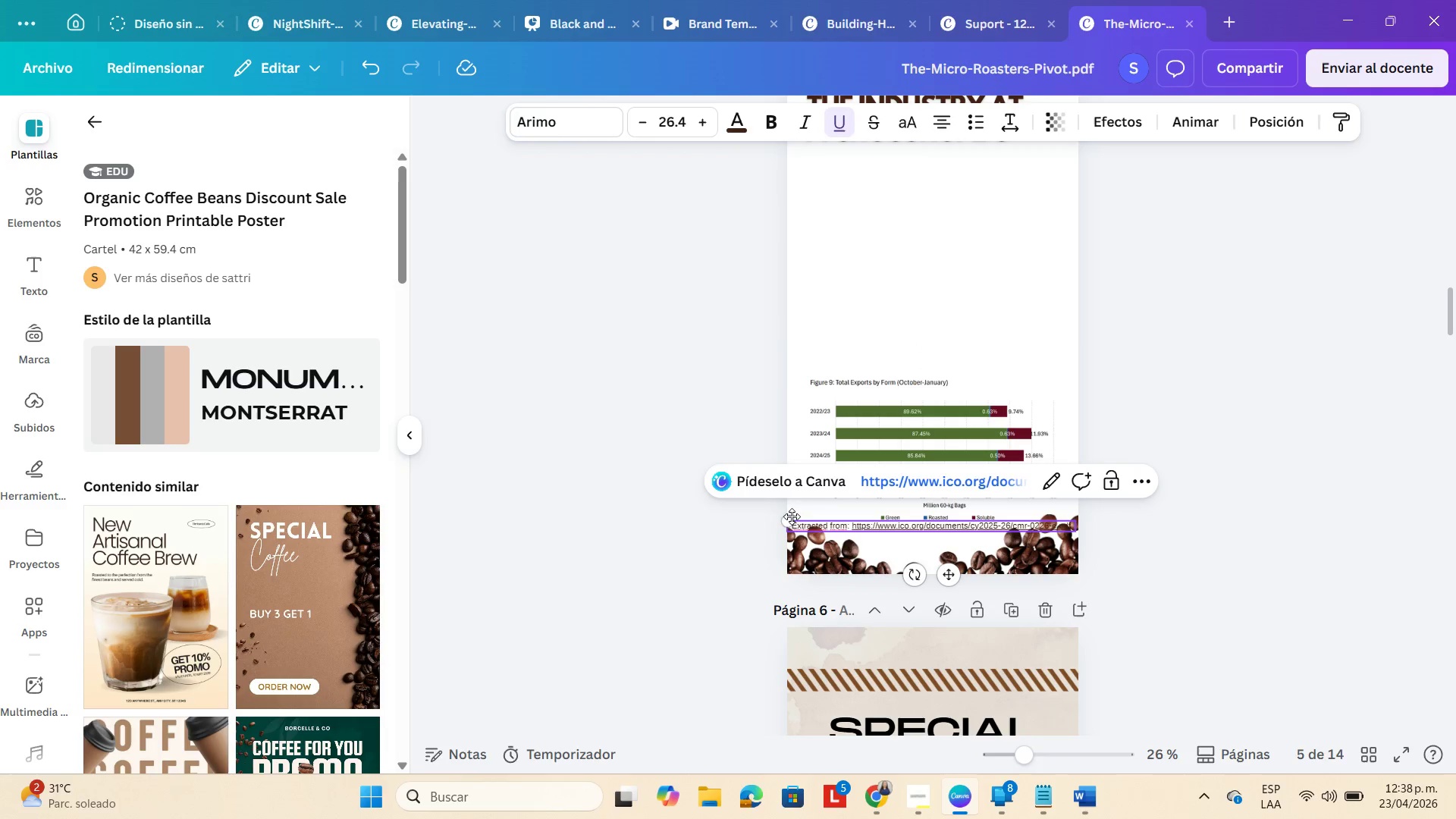 
left_click_drag(start_coordinate=[787, 520], to_coordinate=[855, 531])
 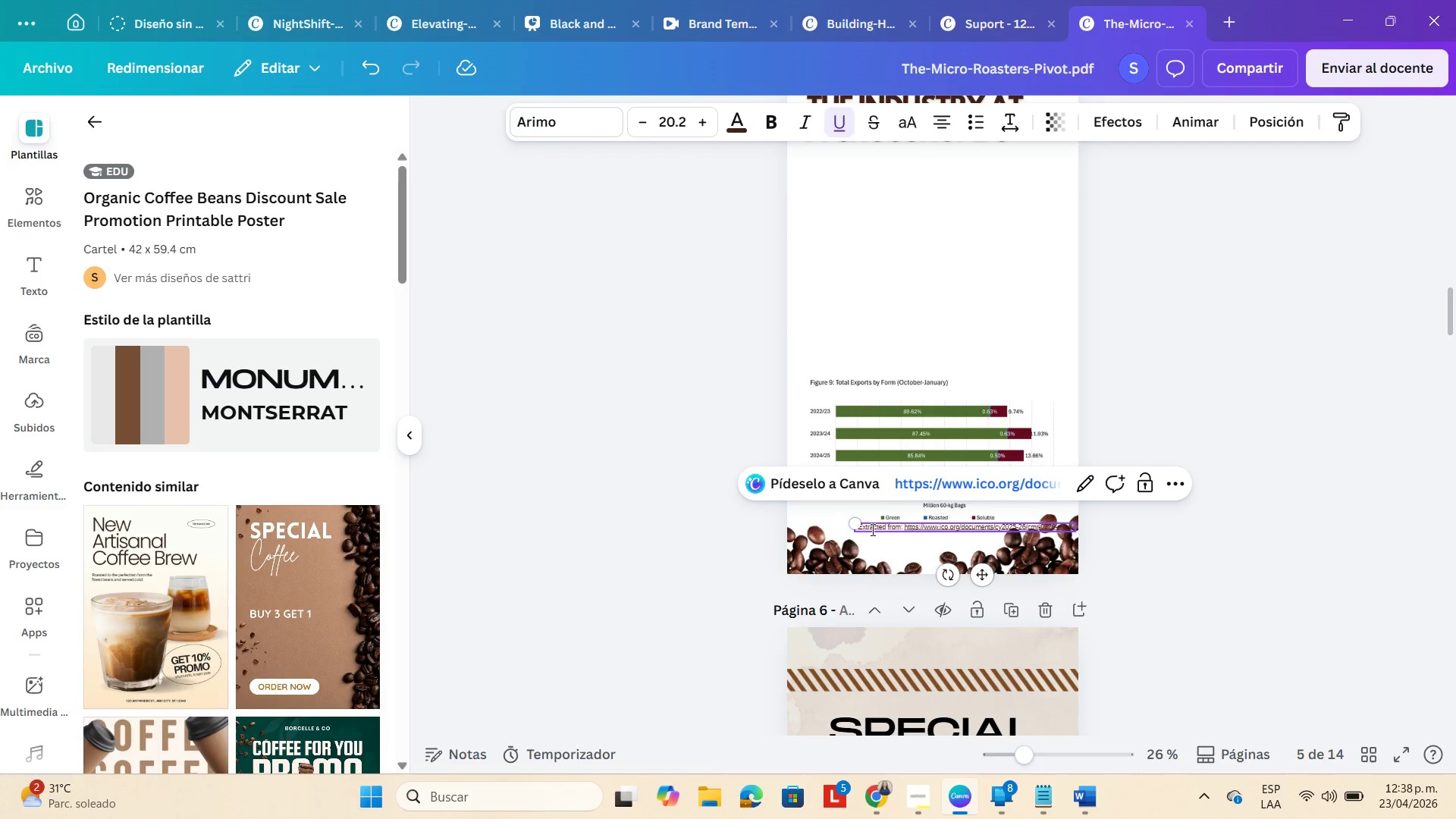 
left_click_drag(start_coordinate=[853, 521], to_coordinate=[894, 532])
 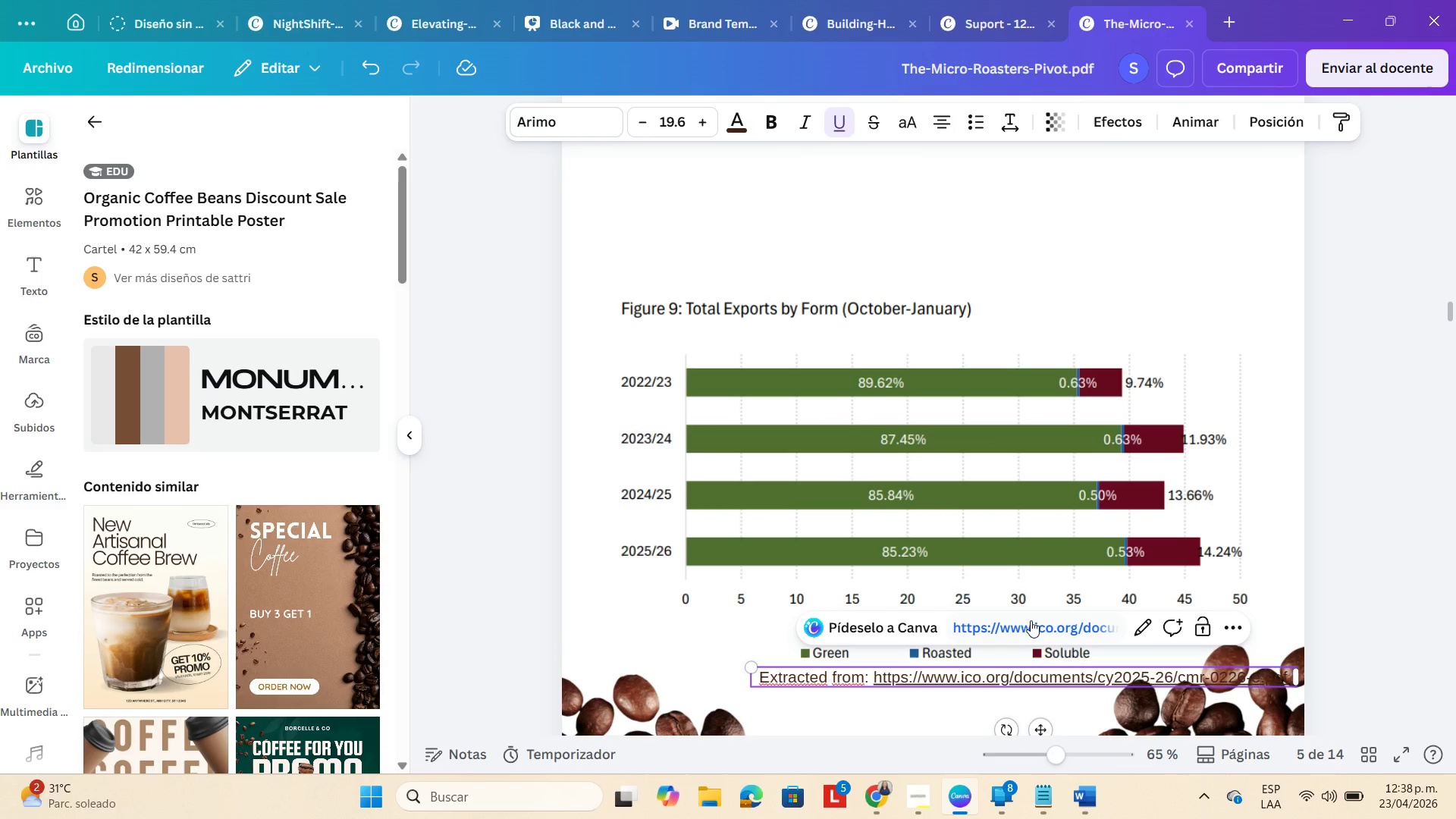 
scroll: coordinate [1035, 615], scroll_direction: down, amount: 1.0
 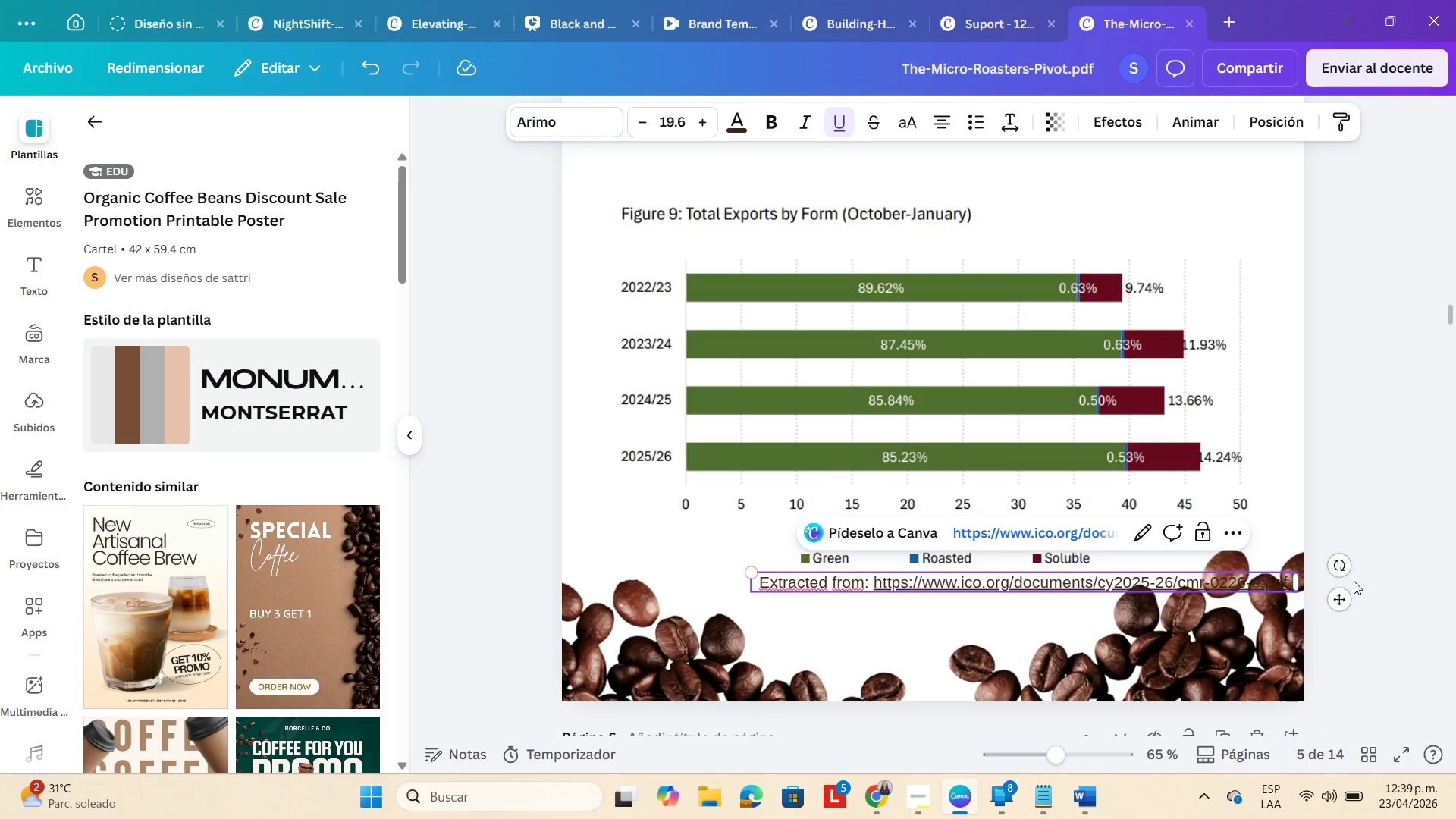 
left_click_drag(start_coordinate=[1333, 601], to_coordinate=[1241, 597])
 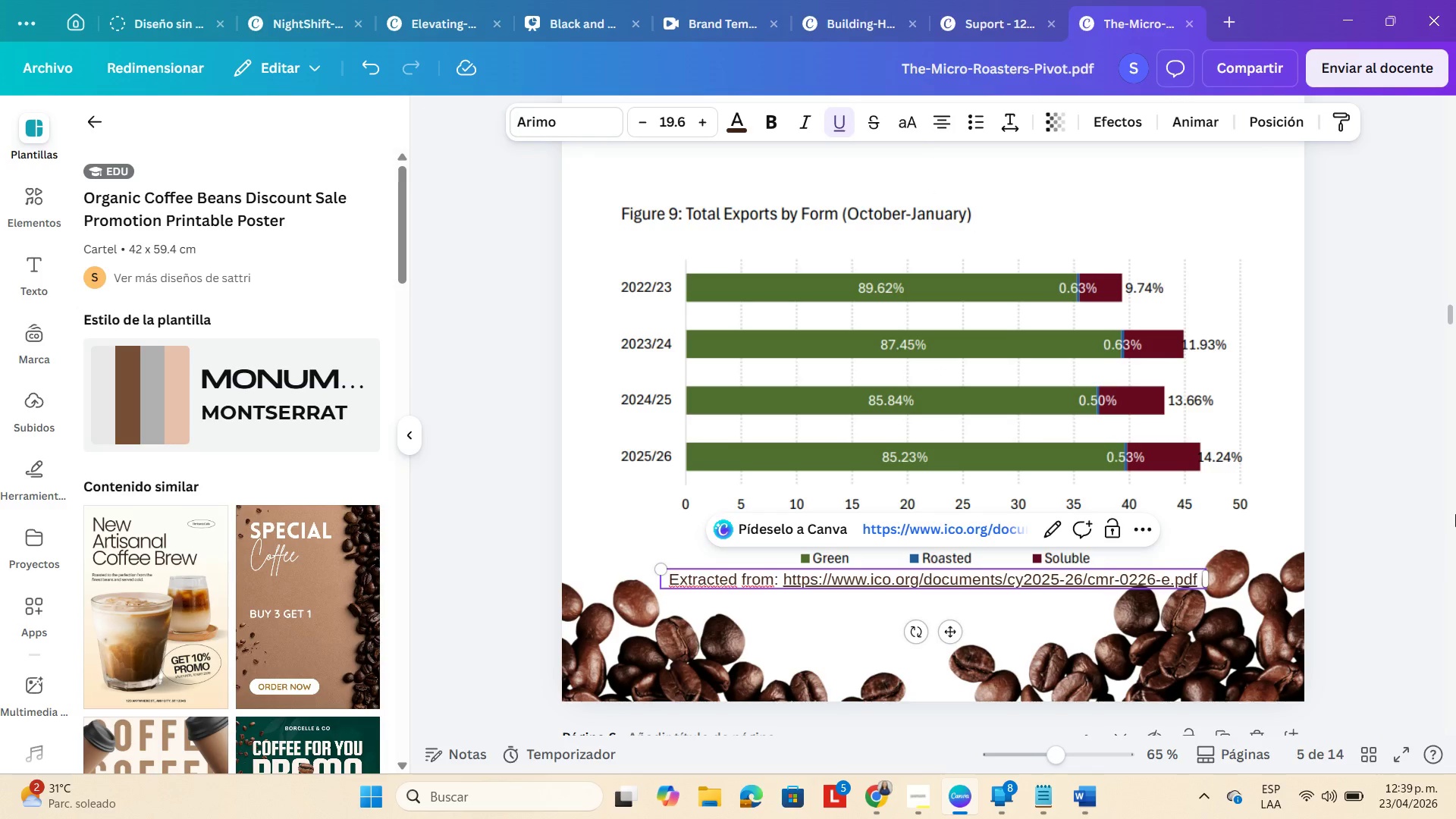 
left_click([1455, 513])
 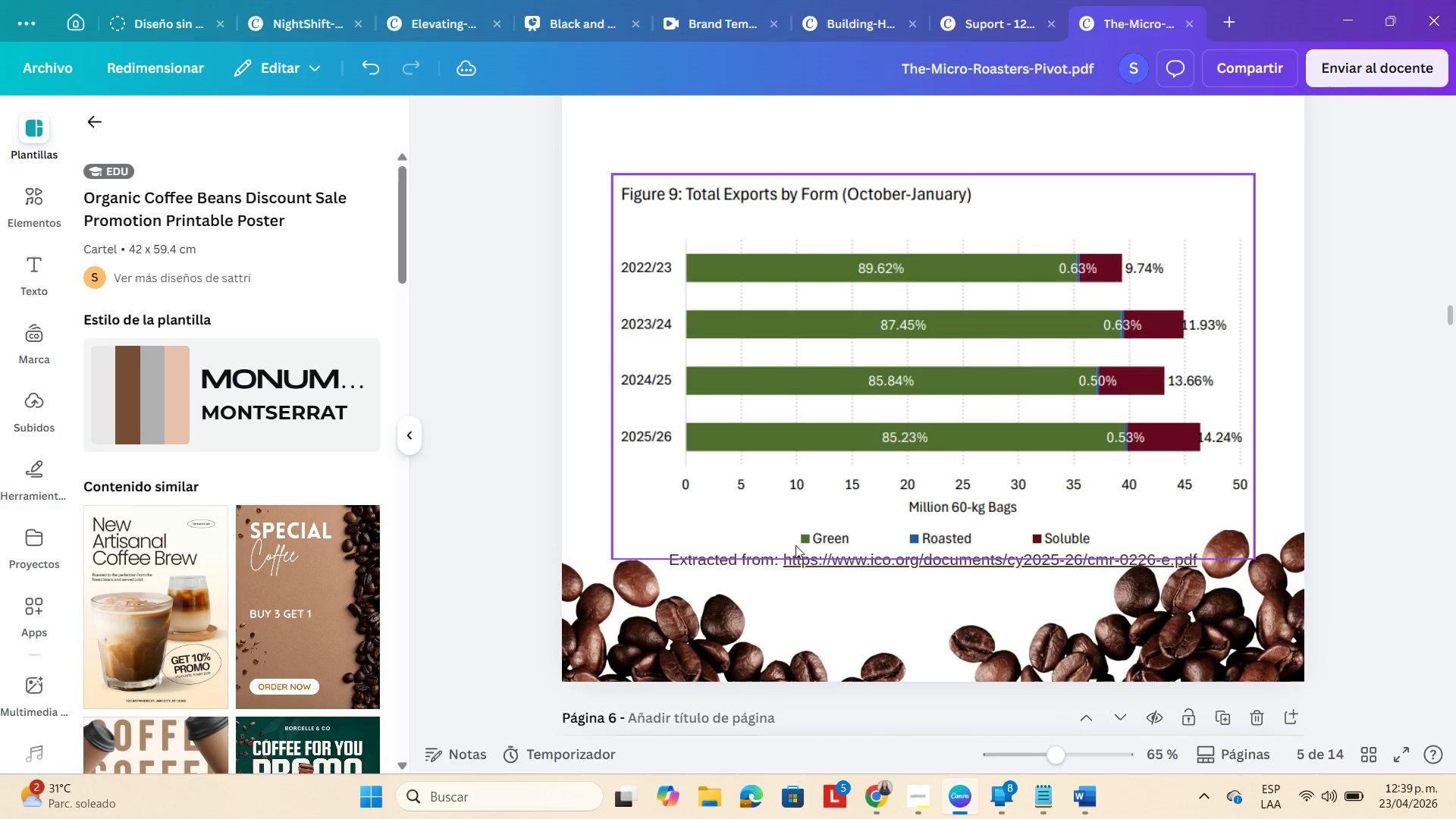 
left_click([686, 564])
 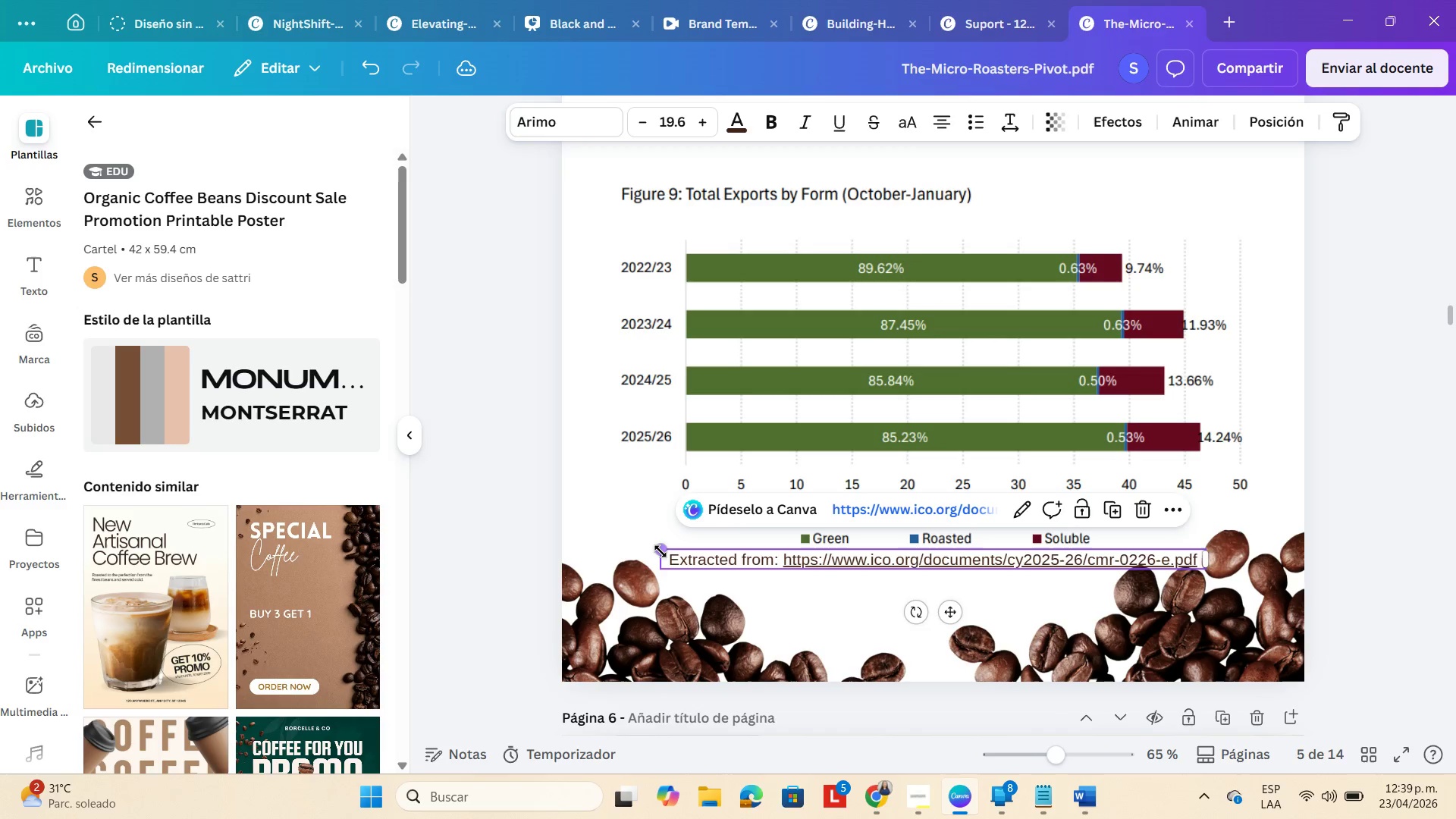 
left_click_drag(start_coordinate=[661, 551], to_coordinate=[700, 558])
 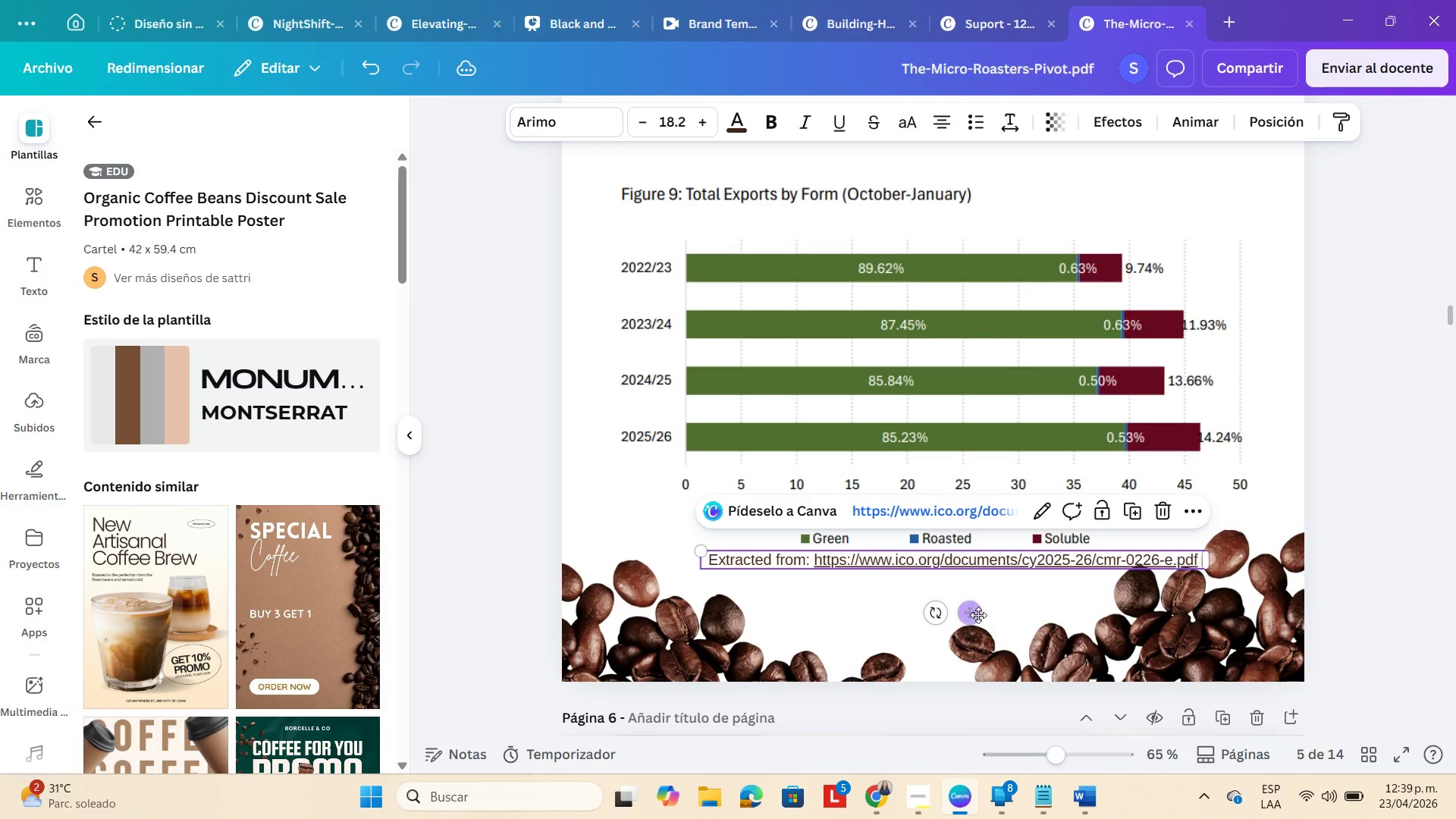 
left_click_drag(start_coordinate=[966, 613], to_coordinate=[946, 609])
 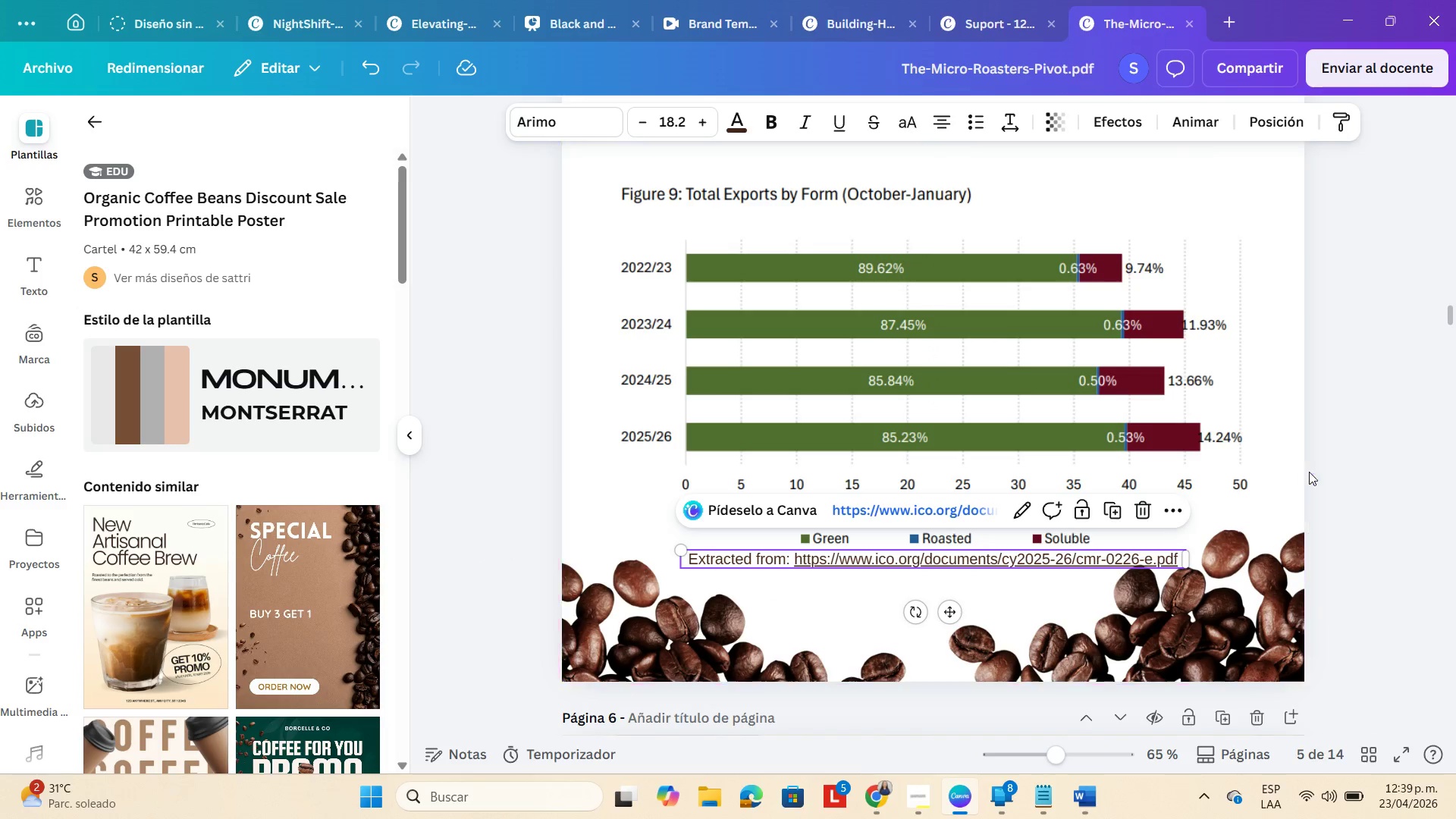 
left_click_drag(start_coordinate=[1335, 463], to_coordinate=[1337, 457])
 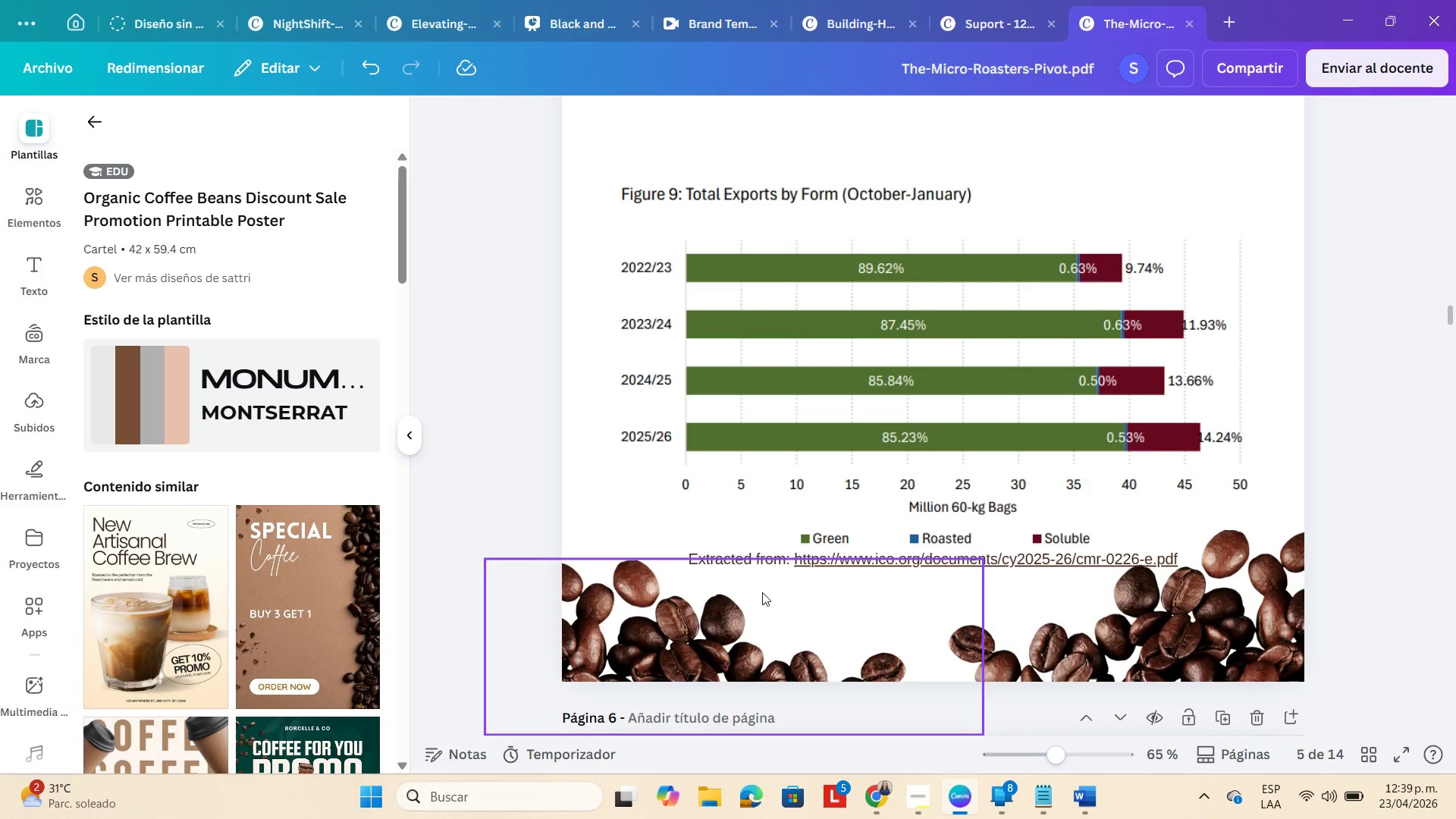 
left_click([852, 560])
 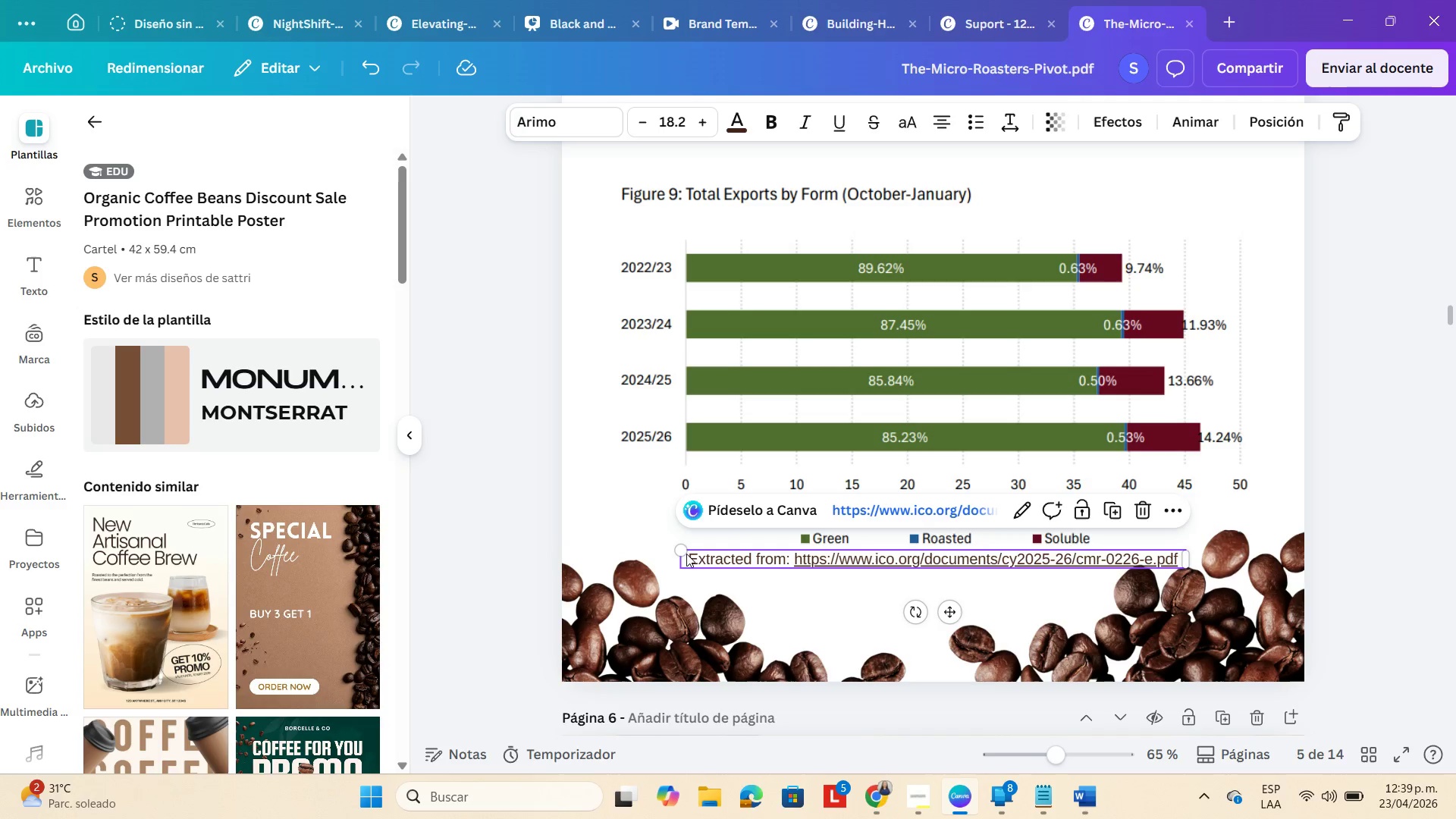 
left_click_drag(start_coordinate=[681, 554], to_coordinate=[750, 562])
 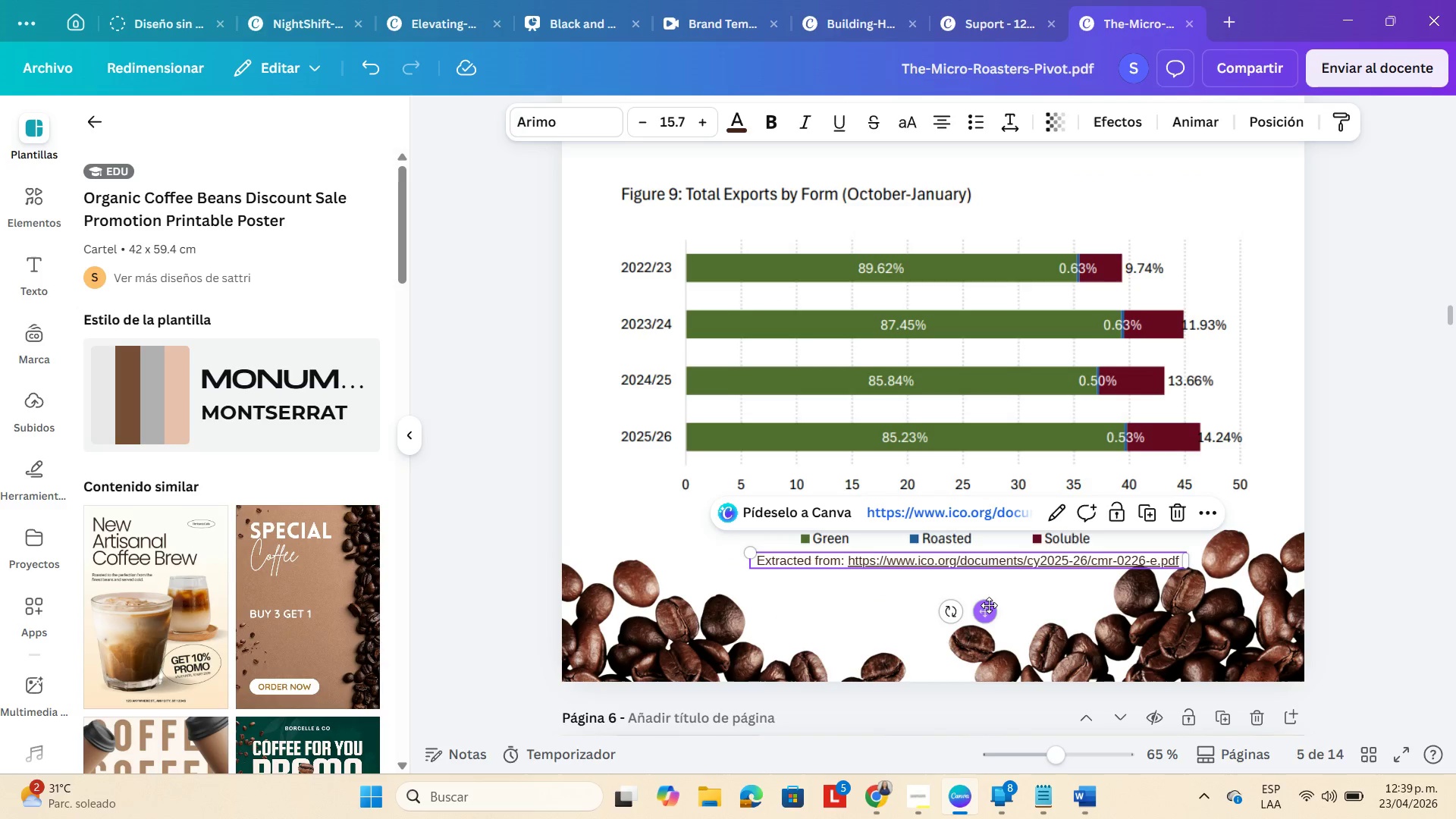 
left_click_drag(start_coordinate=[987, 607], to_coordinate=[955, 609])
 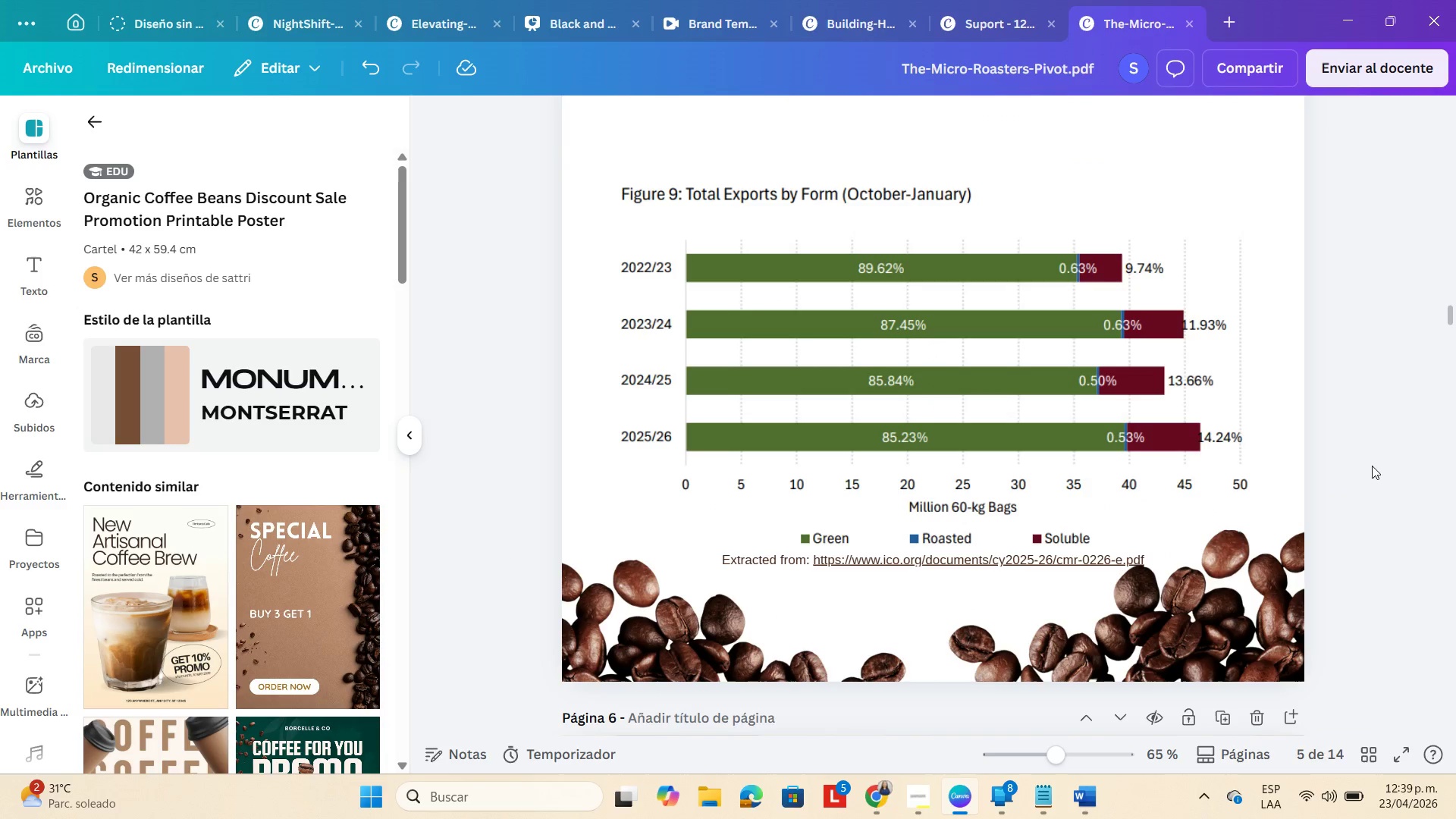 
double_click([1372, 466])
 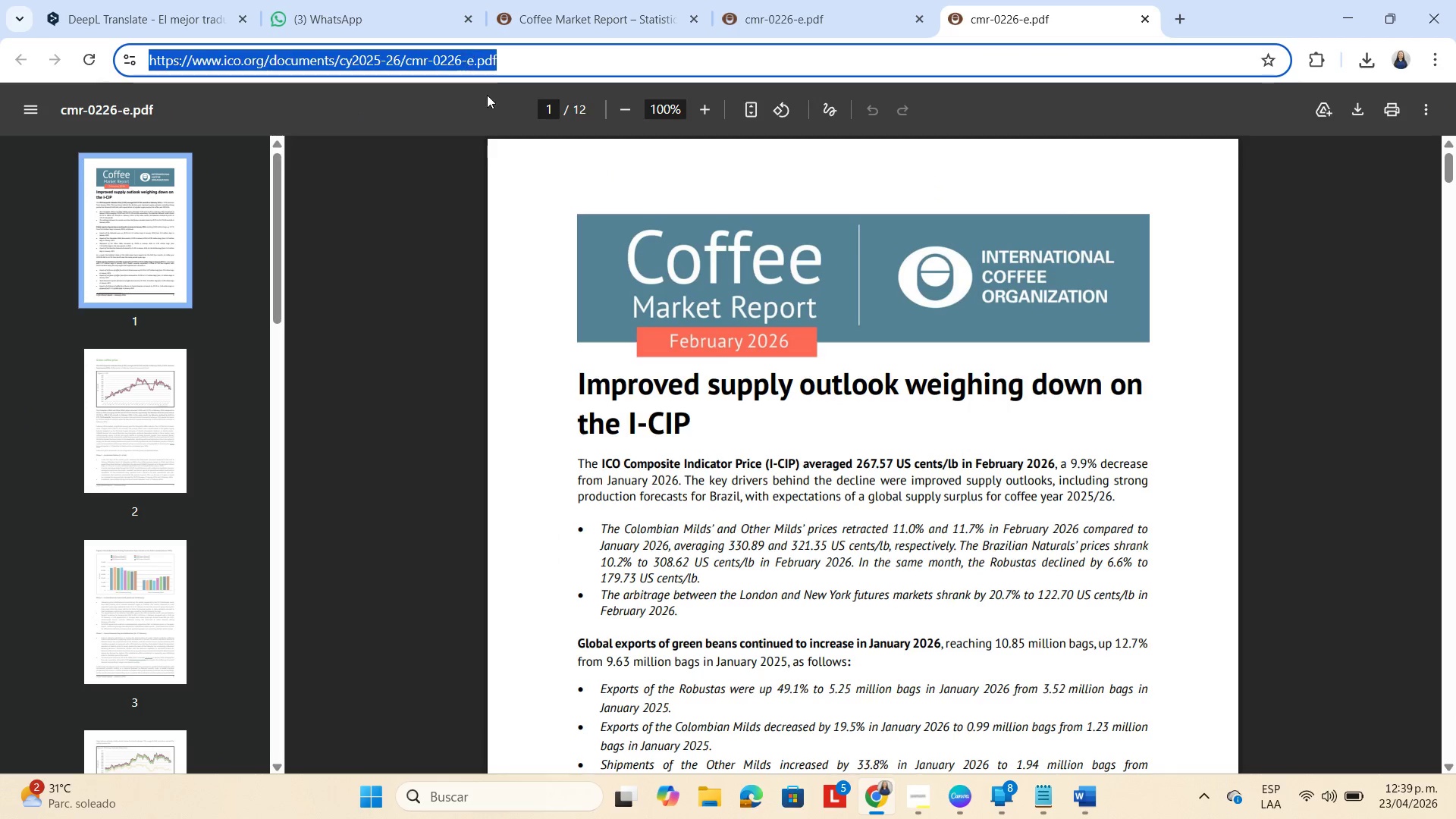 
wait(5.36)
 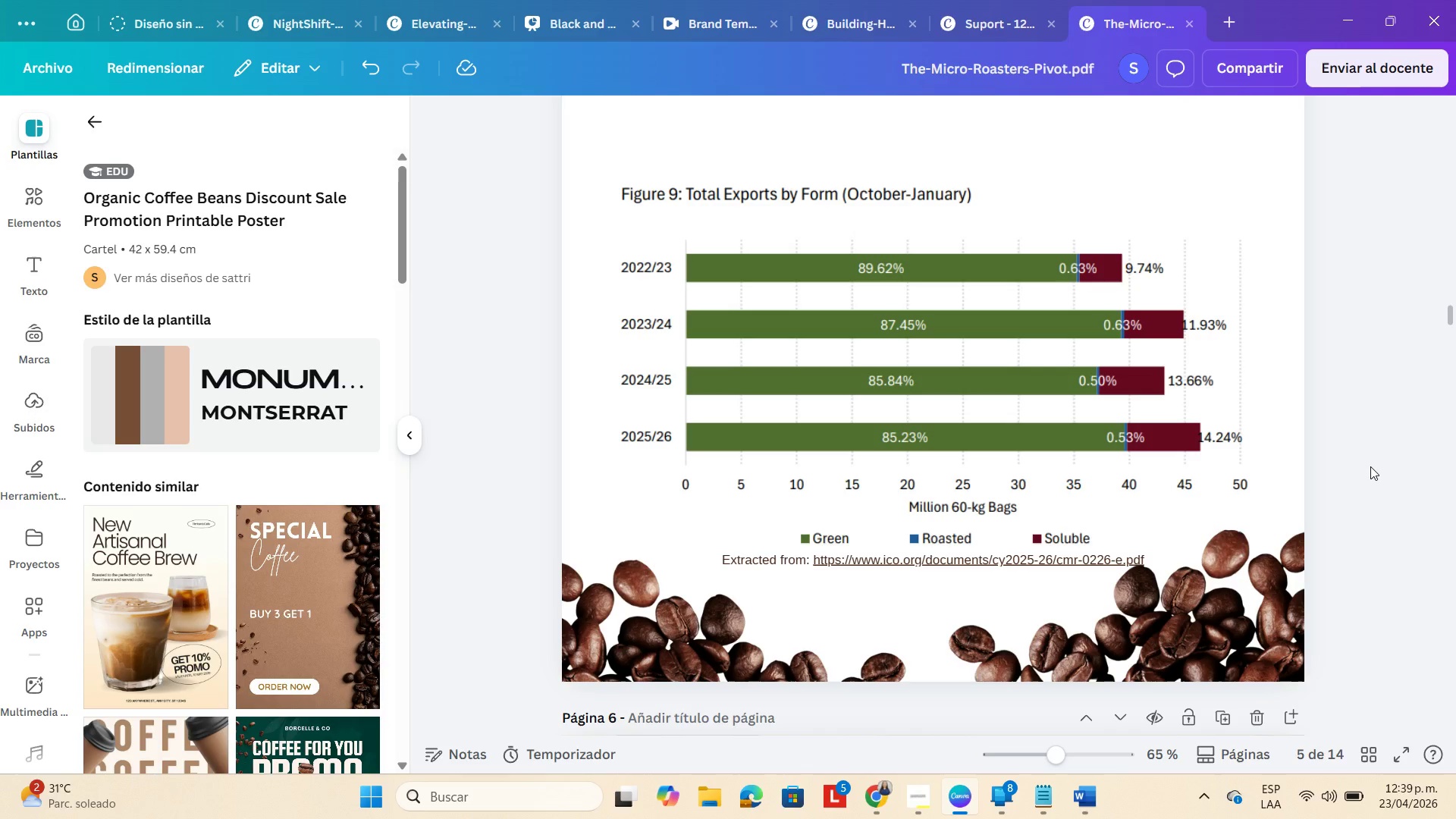 
scroll: coordinate [972, 478], scroll_direction: down, amount: 93.0
 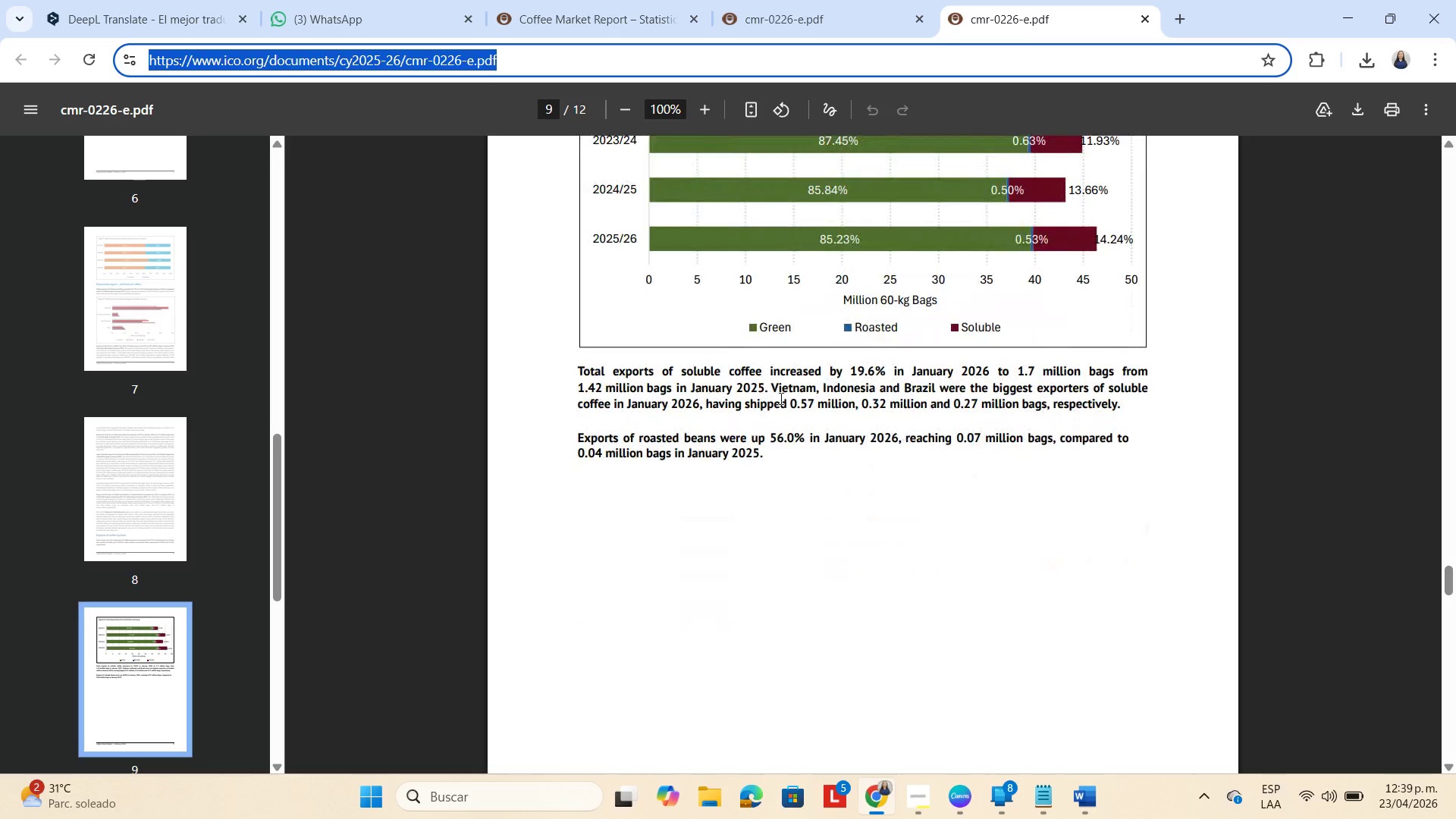 
scroll: coordinate [772, 396], scroll_direction: up, amount: 3.0
 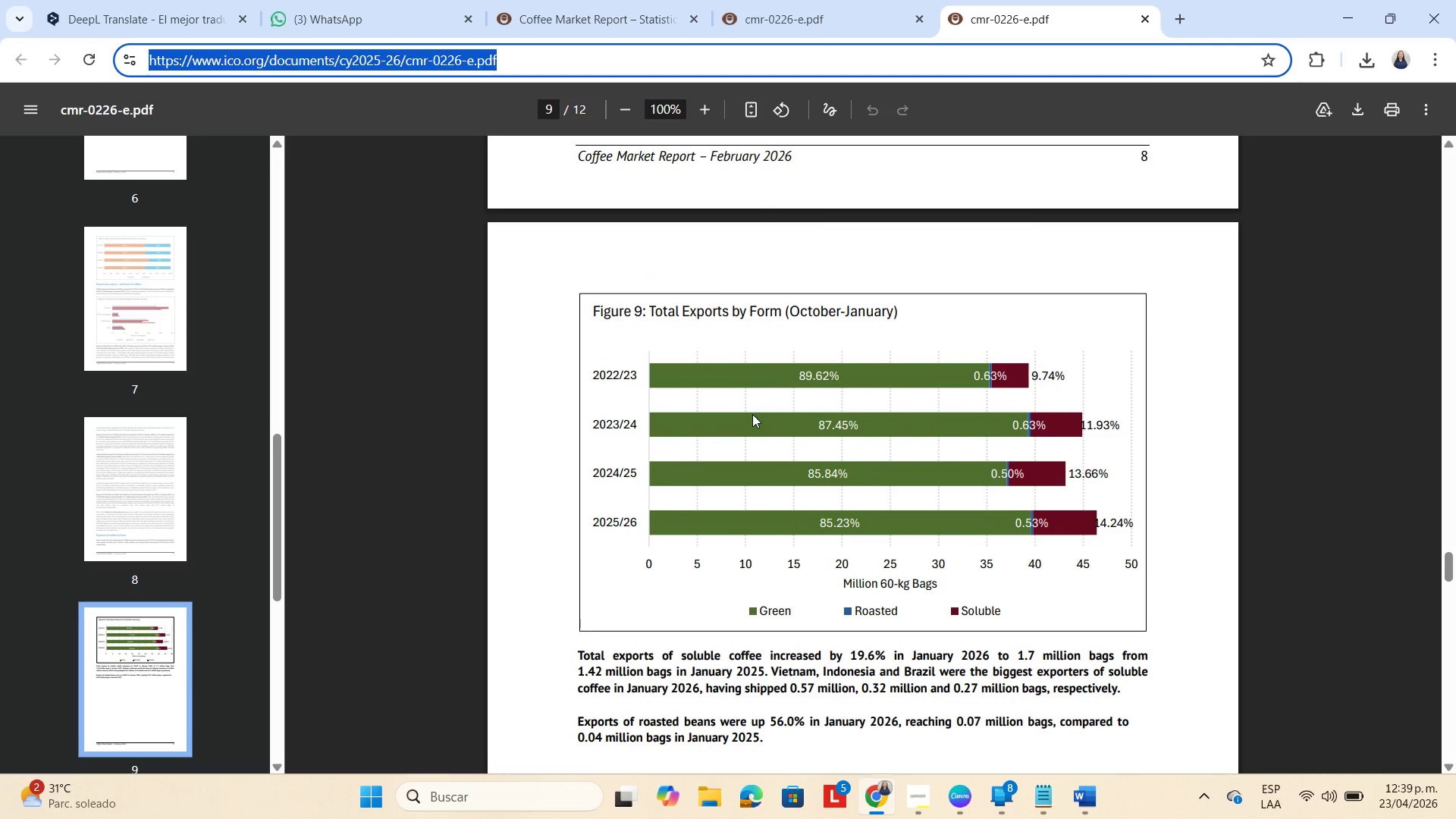 
wait(7.66)
 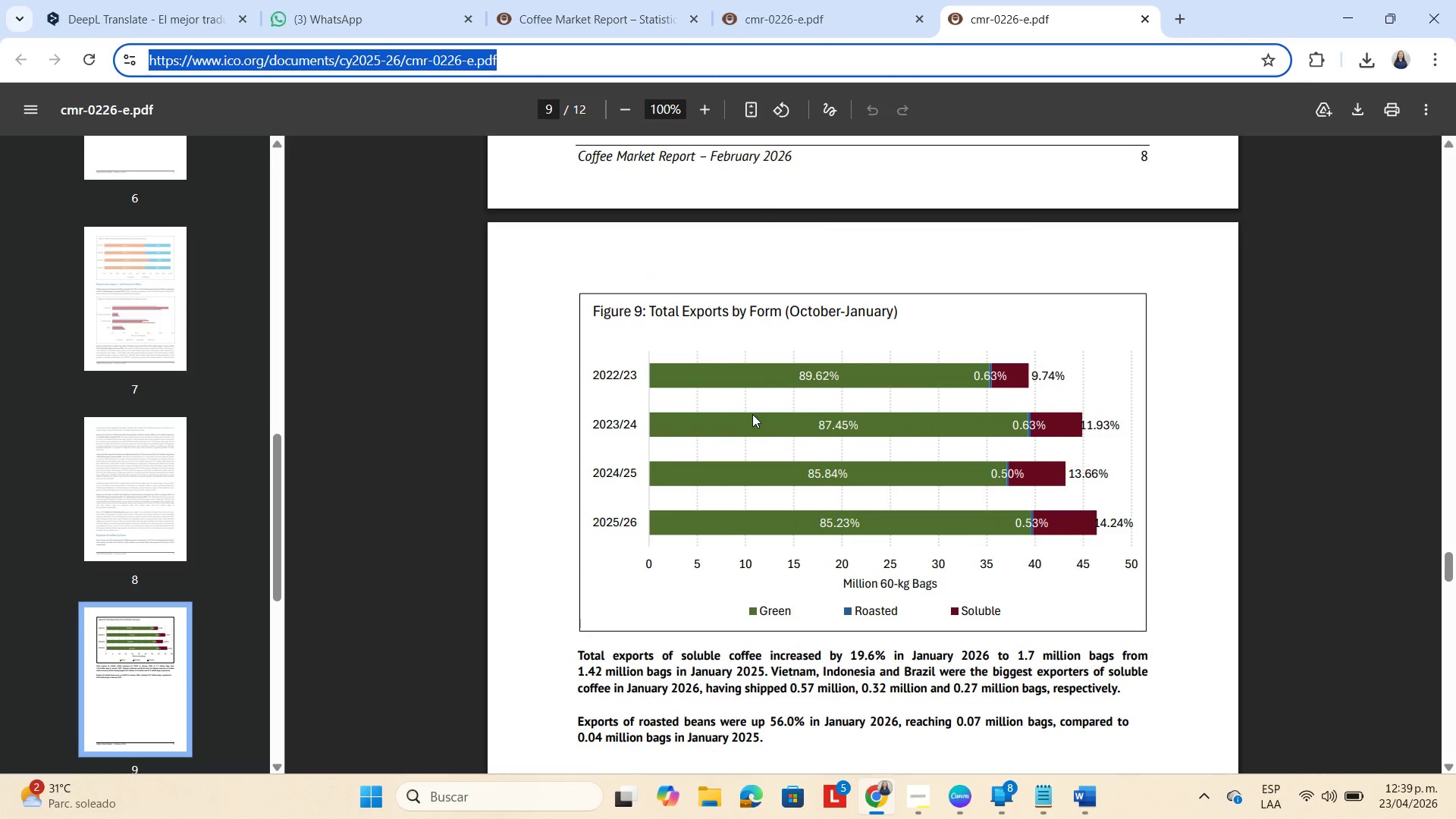 
mouse_move([982, 795])
 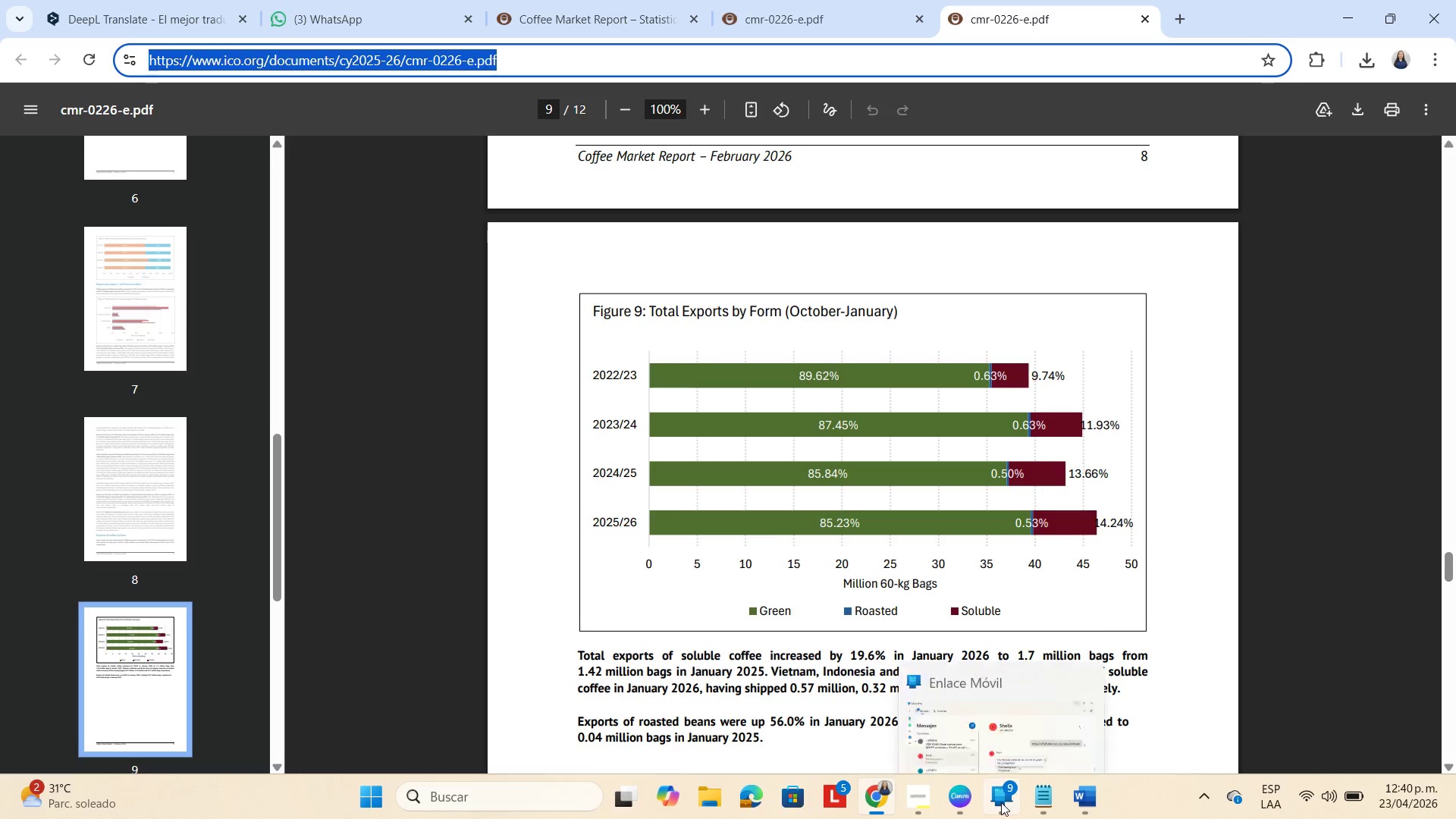 
wait(24.42)
 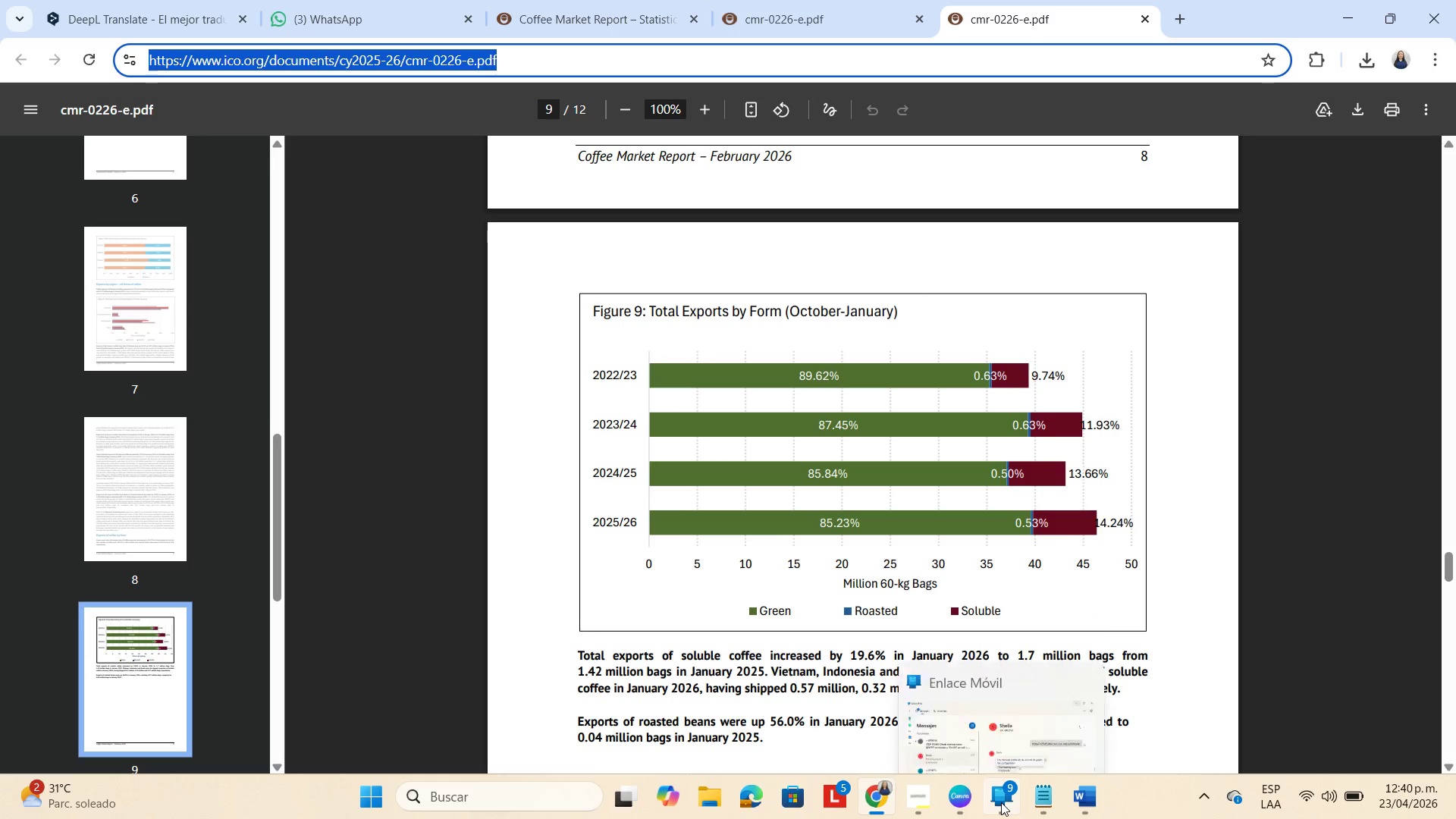 
right_click([785, 572])
 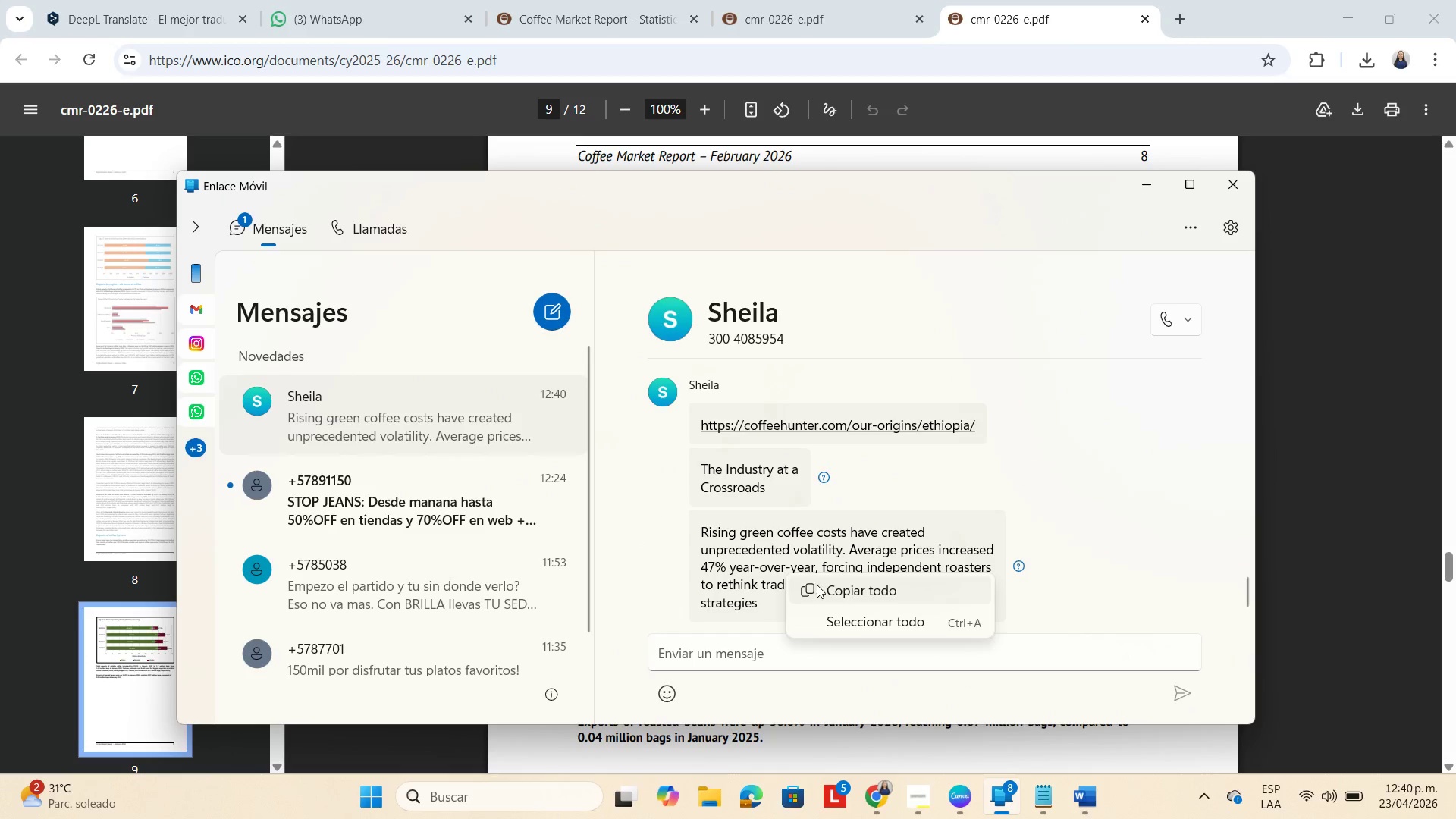 
left_click([818, 585])
 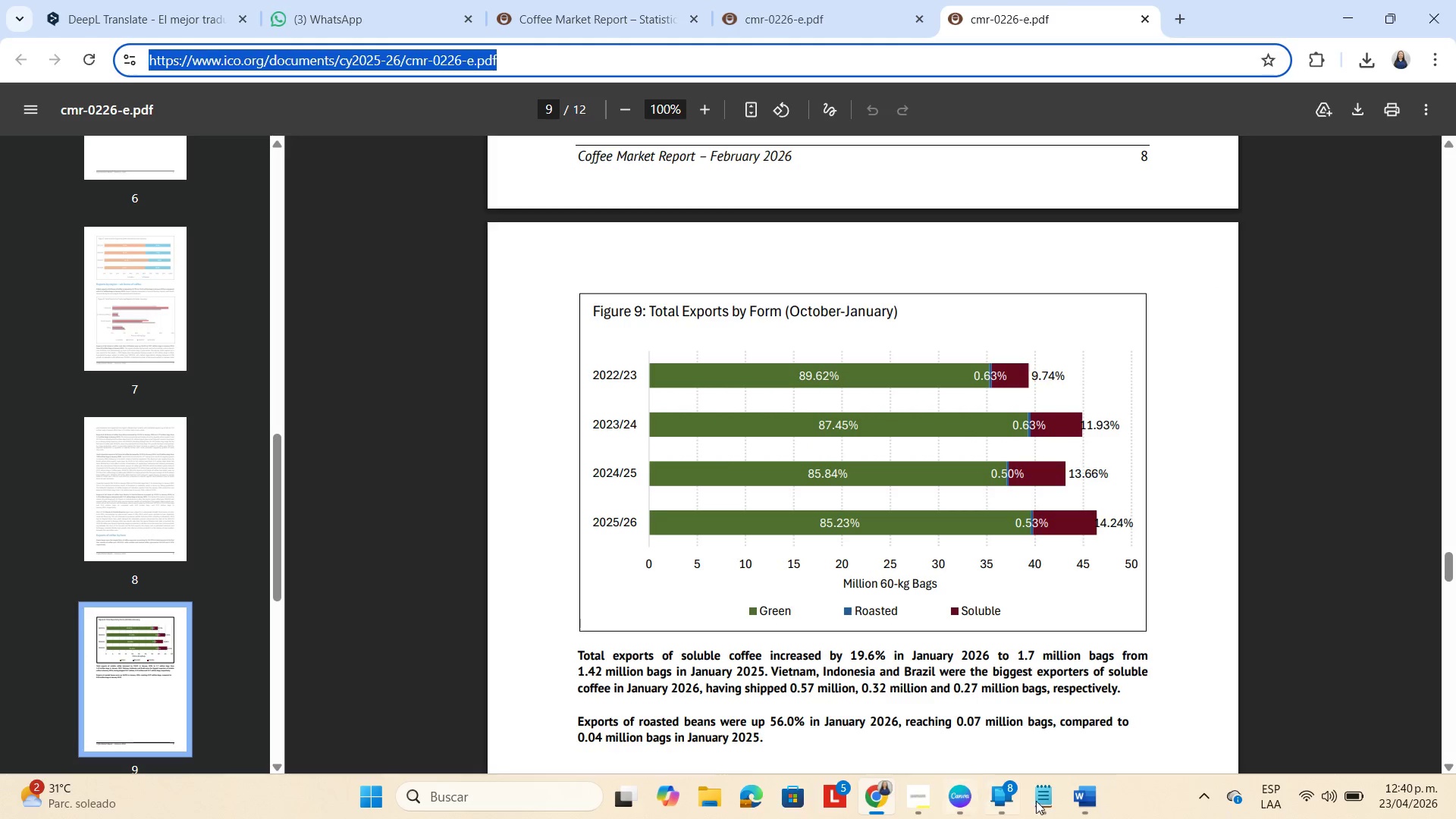 
mouse_move([879, 795])
 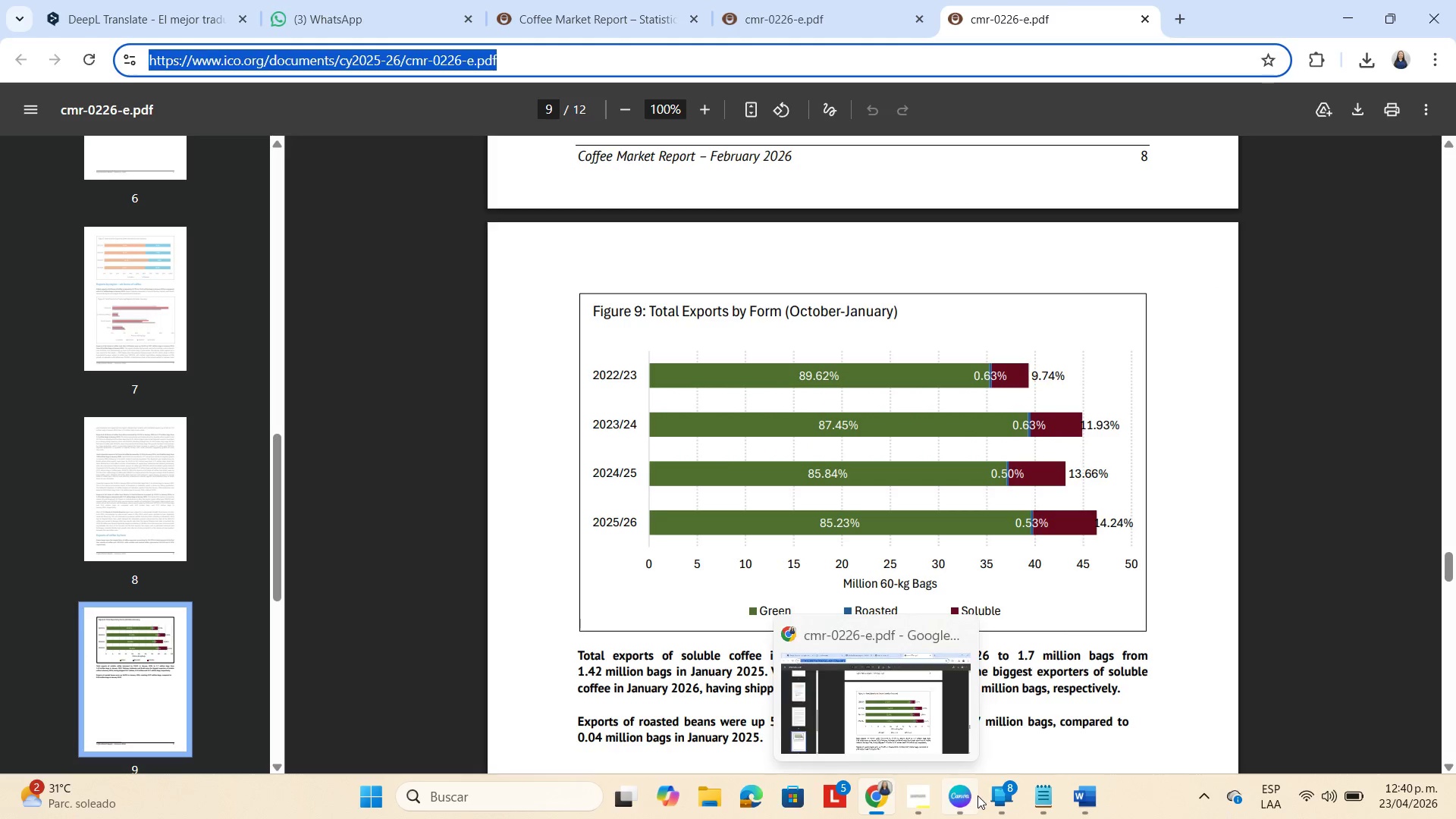 
left_click([978, 795])
 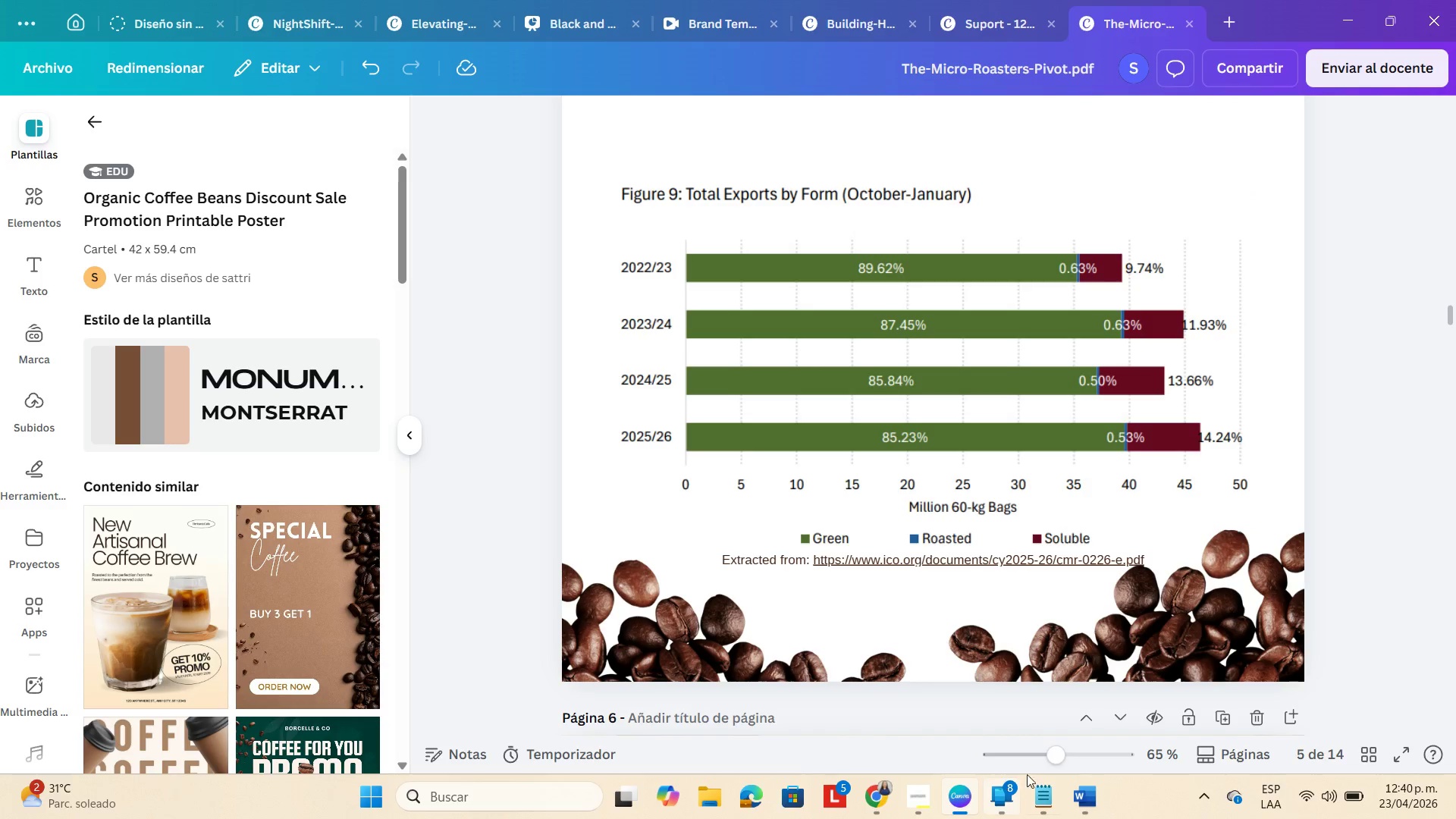 
left_click([1034, 754])
 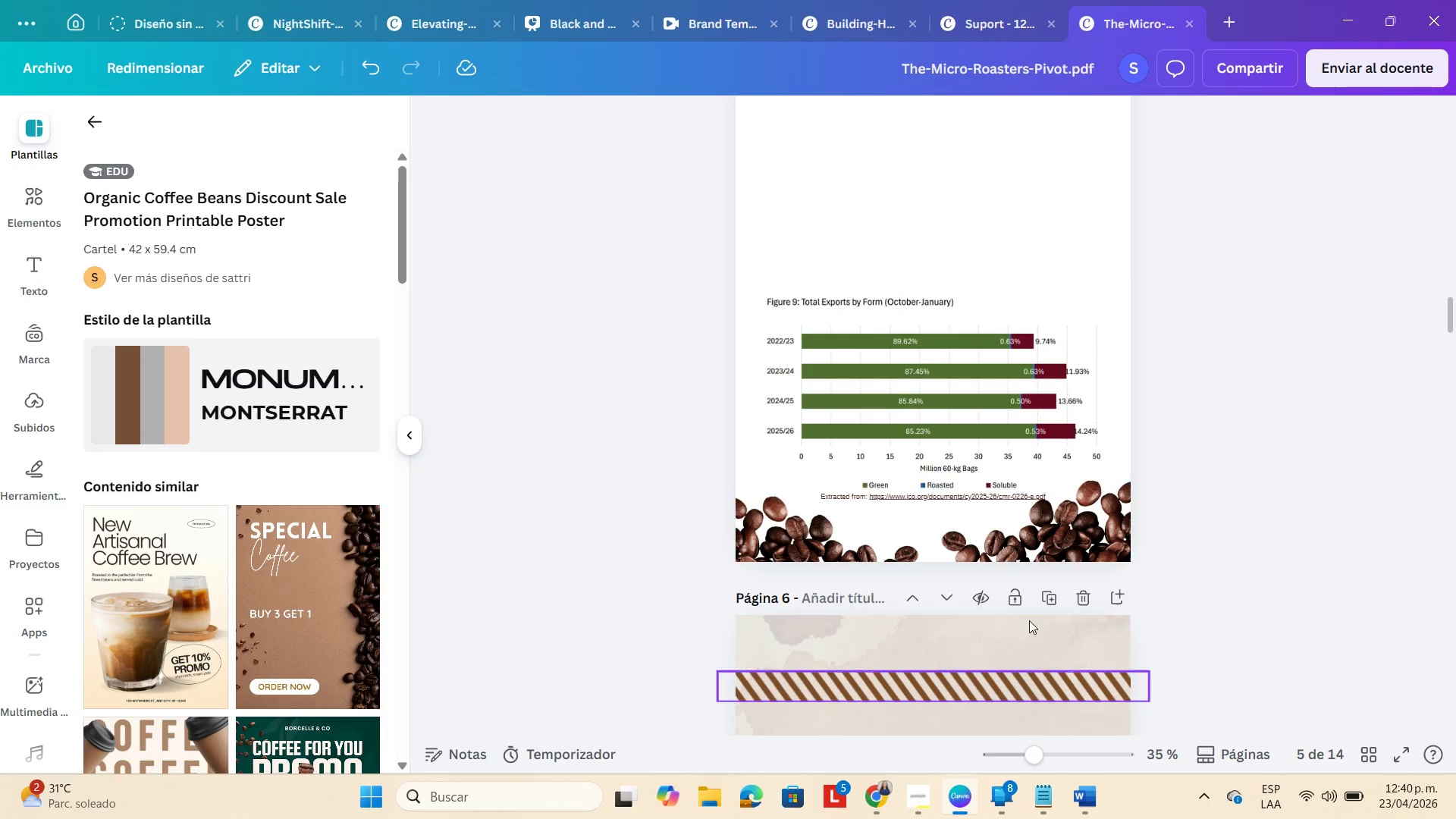 
scroll: coordinate [1046, 425], scroll_direction: up, amount: 4.0
 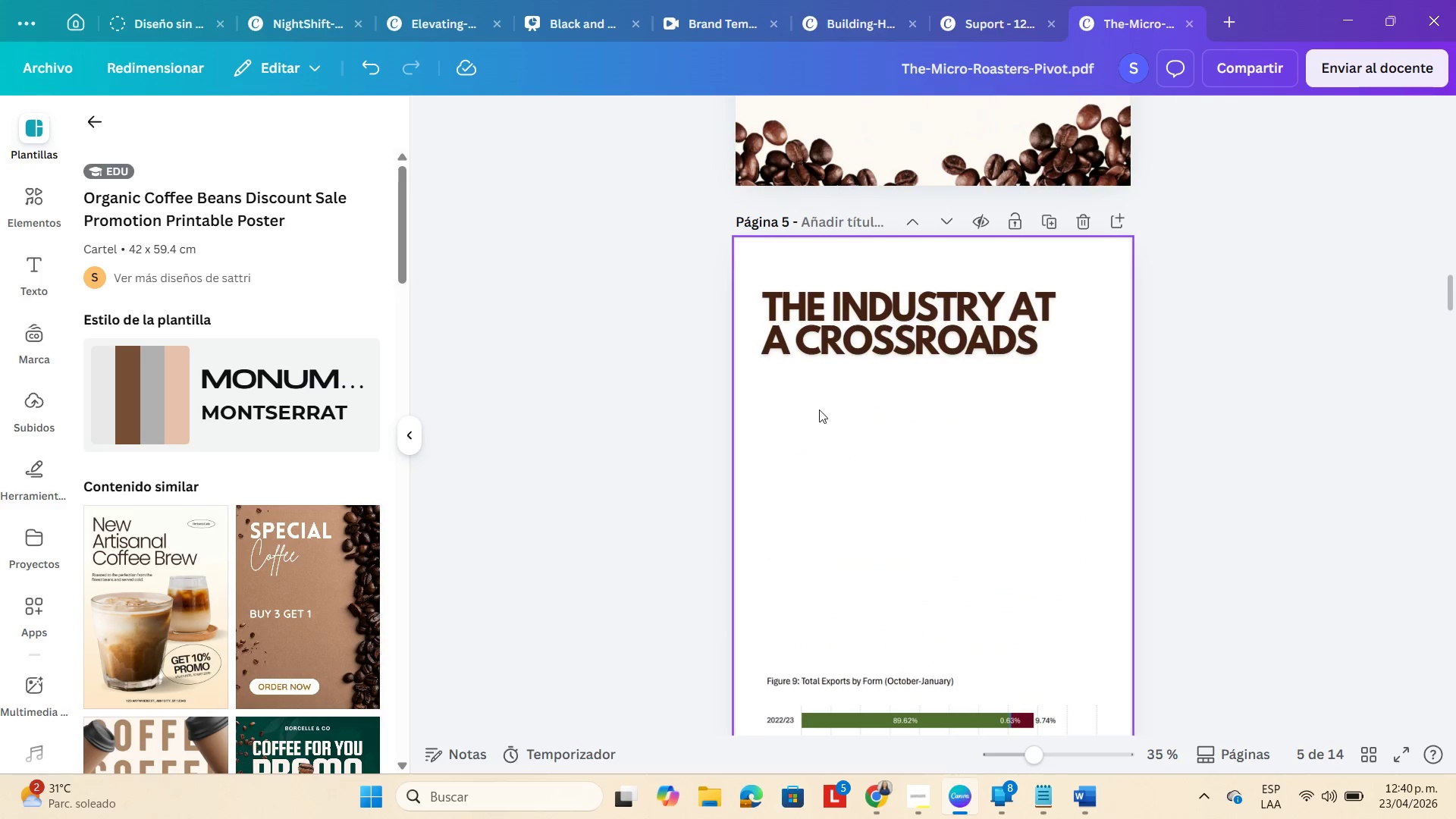 
left_click([804, 441])
 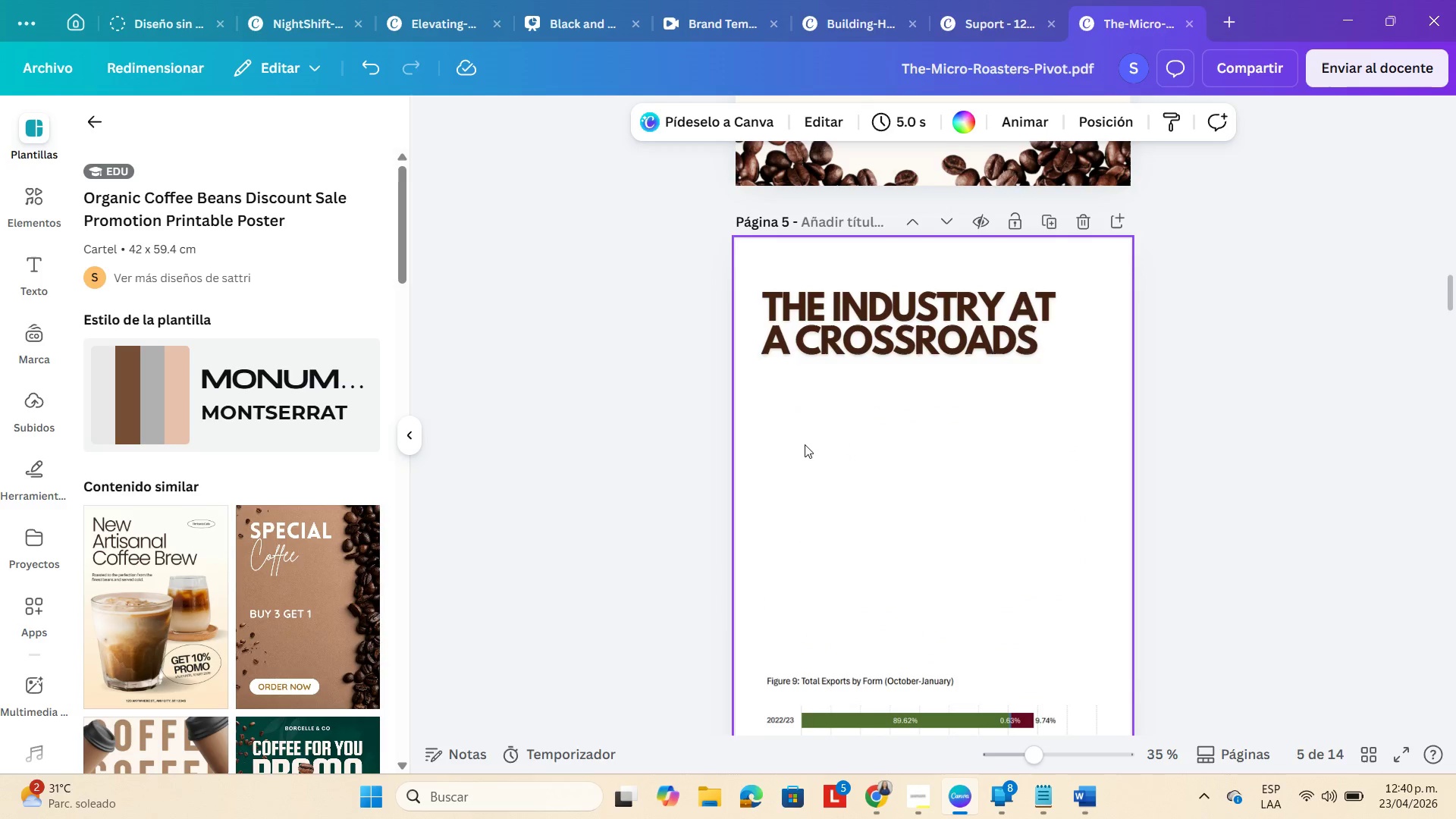 
key(Control+V)
 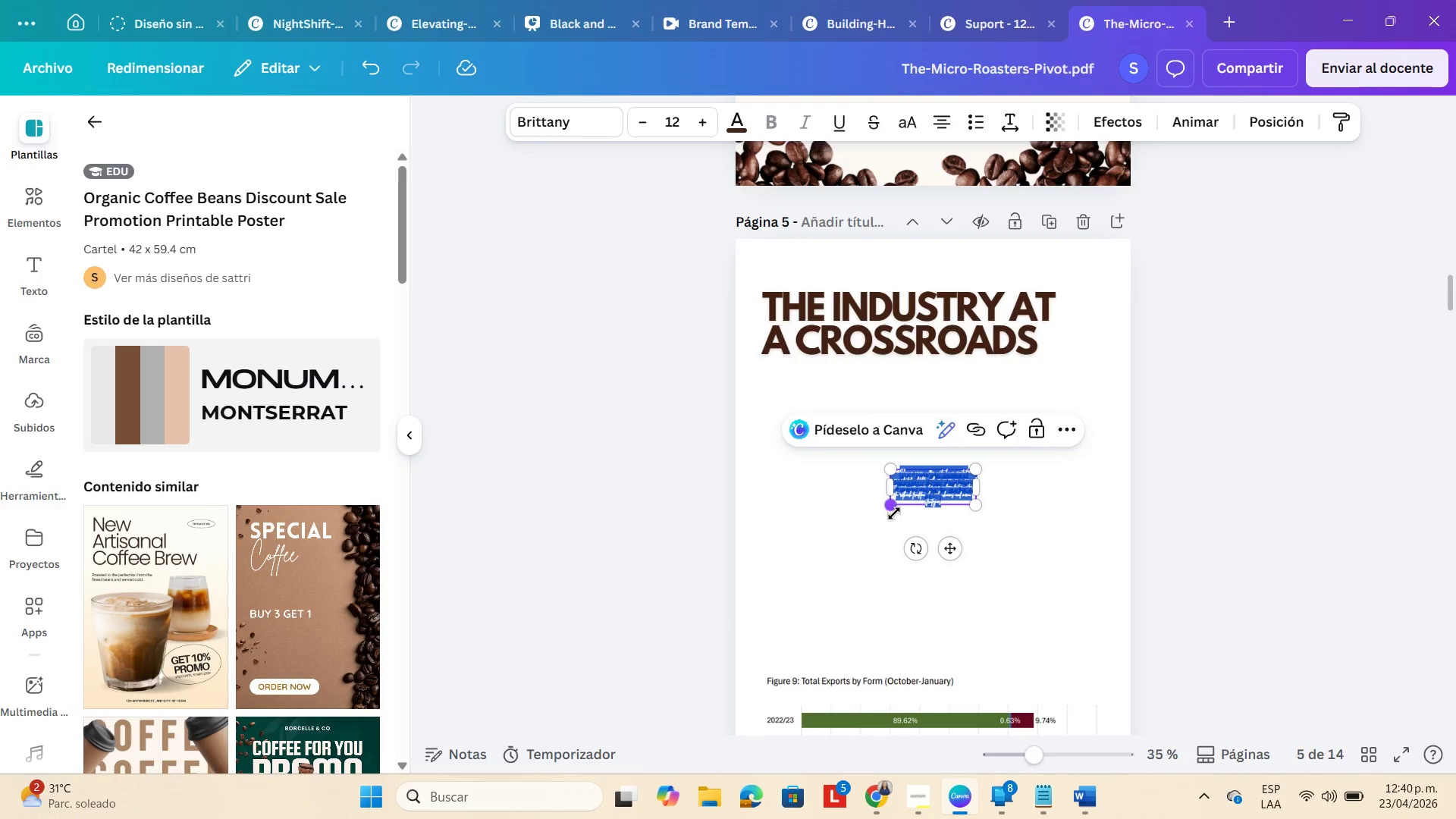 
left_click_drag(start_coordinate=[890, 500], to_coordinate=[723, 606])
 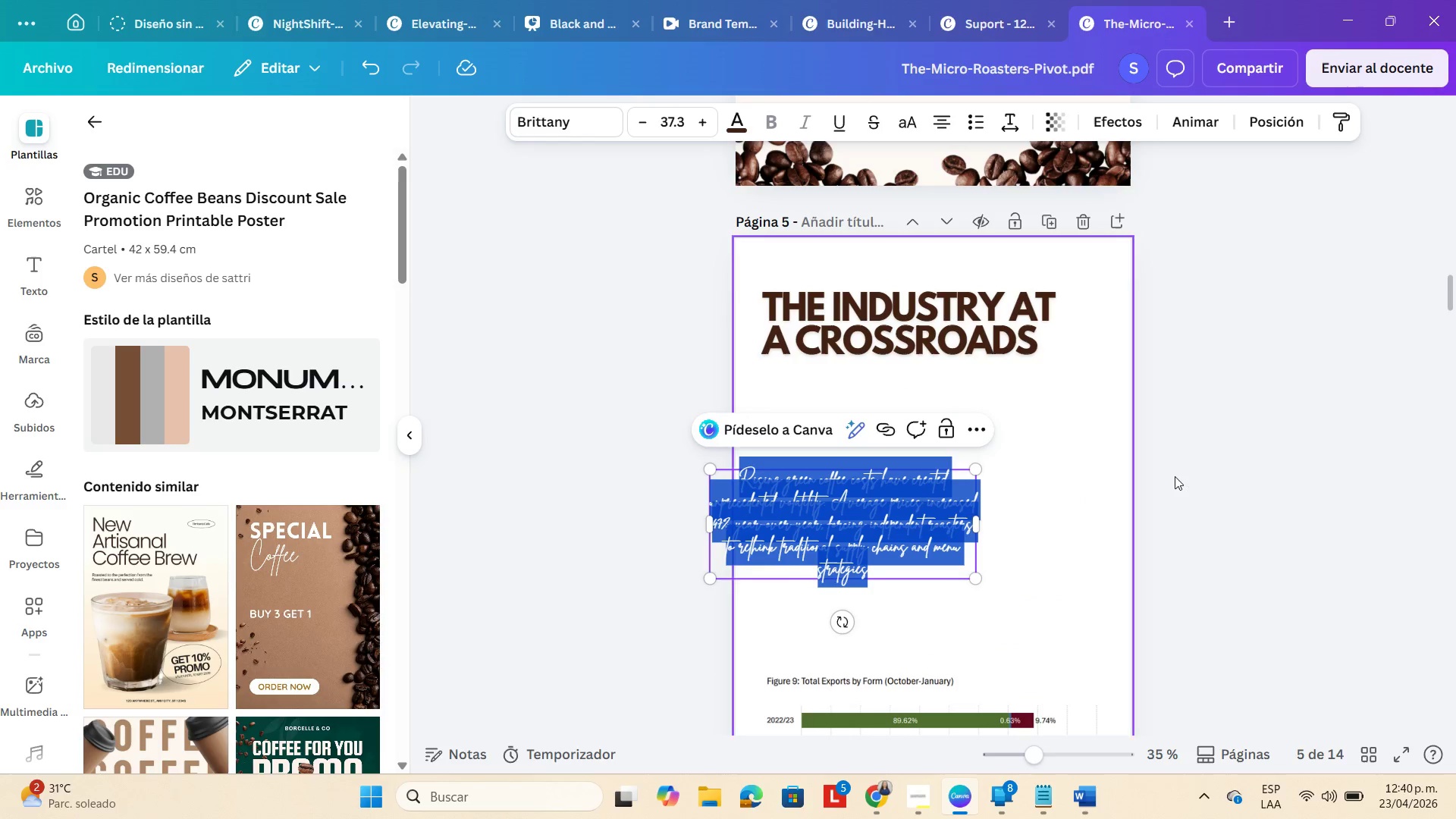 
left_click([1178, 475])
 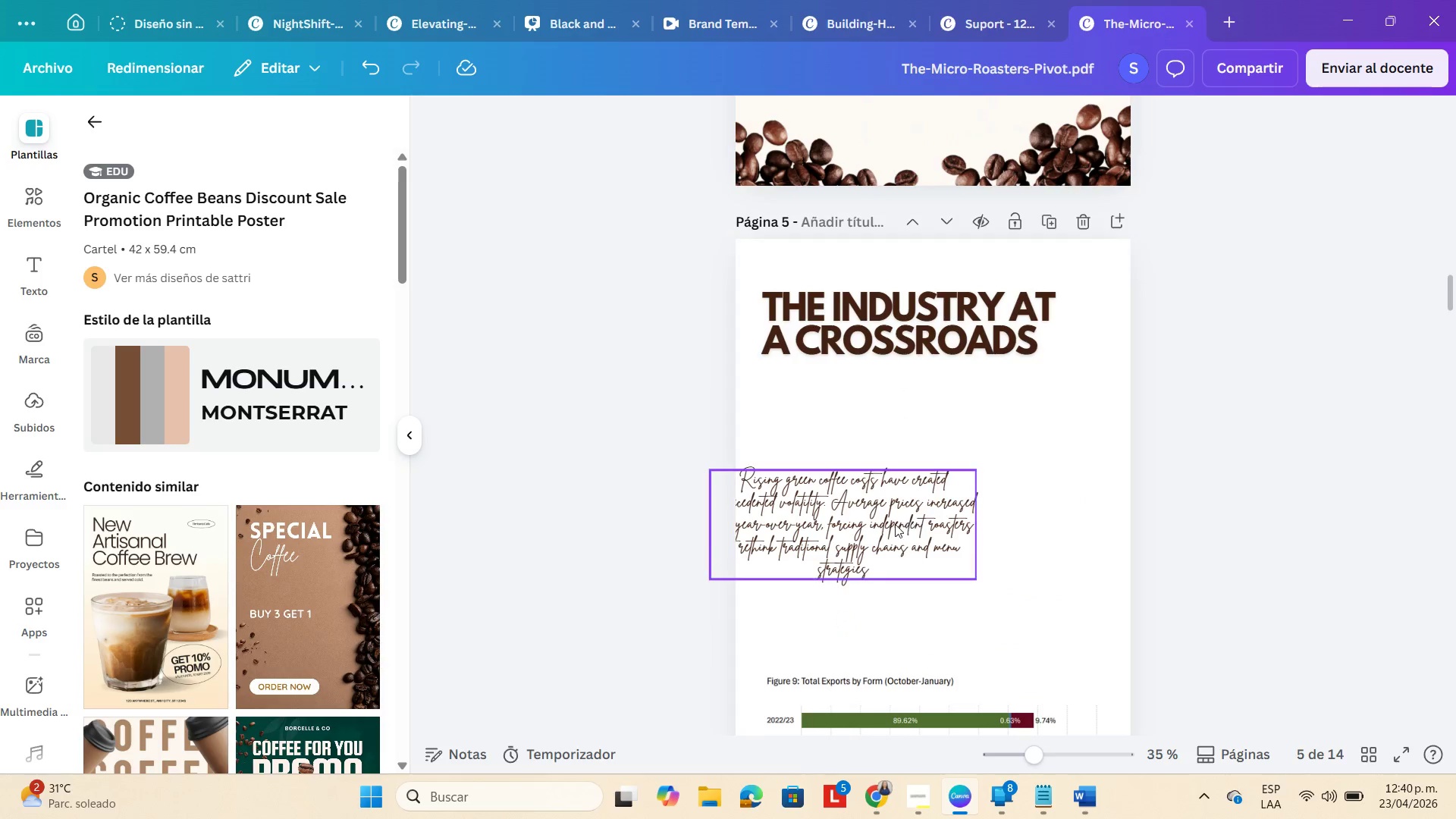 
left_click_drag(start_coordinate=[858, 529], to_coordinate=[932, 475])
 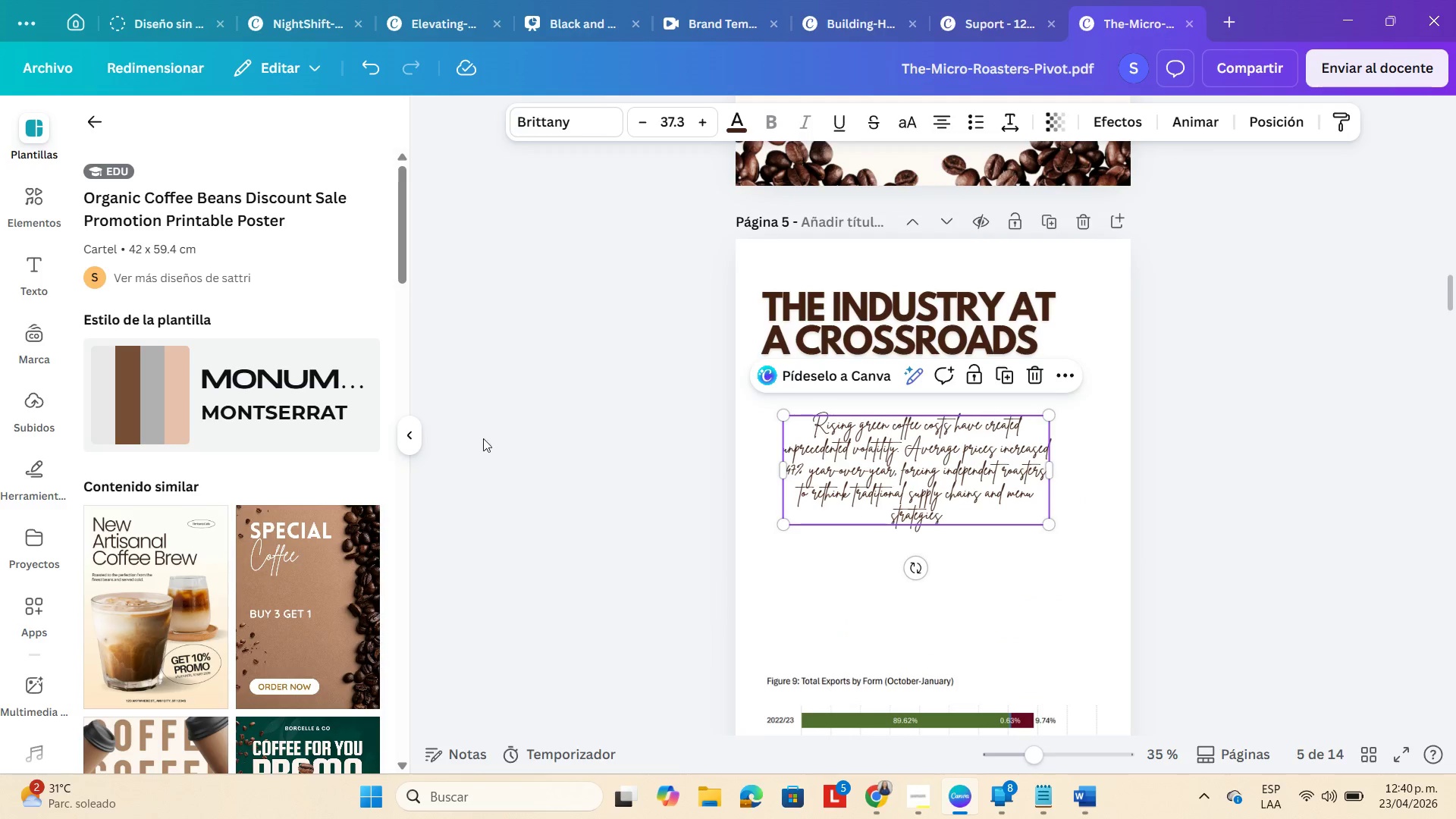 
scroll: coordinate [794, 352], scroll_direction: up, amount: 8.0
 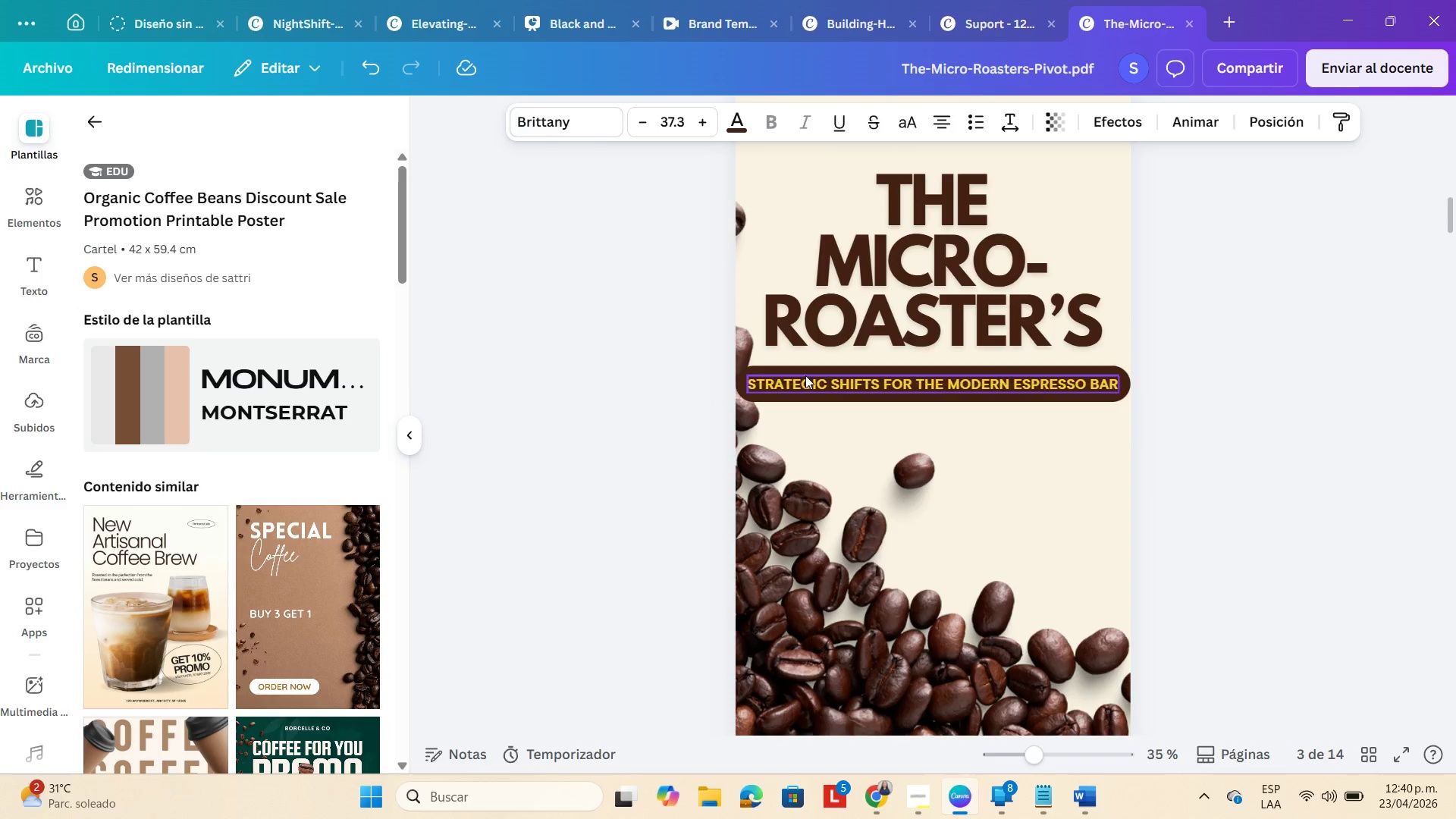 
left_click([807, 379])
 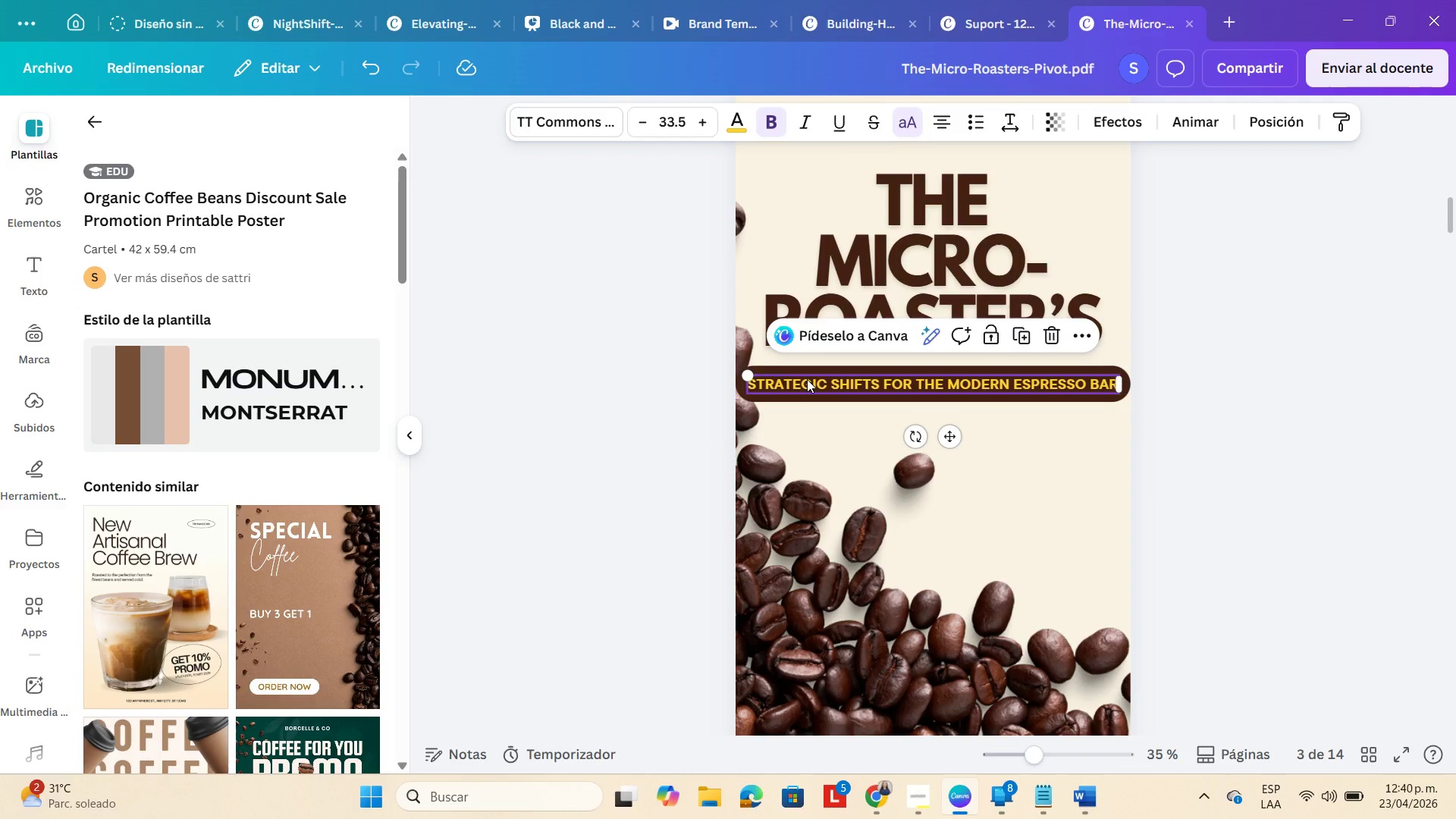 
scroll: coordinate [823, 445], scroll_direction: down, amount: 10.0
 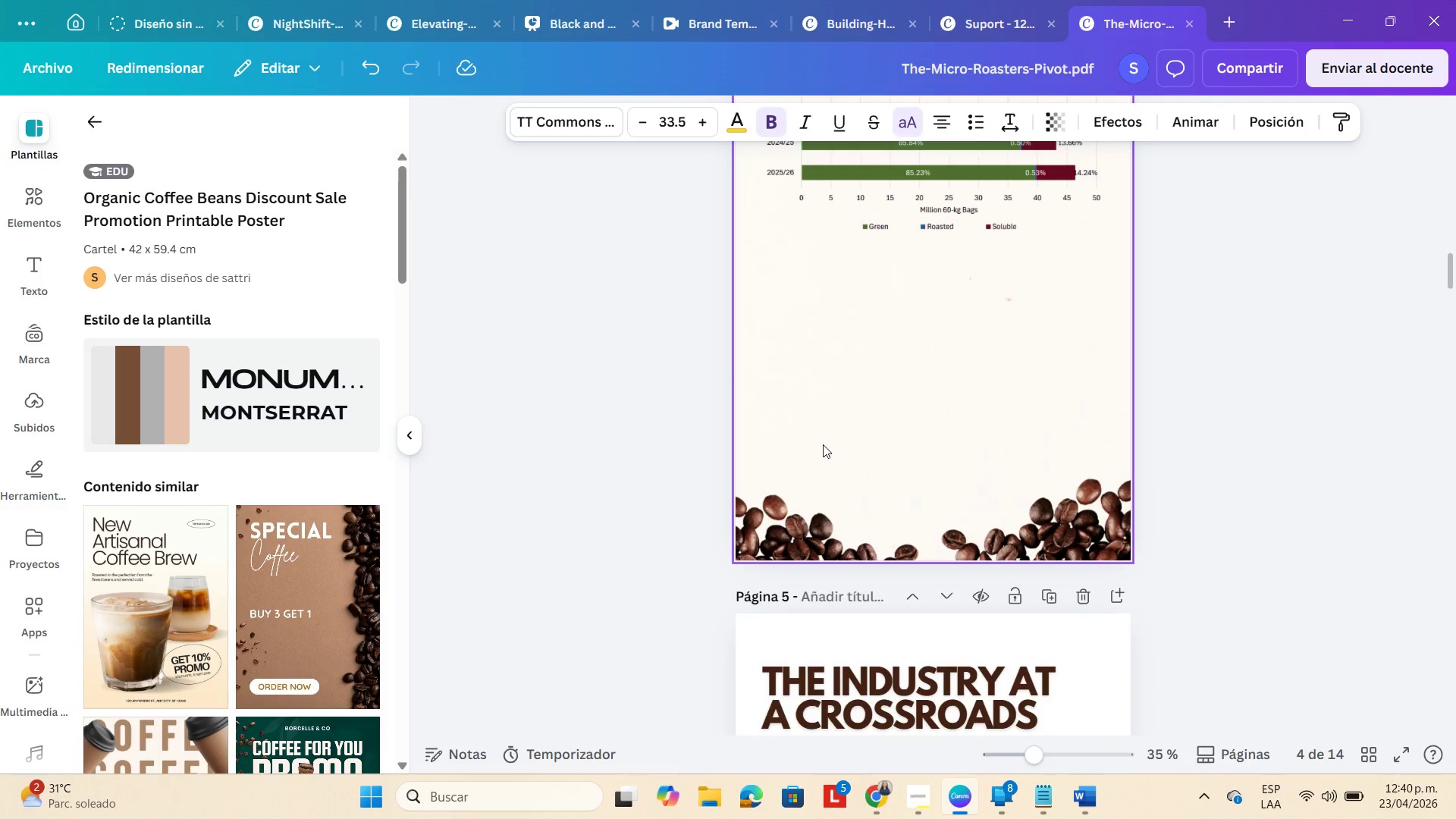 
scroll: coordinate [823, 442], scroll_direction: up, amount: 3.0
 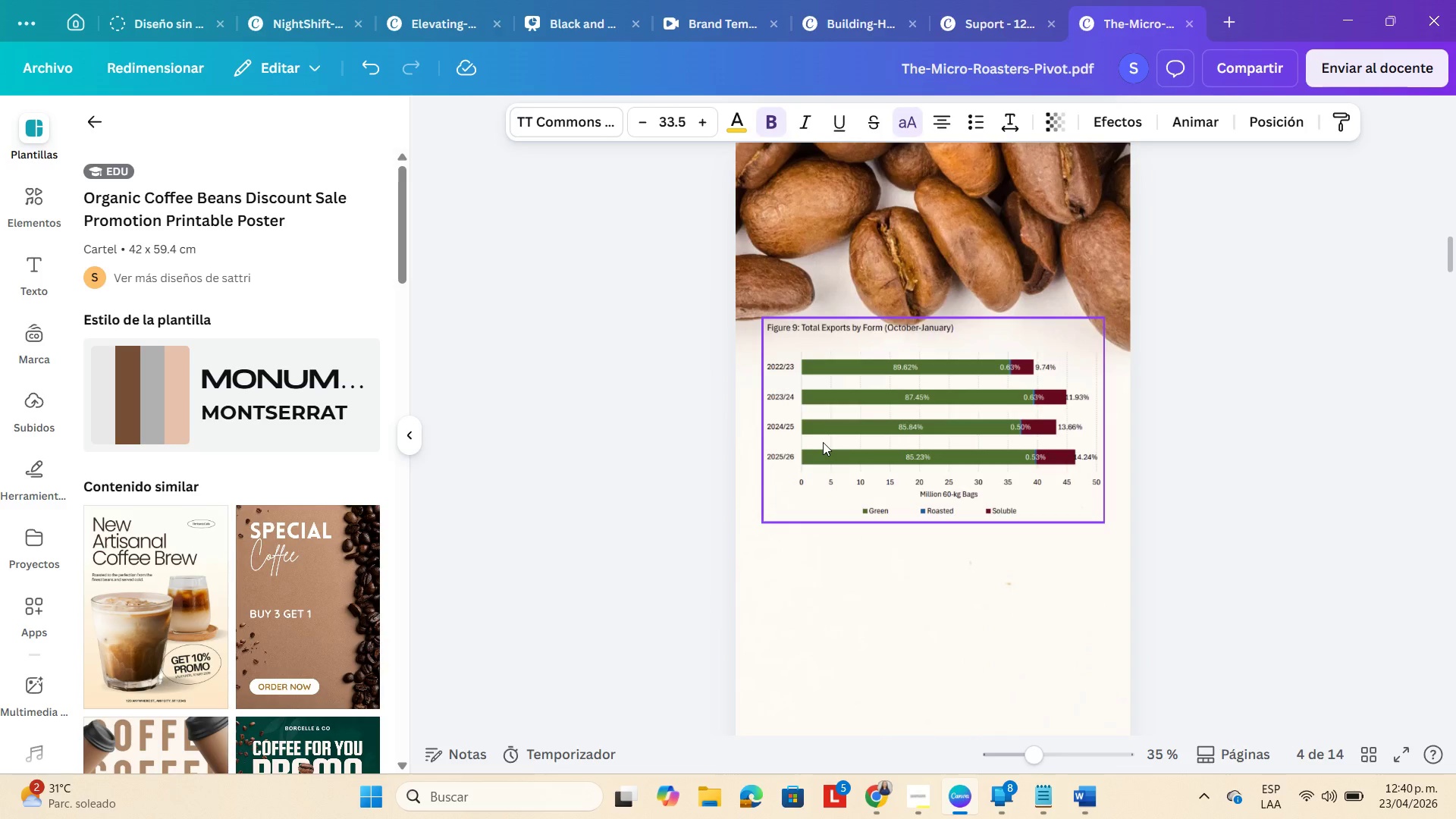 
left_click([946, 286])
 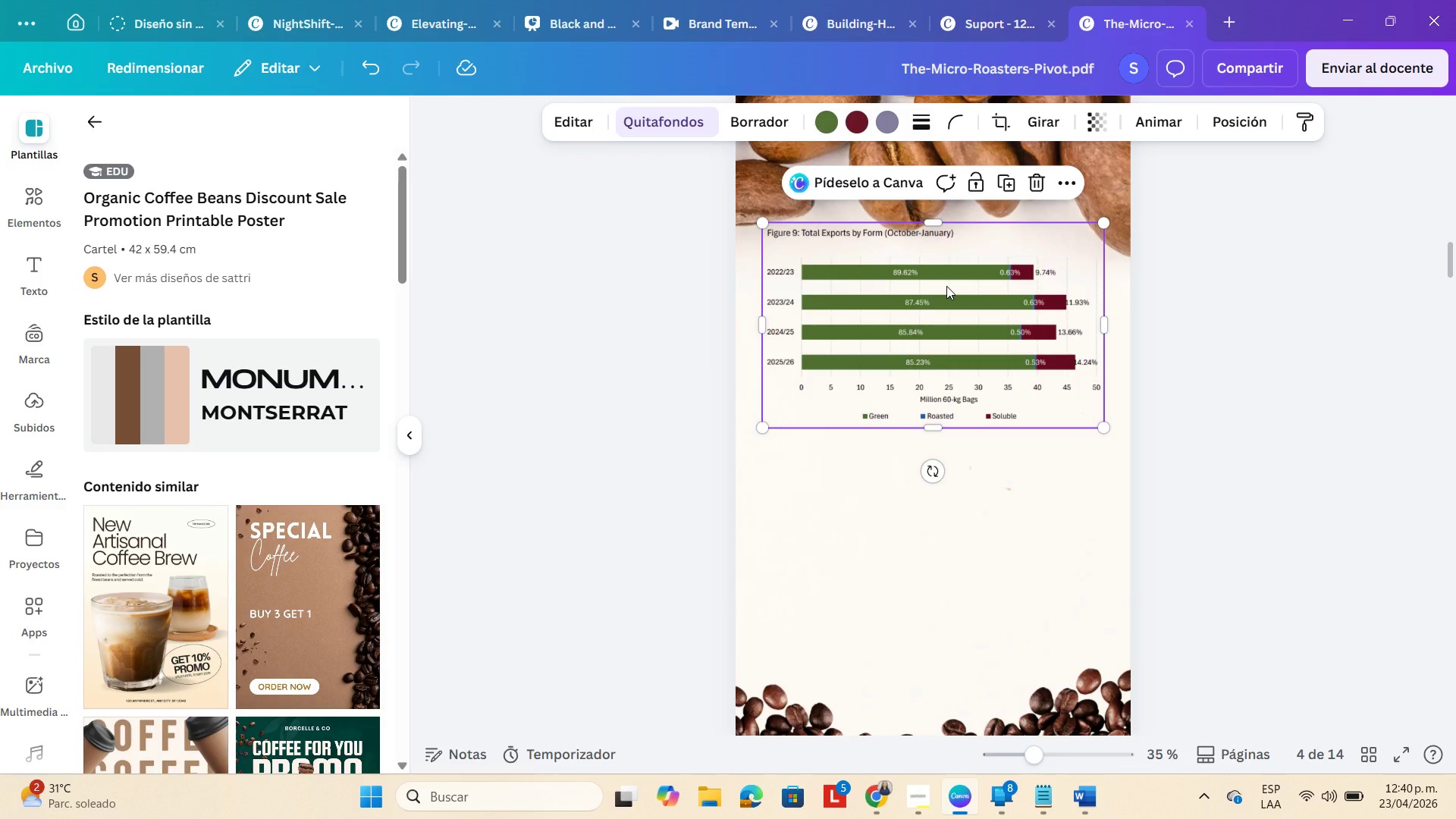 
scroll: coordinate [823, 444], scroll_direction: down, amount: 1.0
 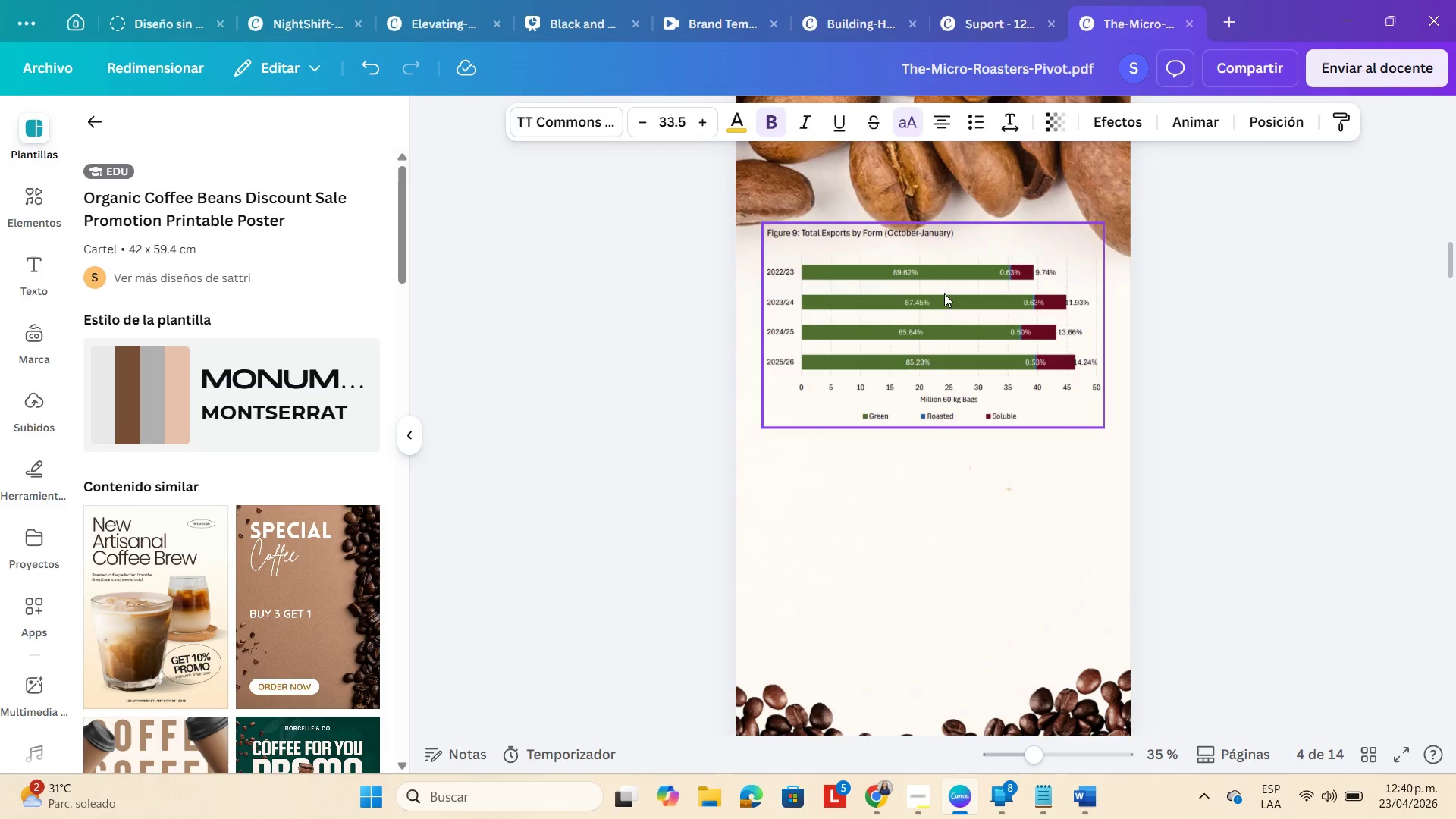 
key(Backspace)
 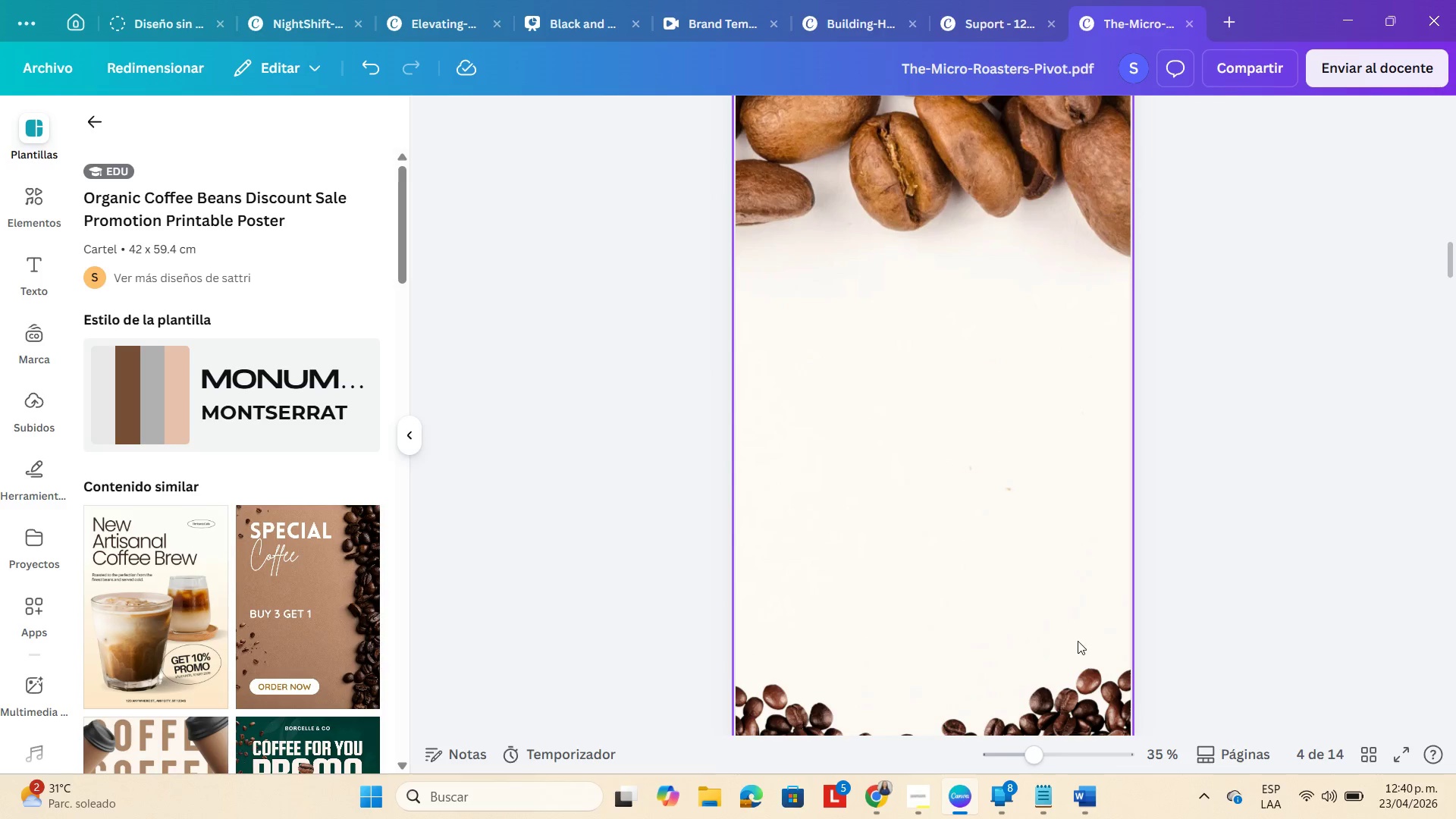 
left_click([1074, 674])
 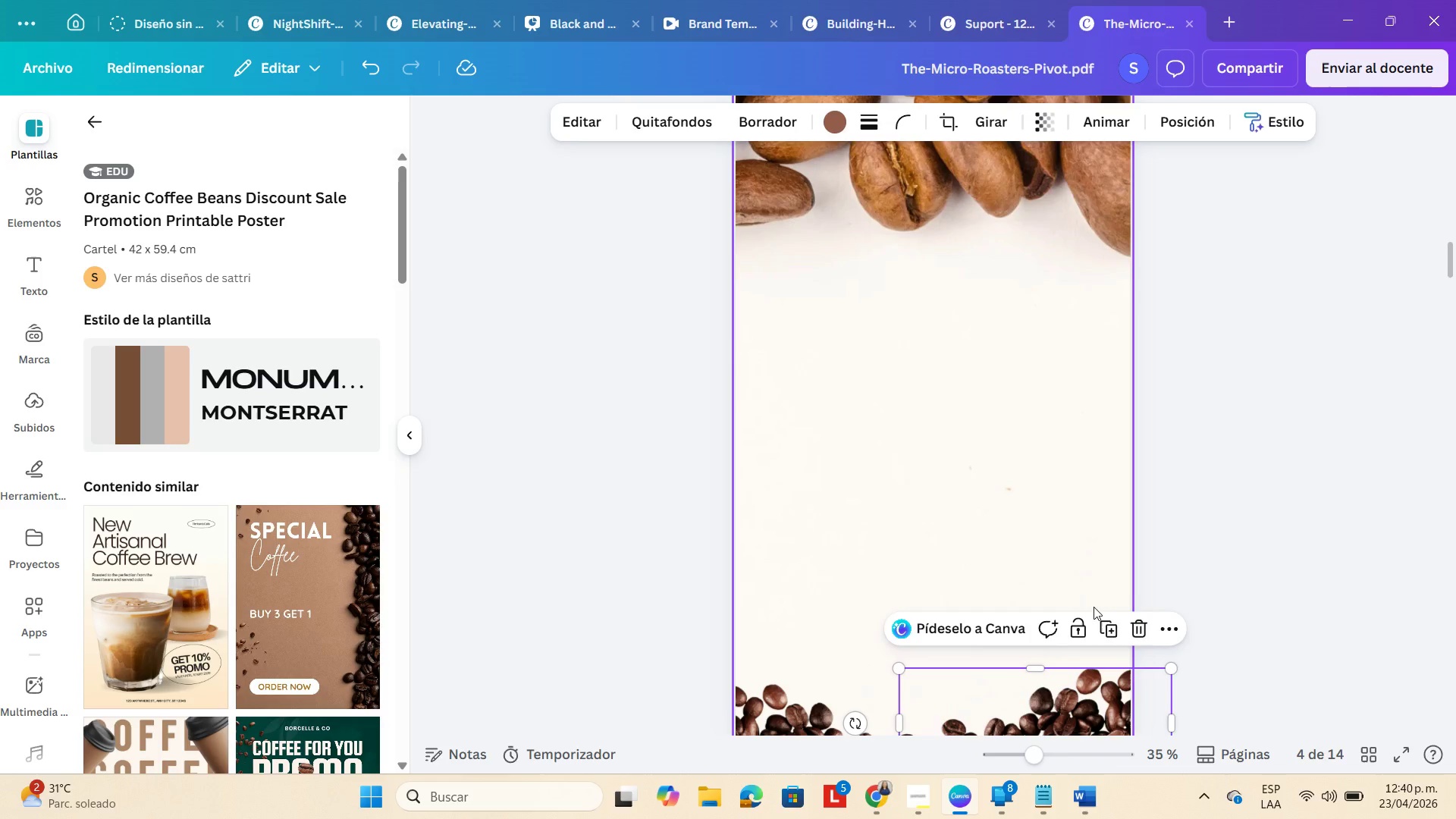 
key(Backspace)
 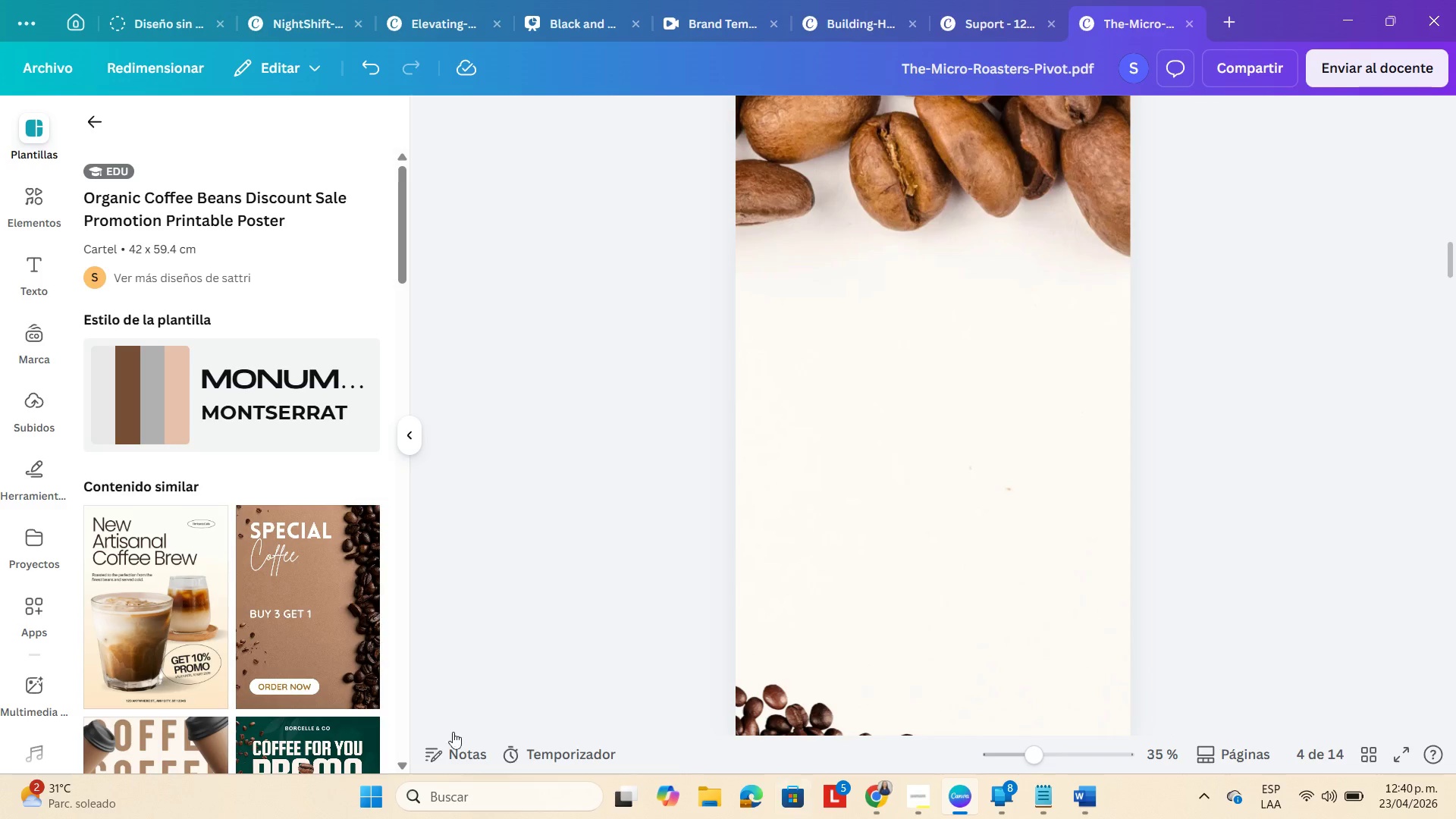 
scroll: coordinate [570, 661], scroll_direction: down, amount: 2.0
 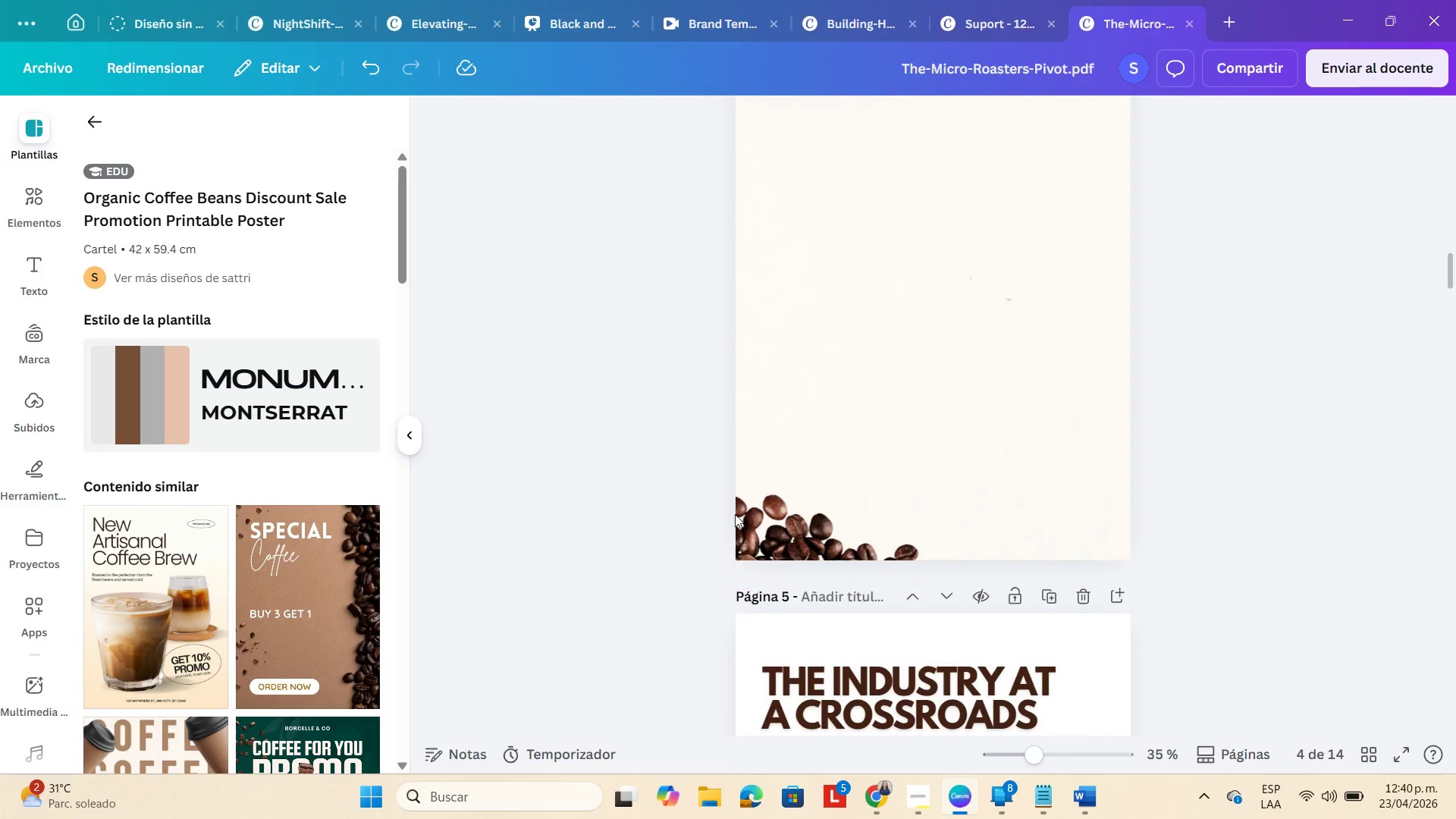 
left_click([735, 512])
 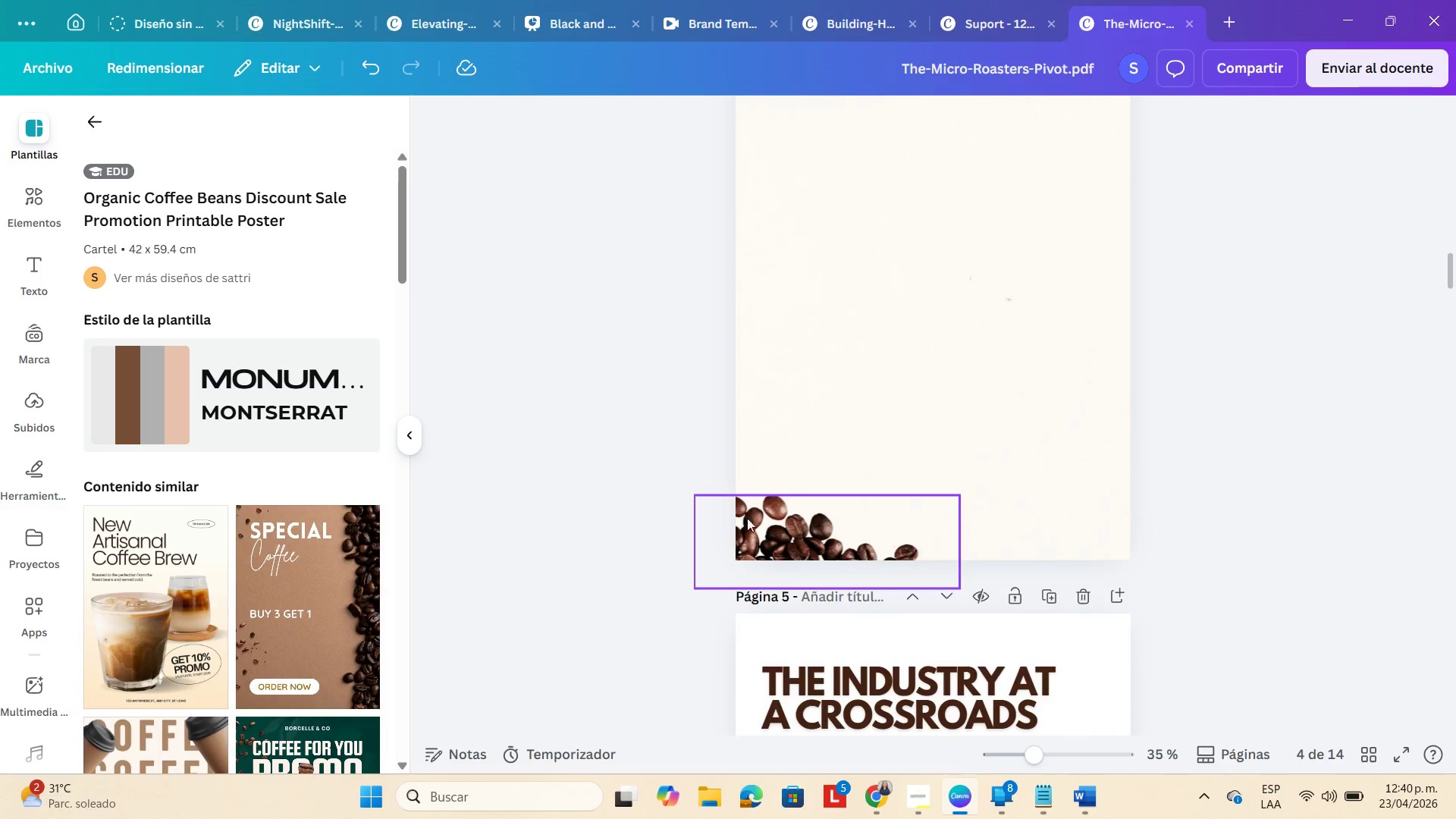 
left_click([755, 526])
 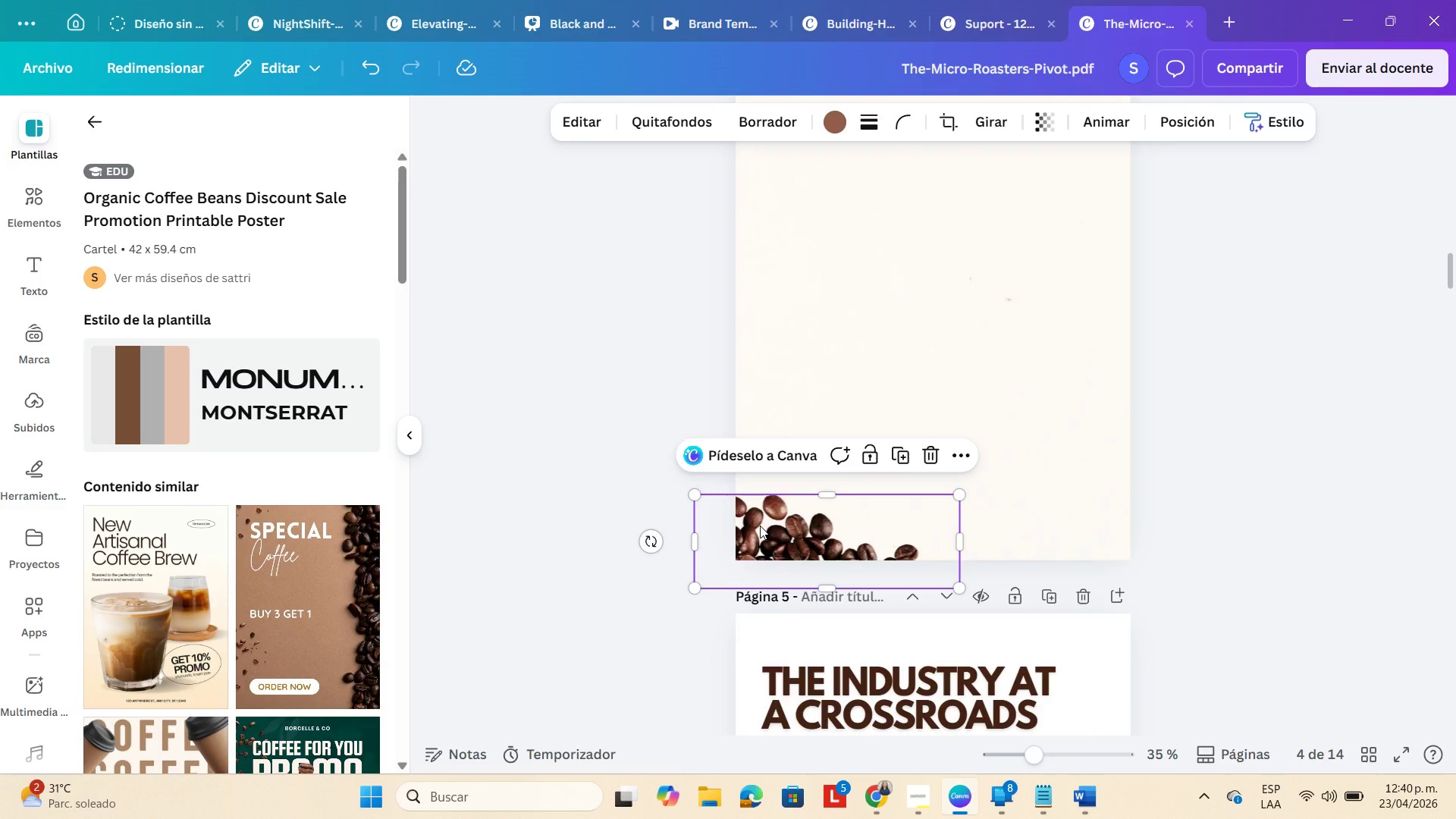 
key(Backspace)
 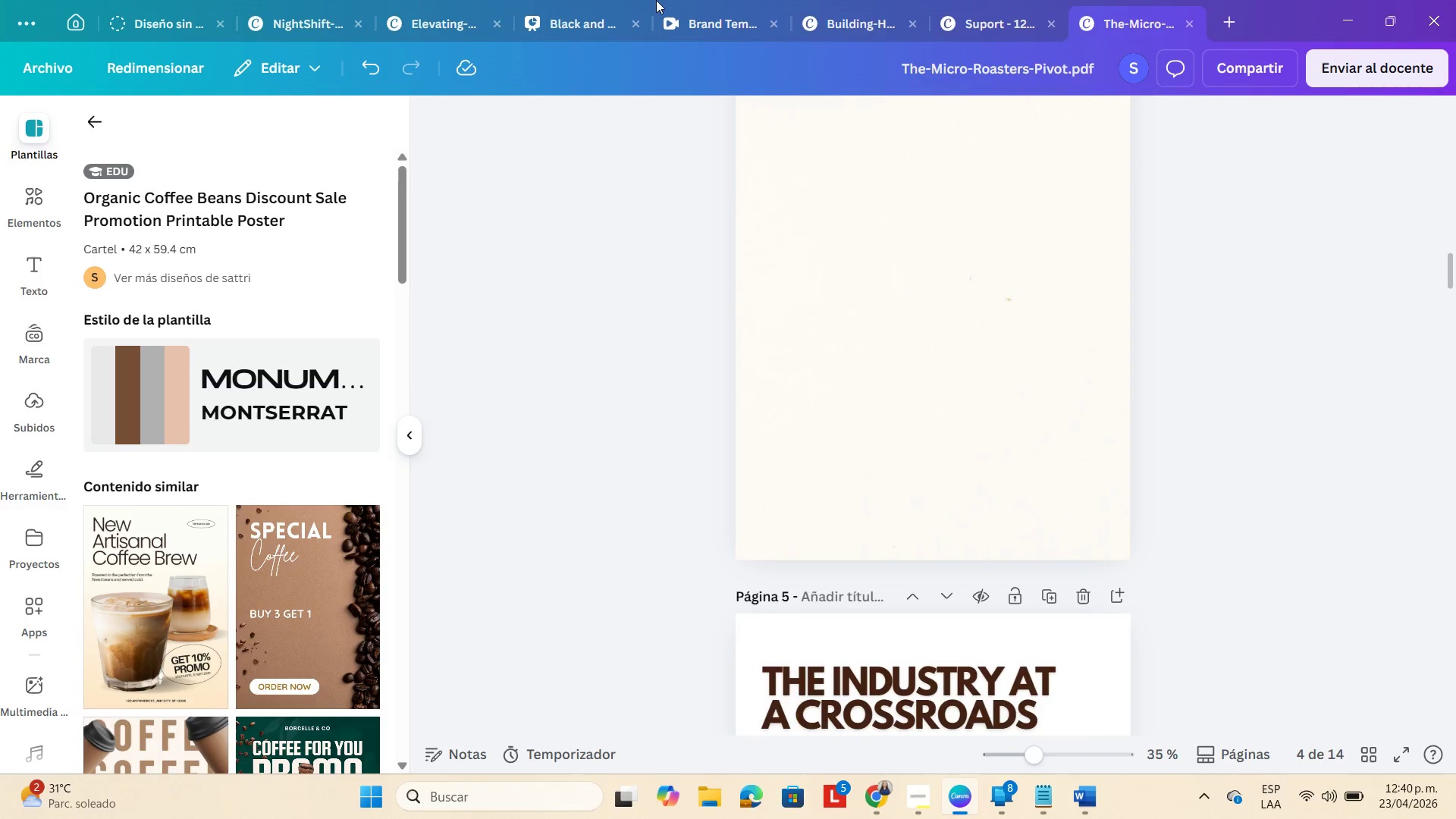 
scroll: coordinate [962, 349], scroll_direction: down, amount: 6.0
 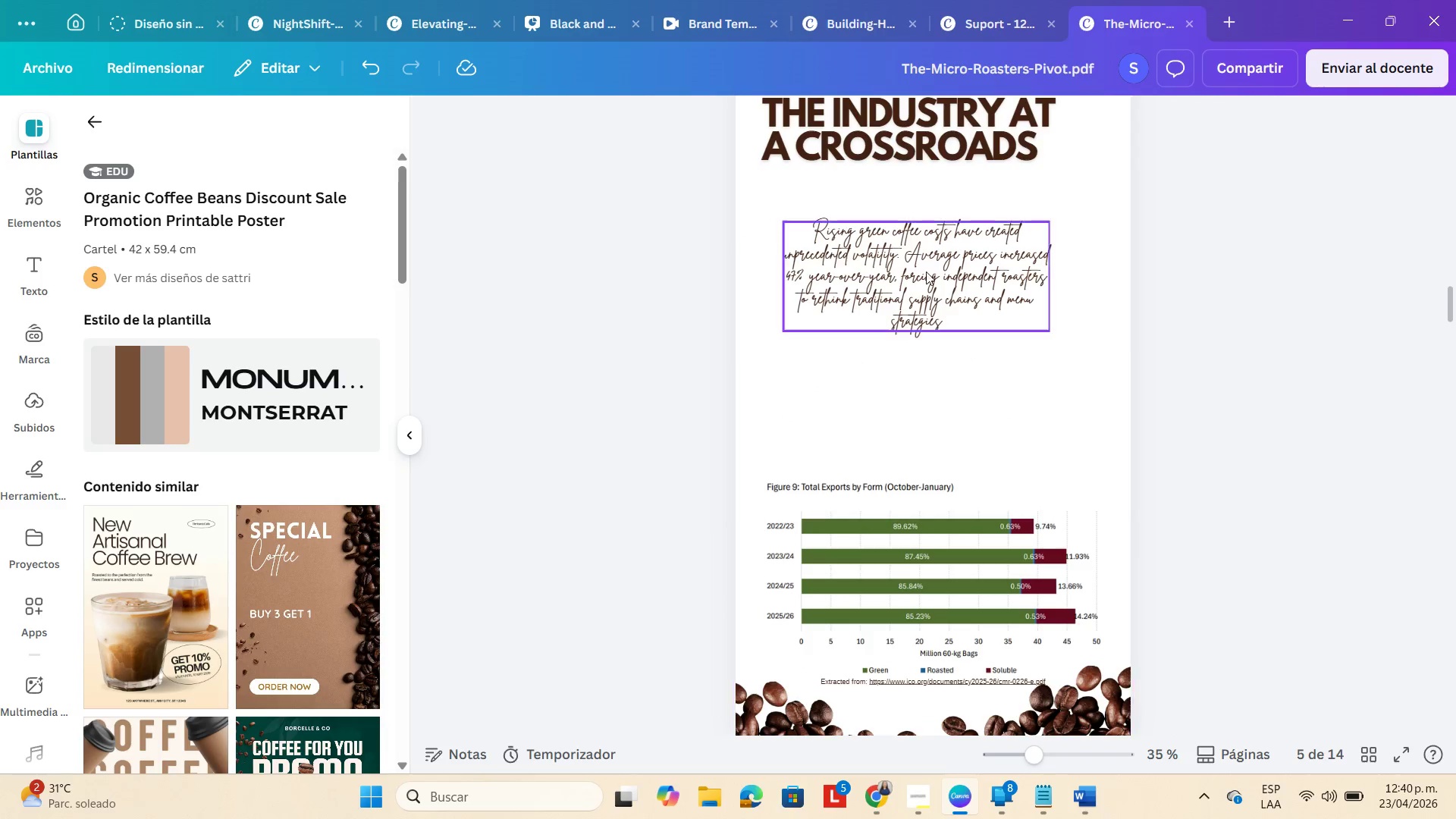 
left_click([926, 271])
 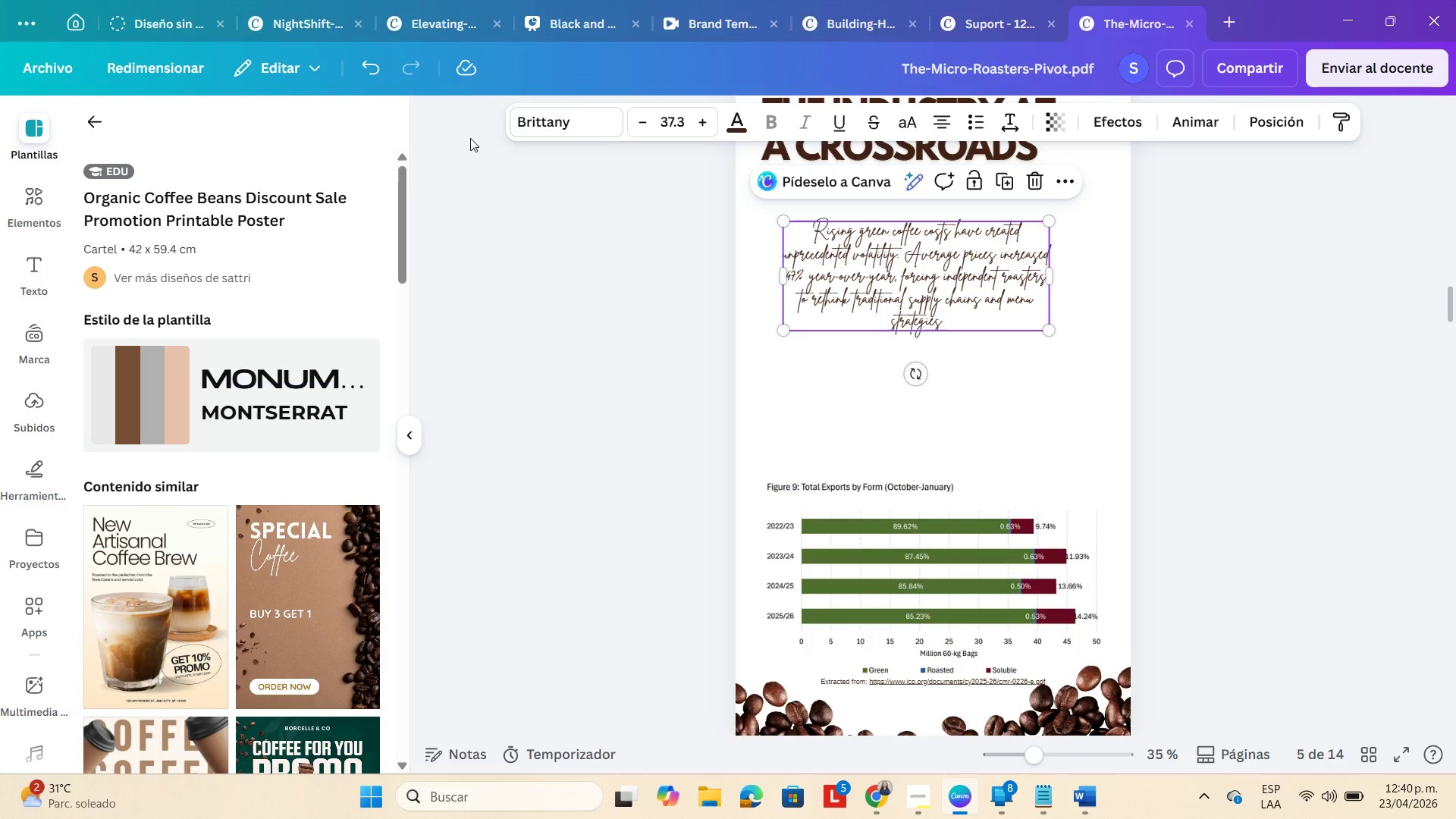 
left_click([515, 122])
 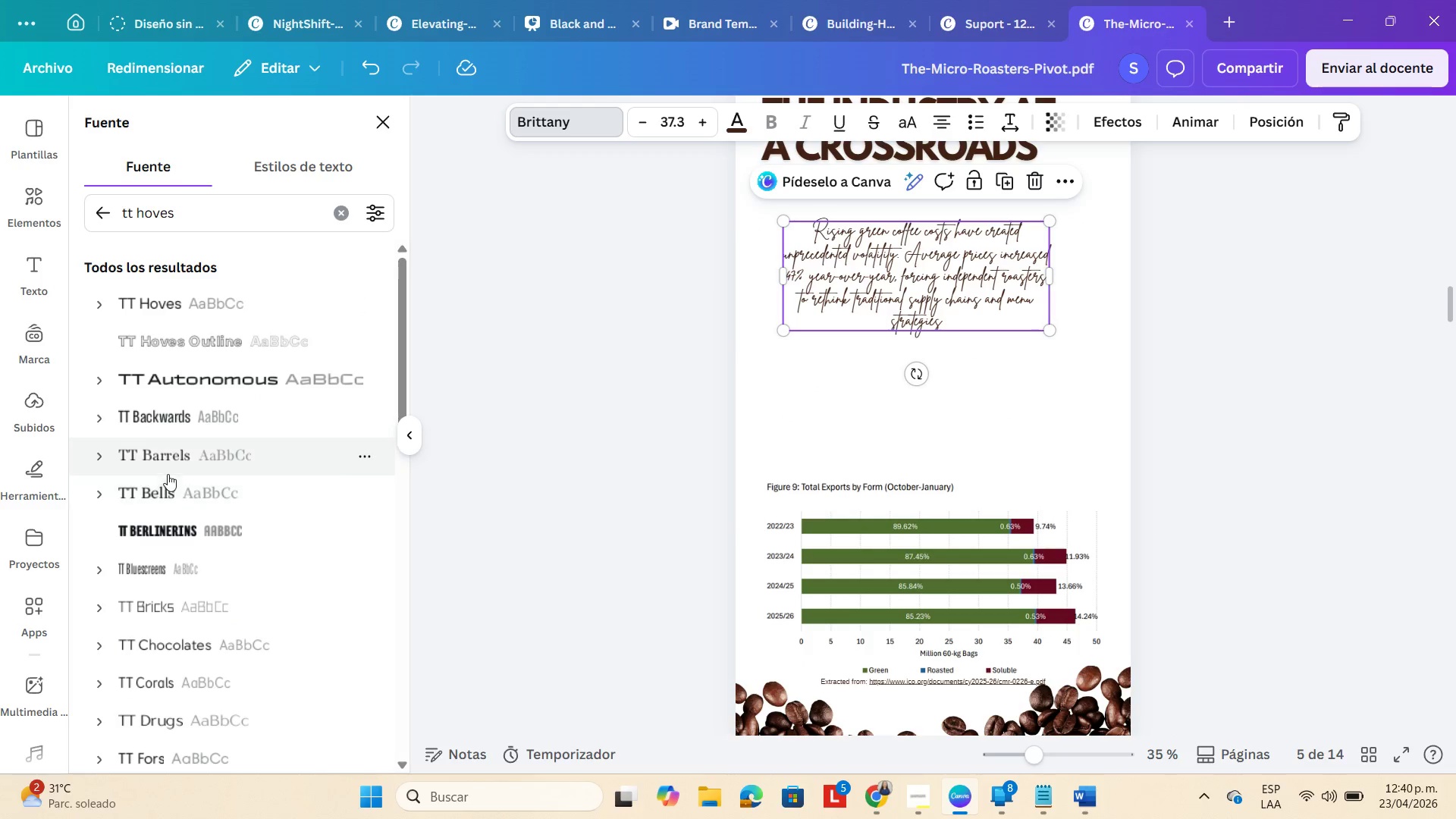 
wait(5.33)
 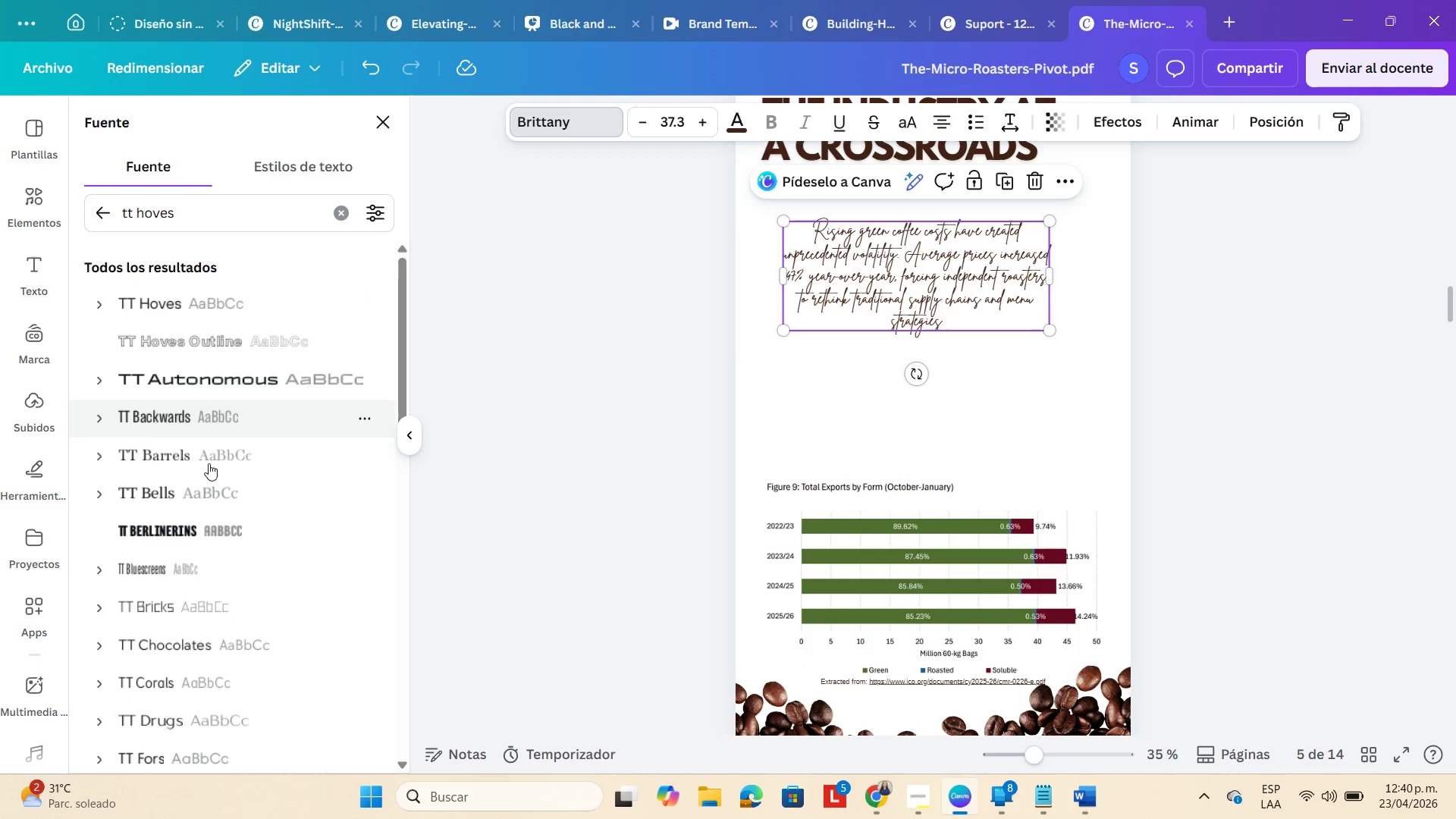 
left_click([332, 214])
 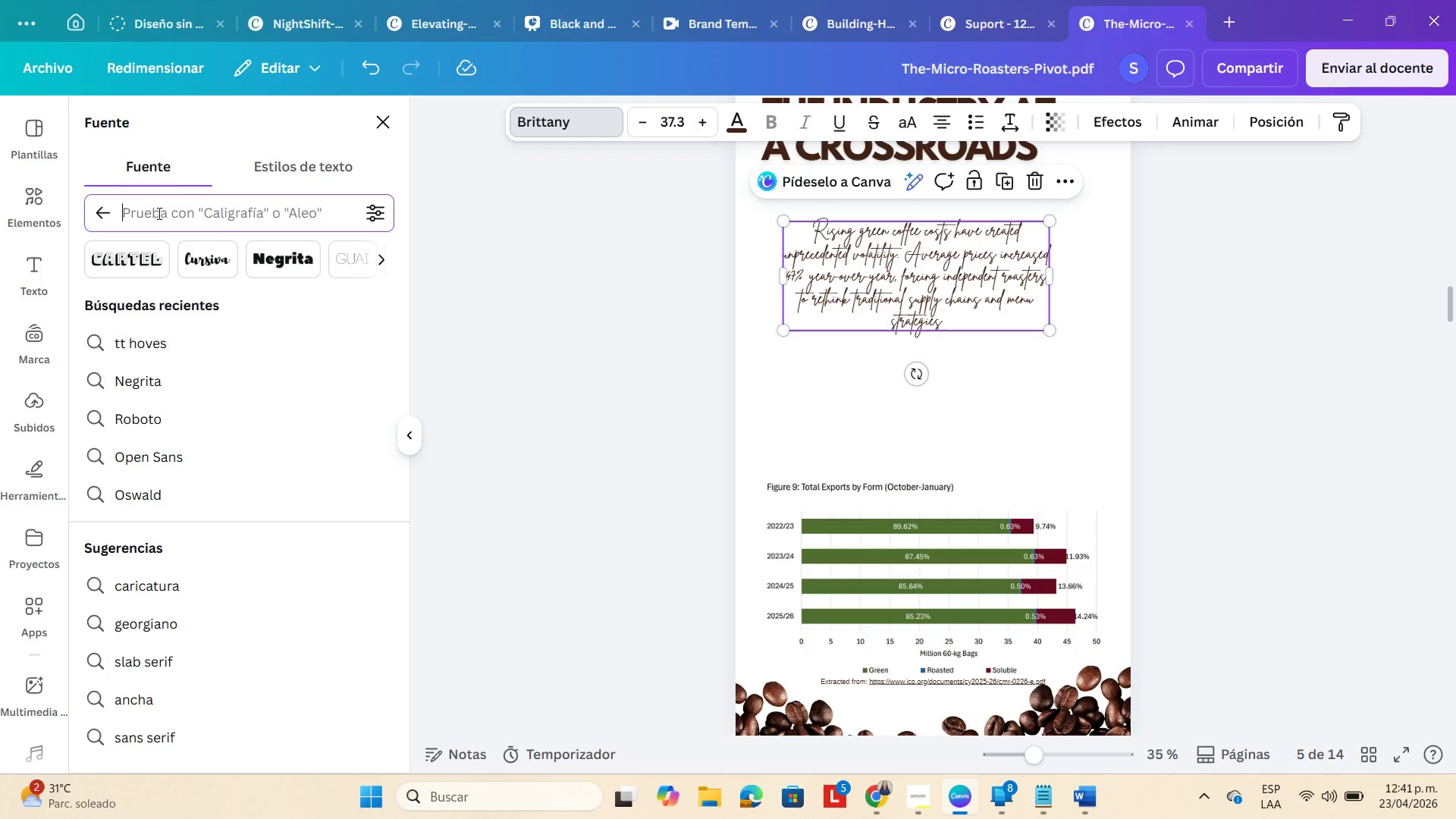 
left_click([99, 202])
 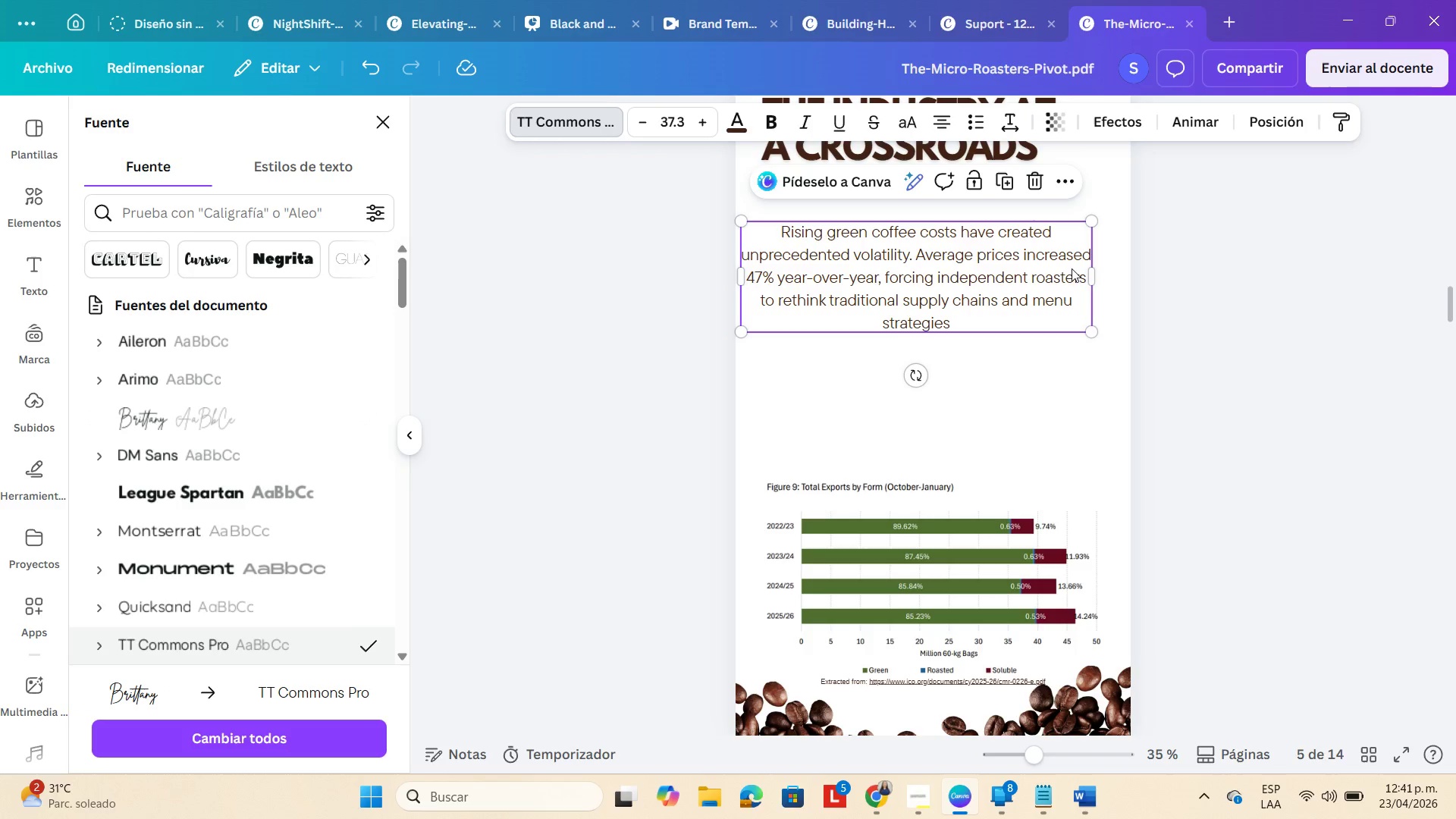 
wait(6.05)
 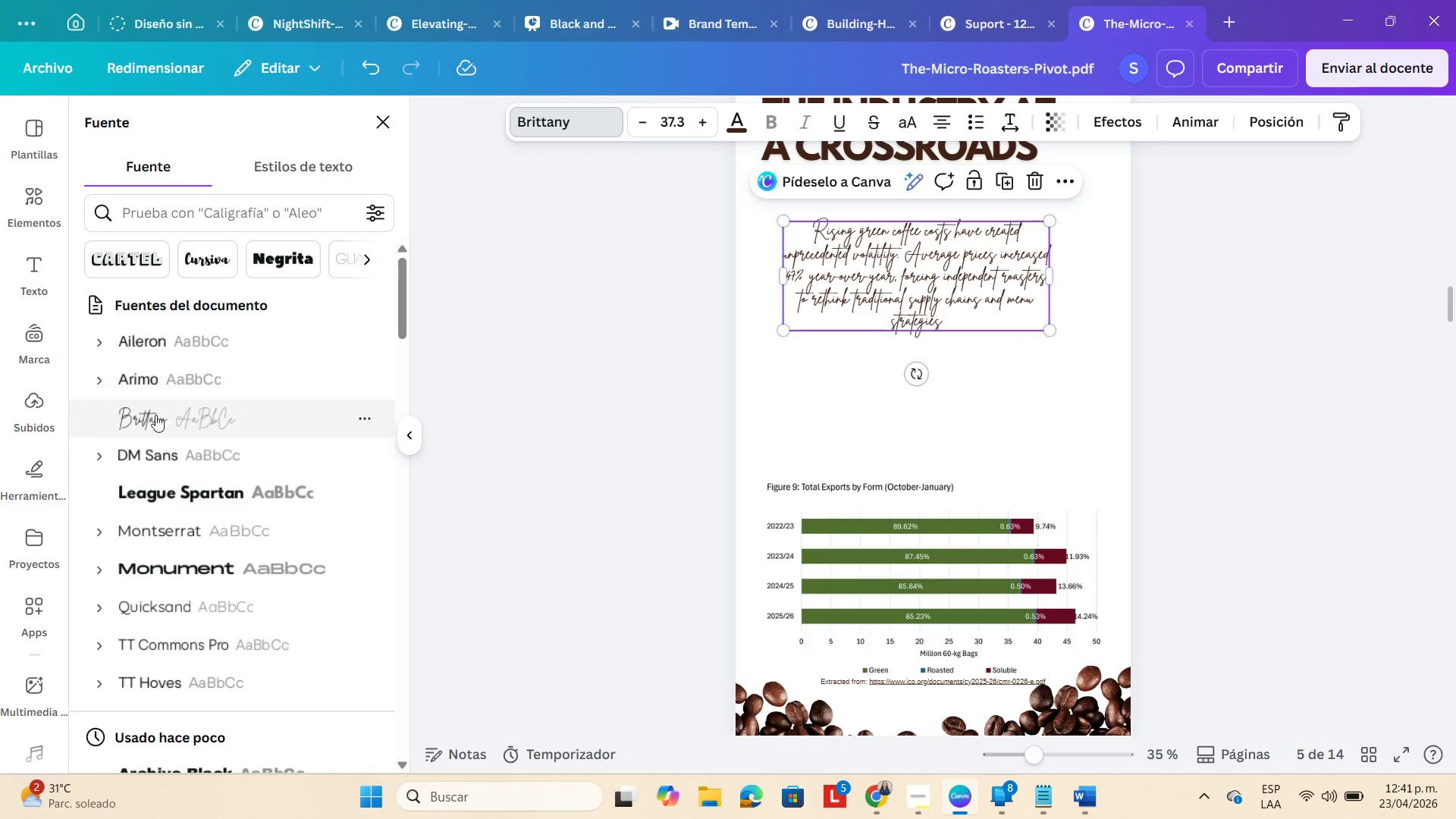 
left_click_drag(start_coordinate=[1092, 270], to_coordinate=[1209, 253])
 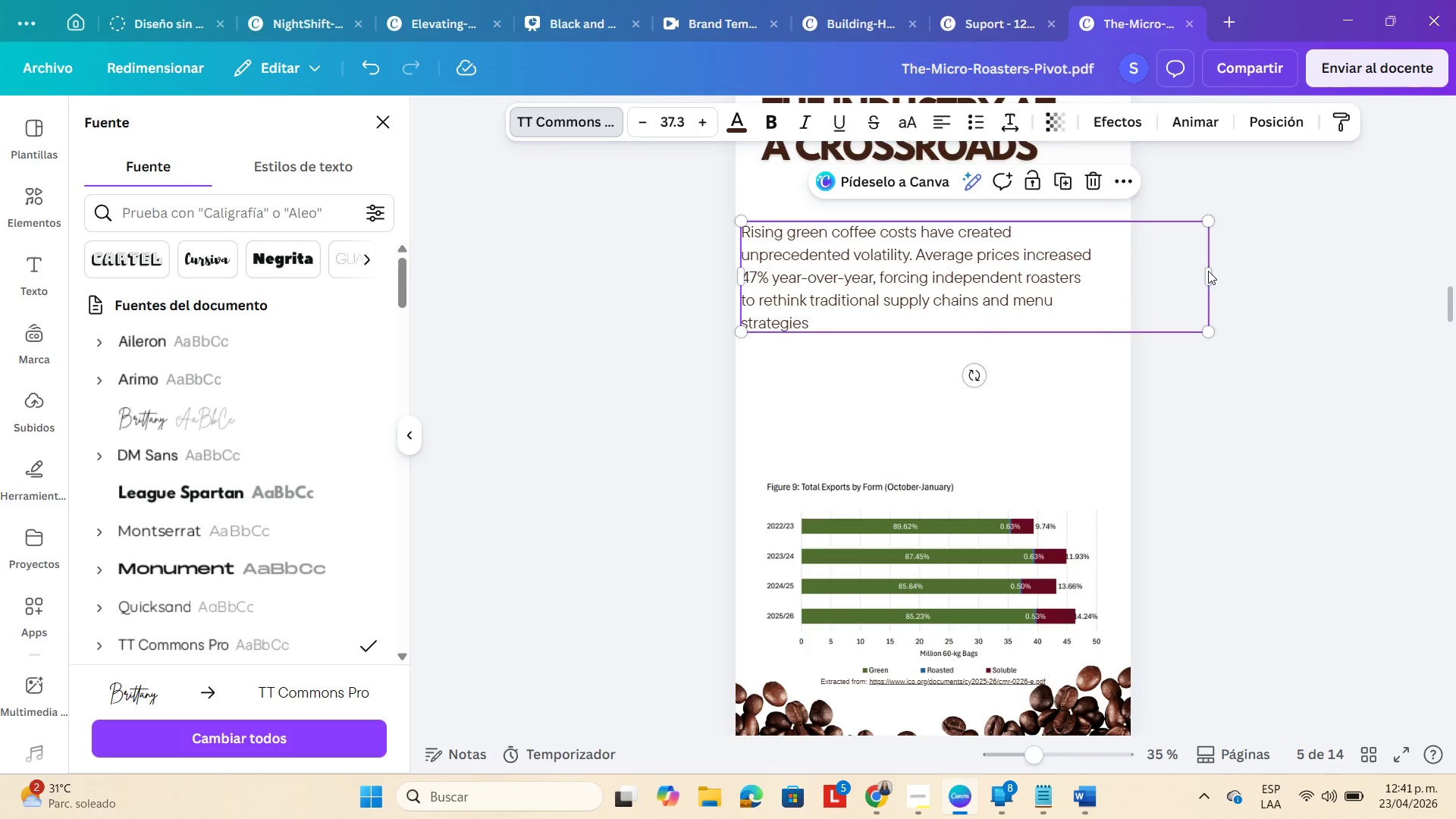 
left_click_drag(start_coordinate=[1211, 280], to_coordinate=[1115, 289])
 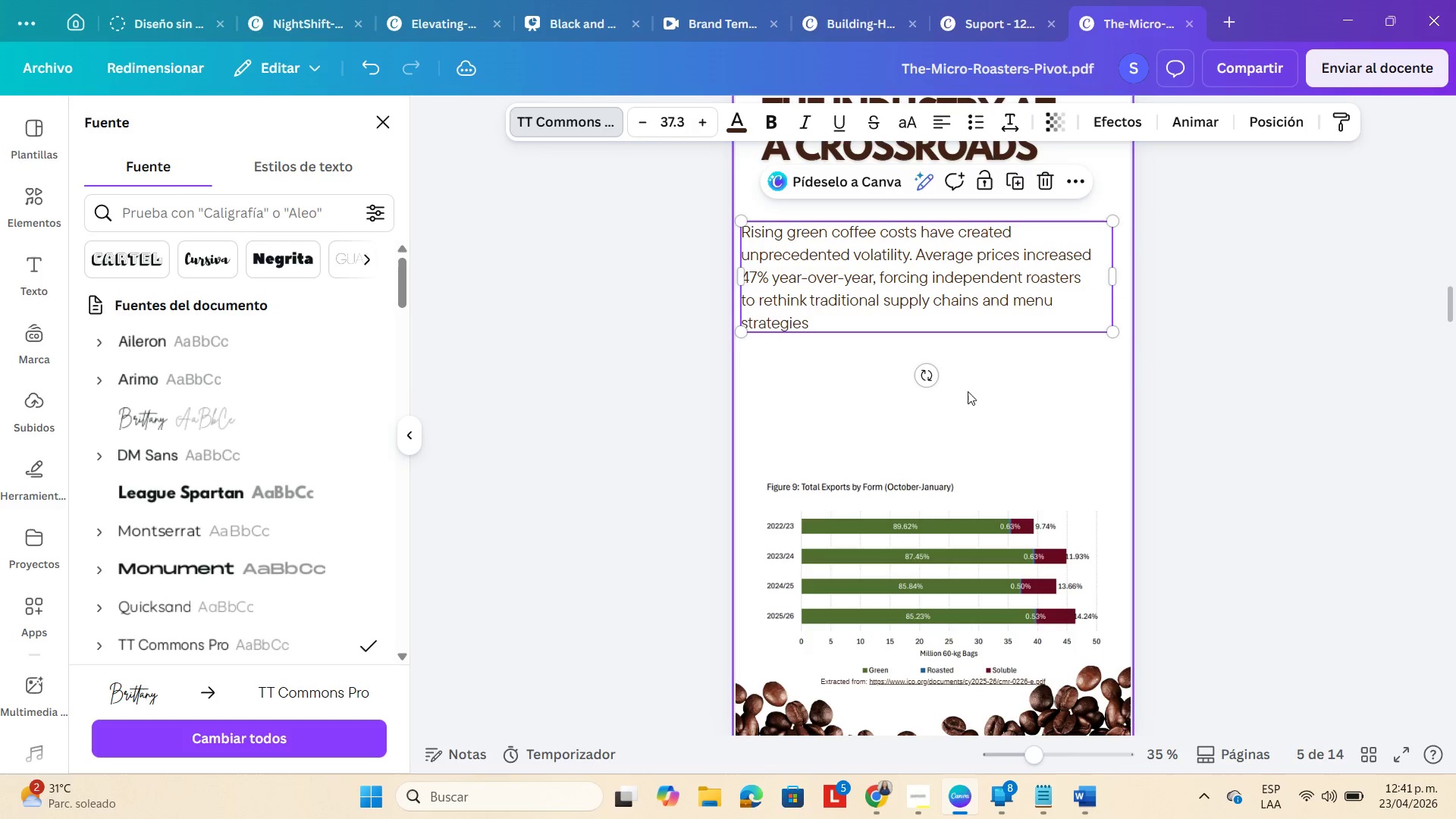 
left_click([1364, 292])
 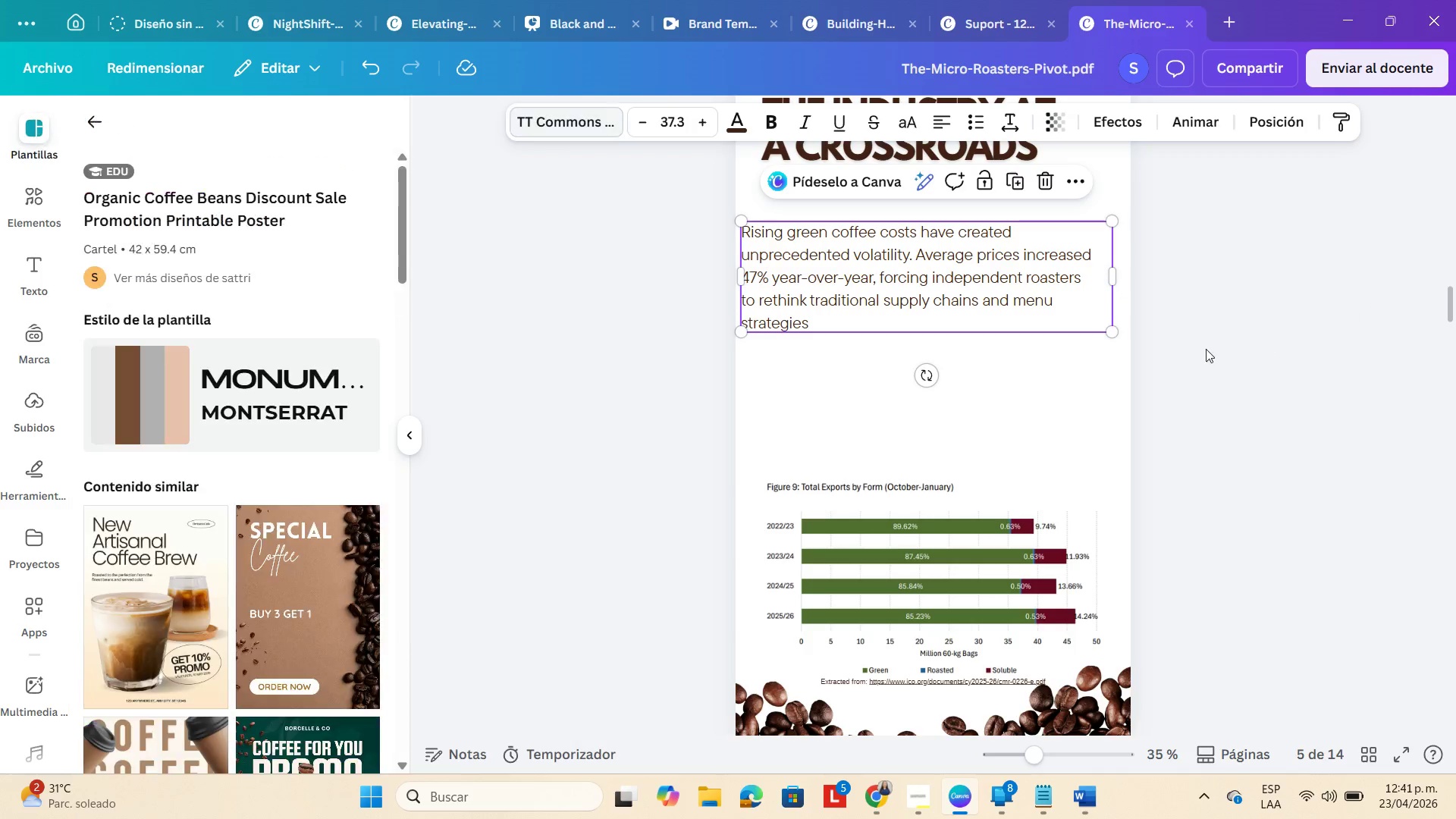 
scroll: coordinate [1197, 349], scroll_direction: up, amount: 1.0
 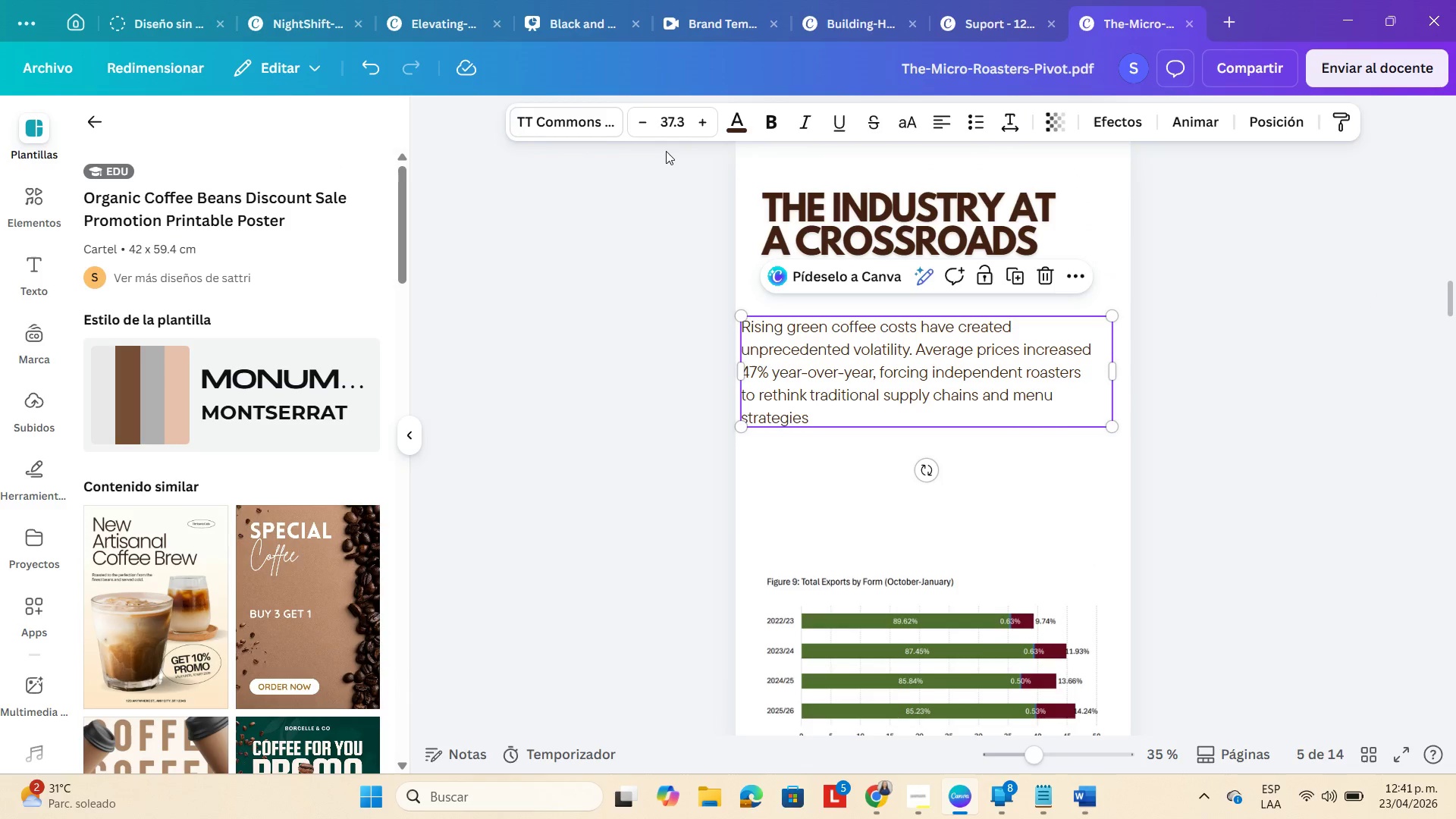 
left_click([745, 109])
 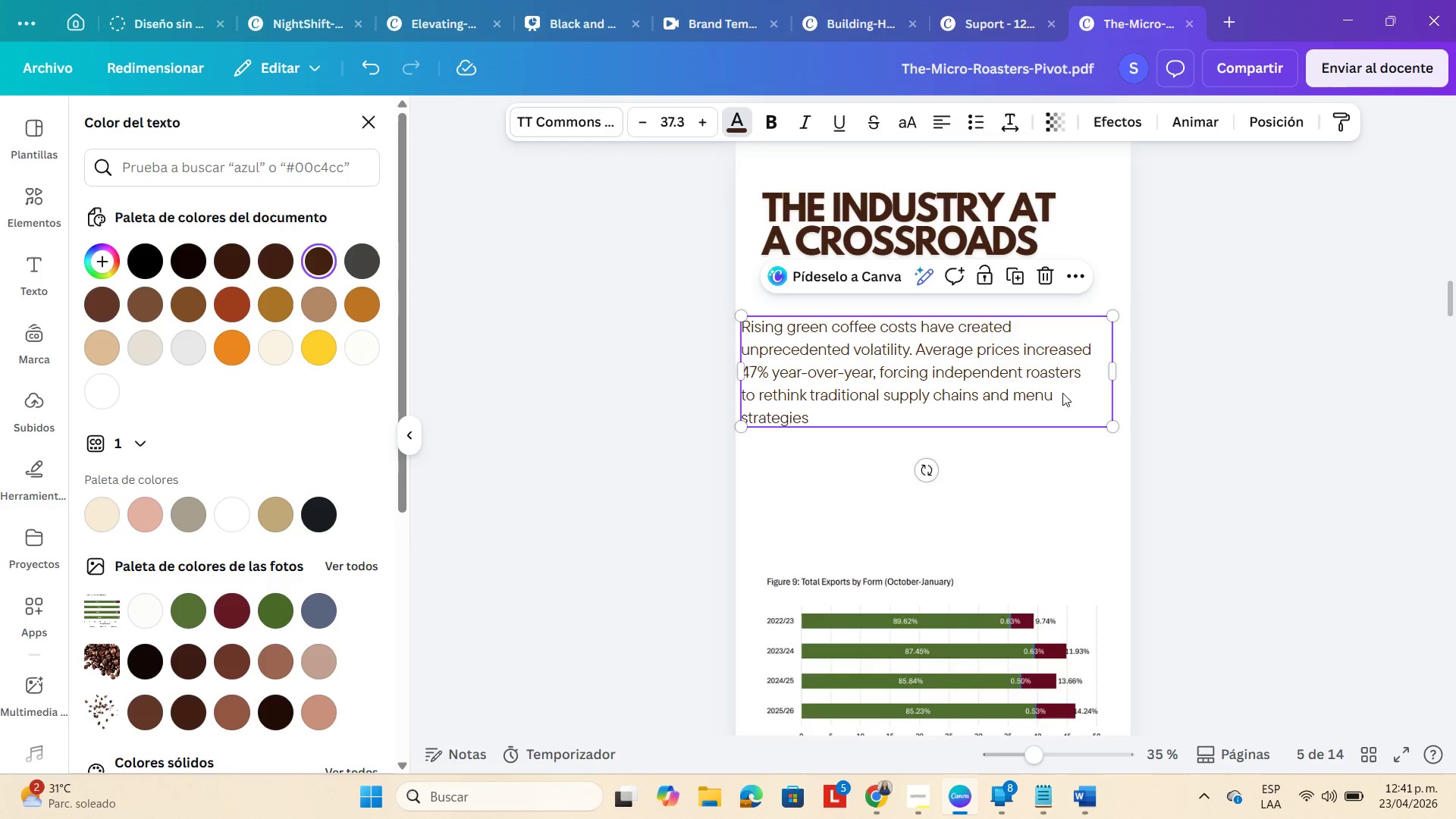 
double_click([1193, 399])
 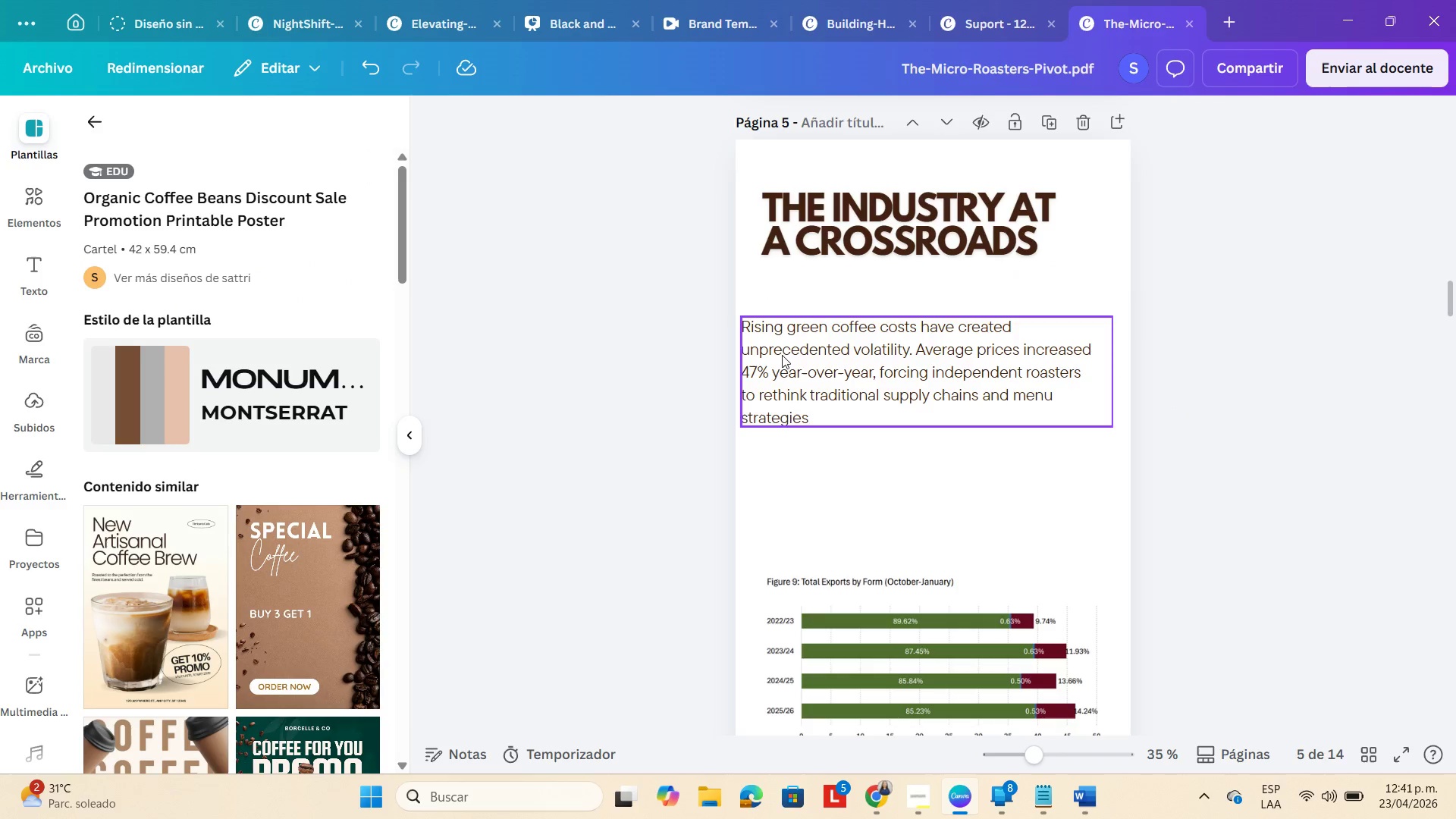 
left_click_drag(start_coordinate=[780, 355], to_coordinate=[782, 322])
 